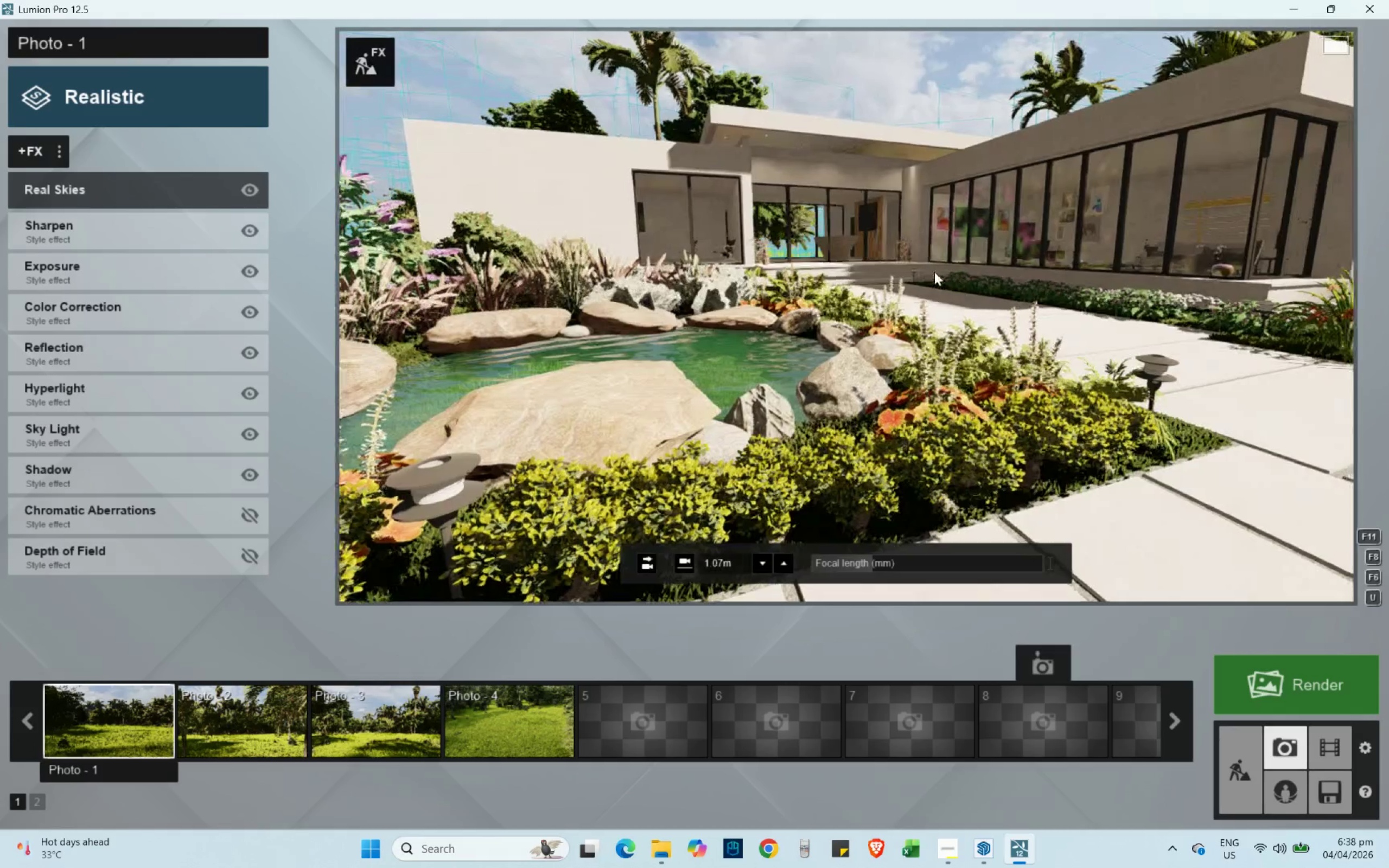 
left_click_drag(start_coordinate=[904, 258], to_coordinate=[901, 258])
 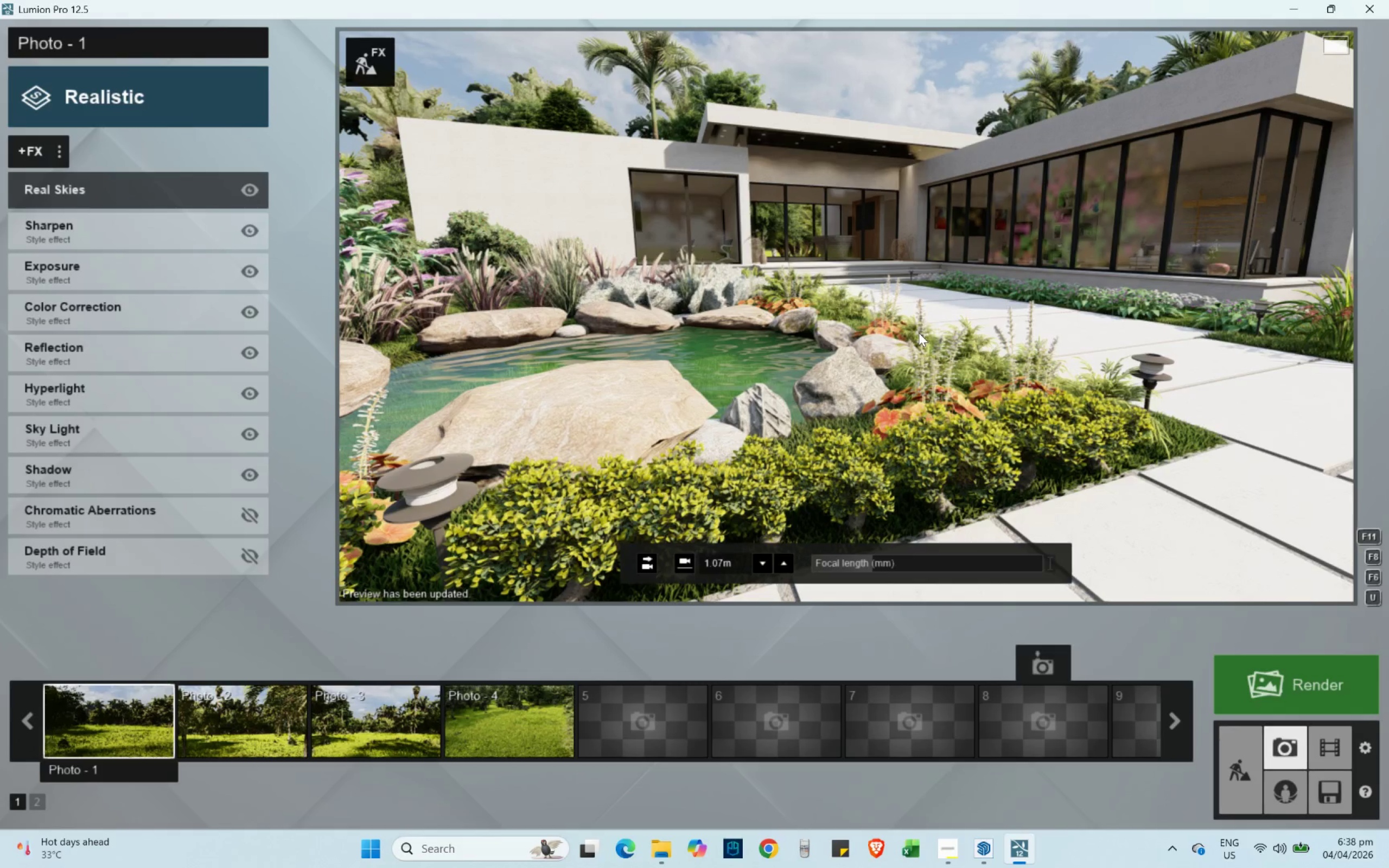 
type(sd)
 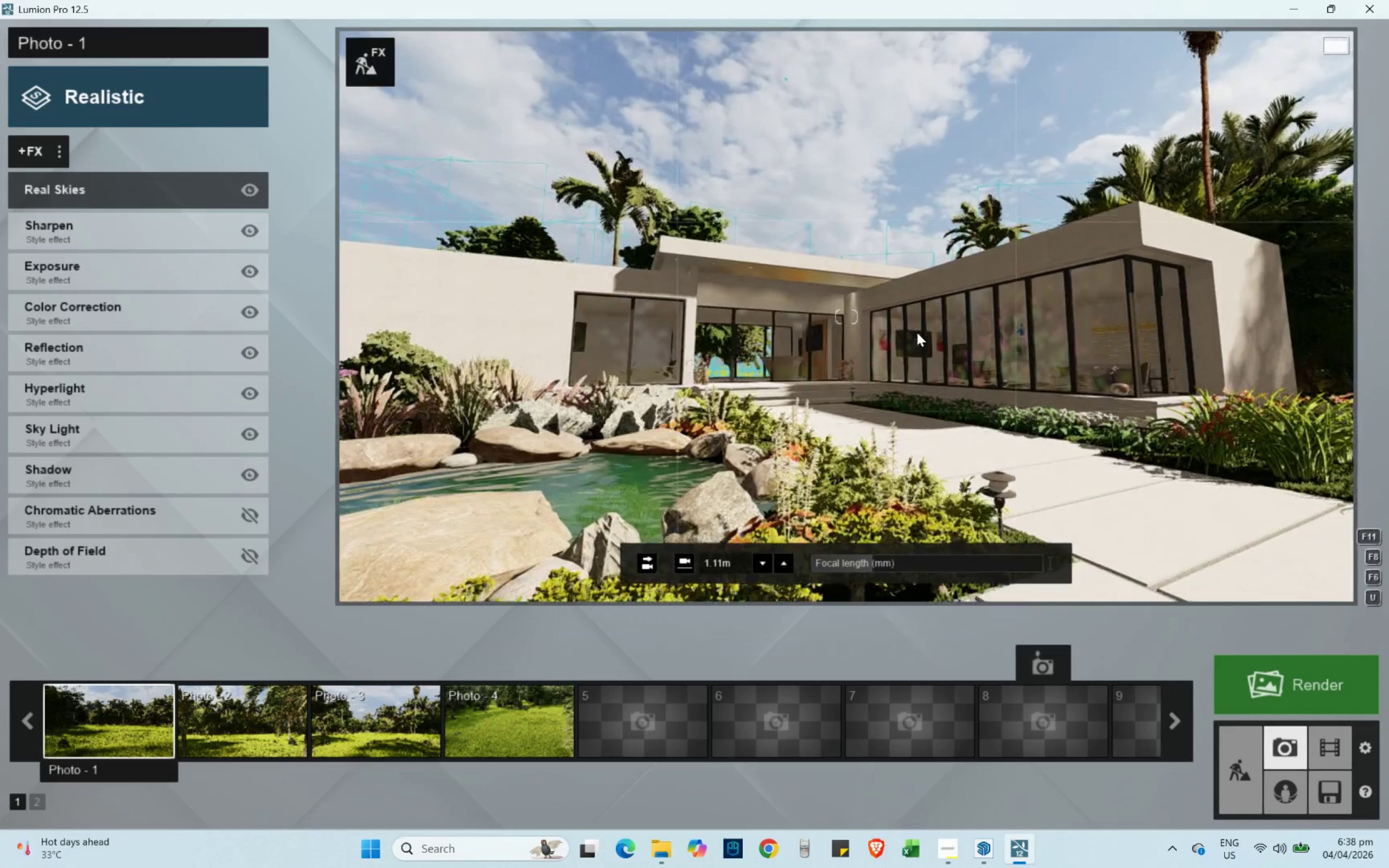 
right_click([918, 334])
 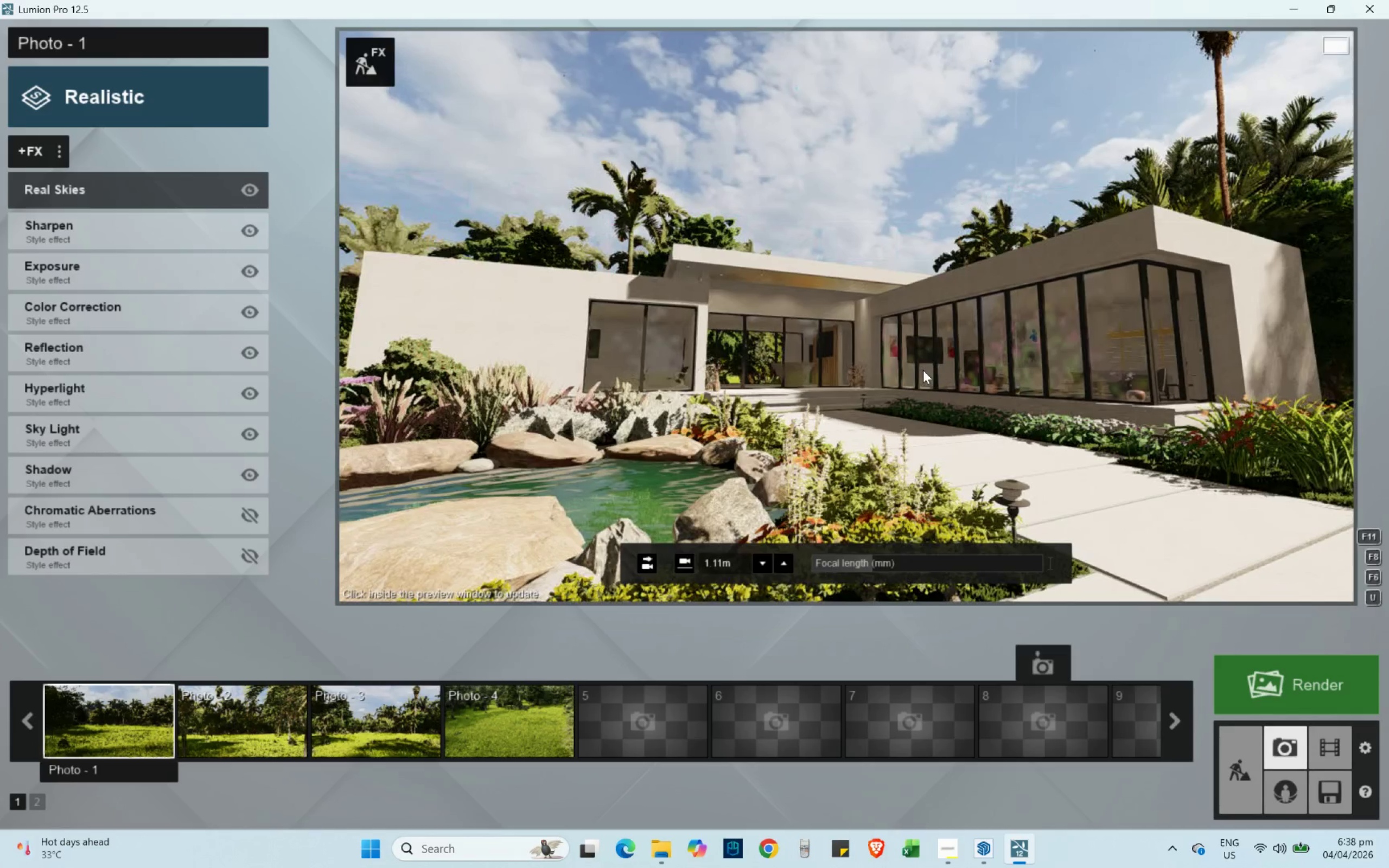 
left_click([923, 370])
 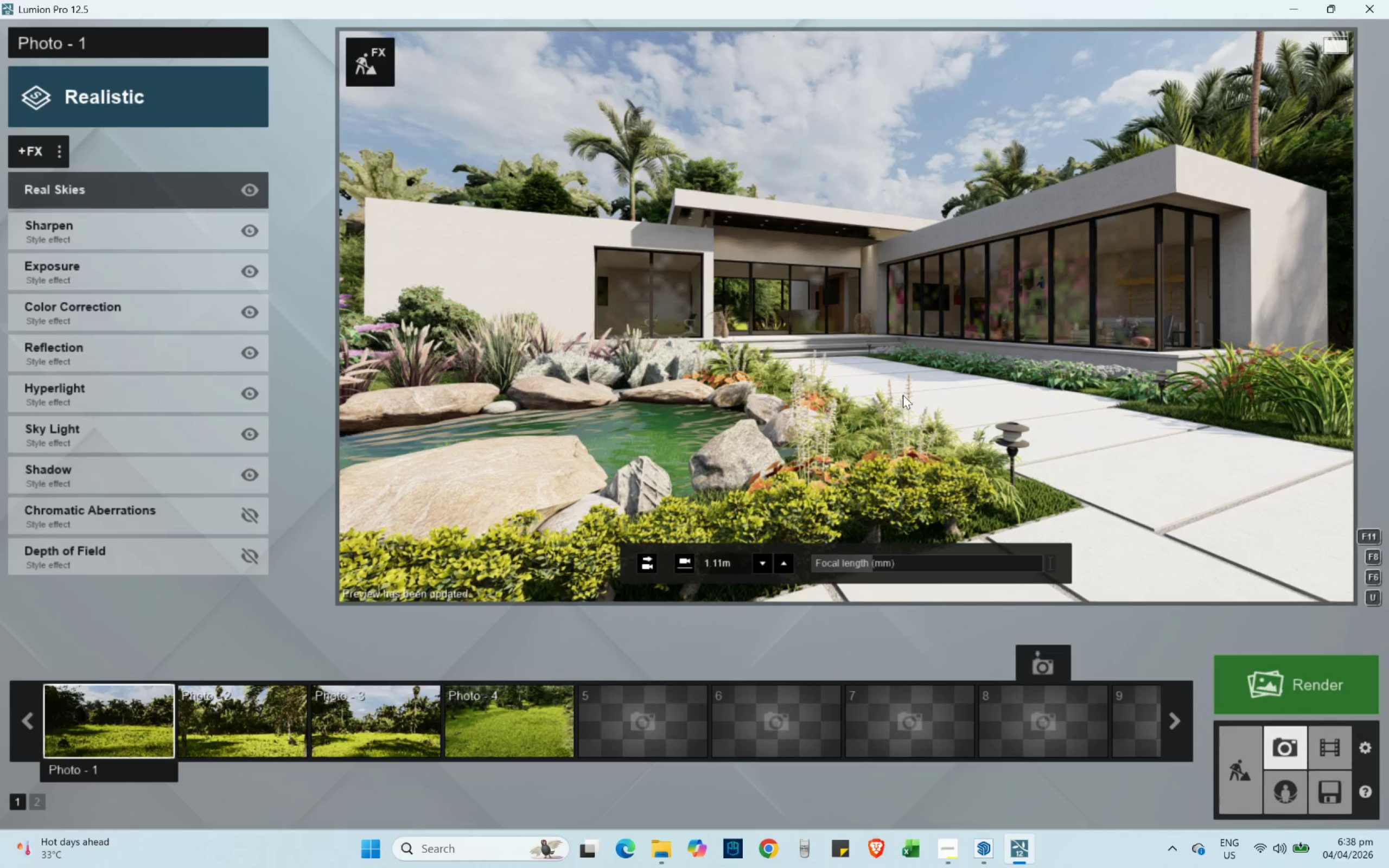 
wait(14.08)
 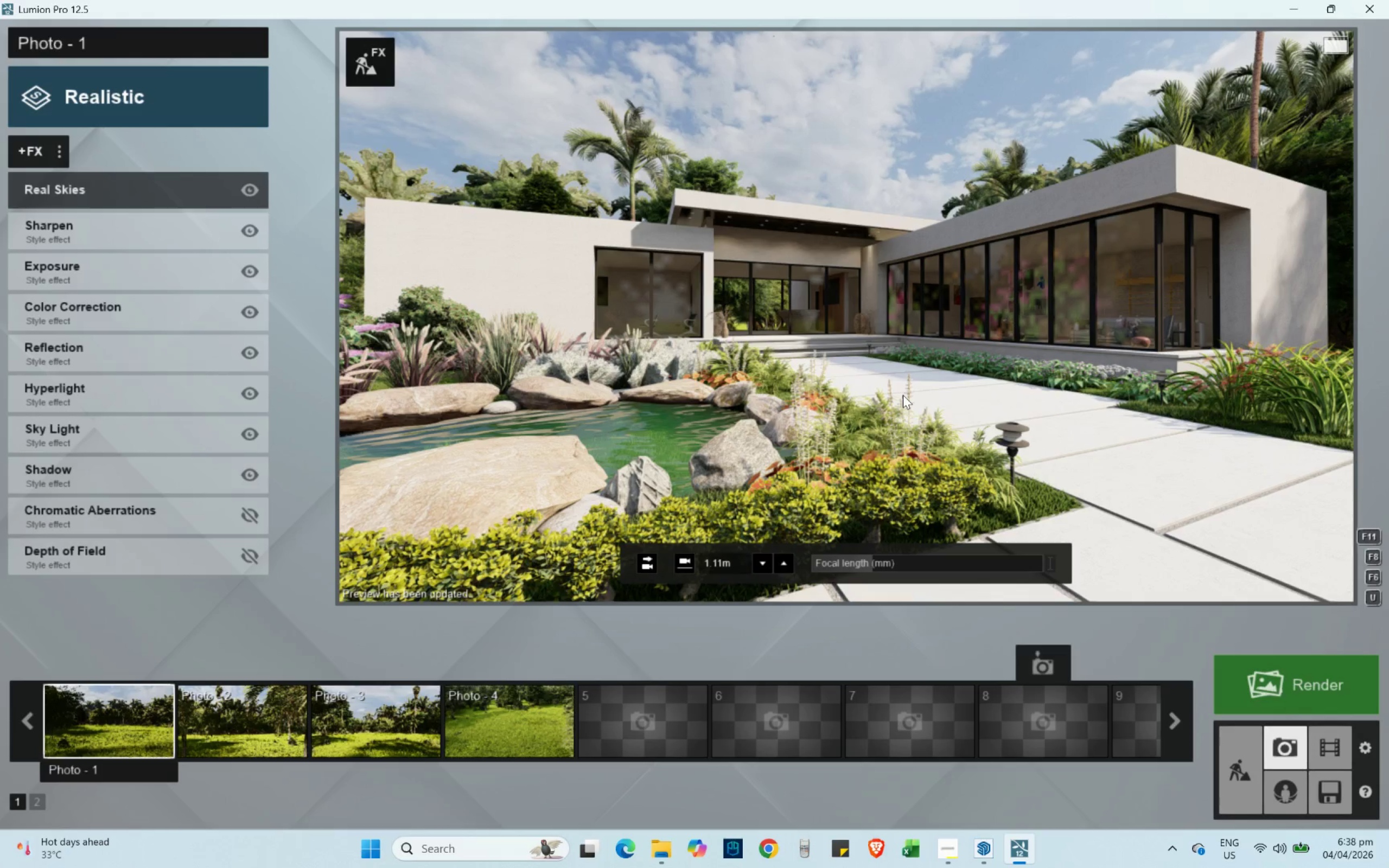 
left_click([258, 185])
 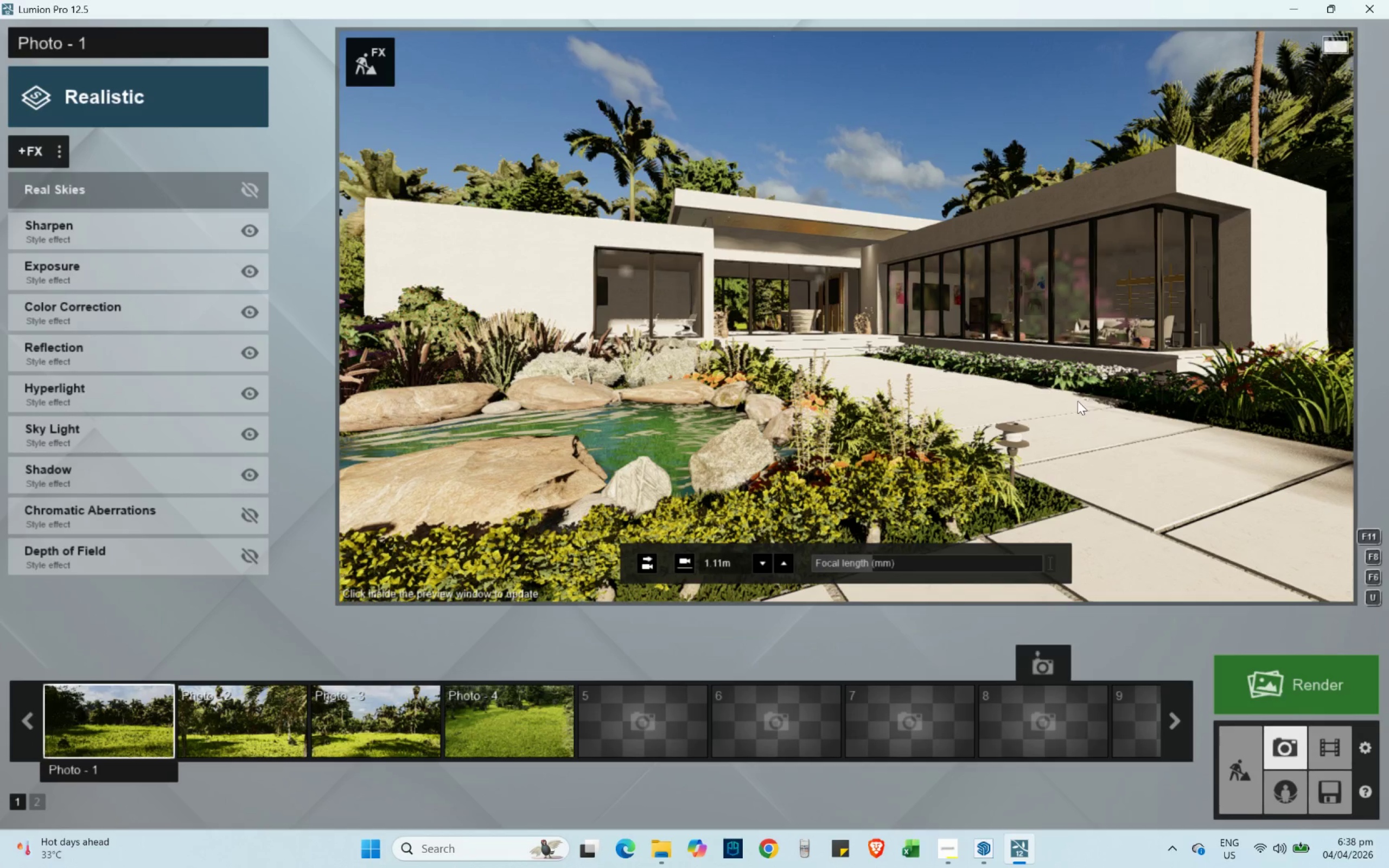 
left_click([933, 413])
 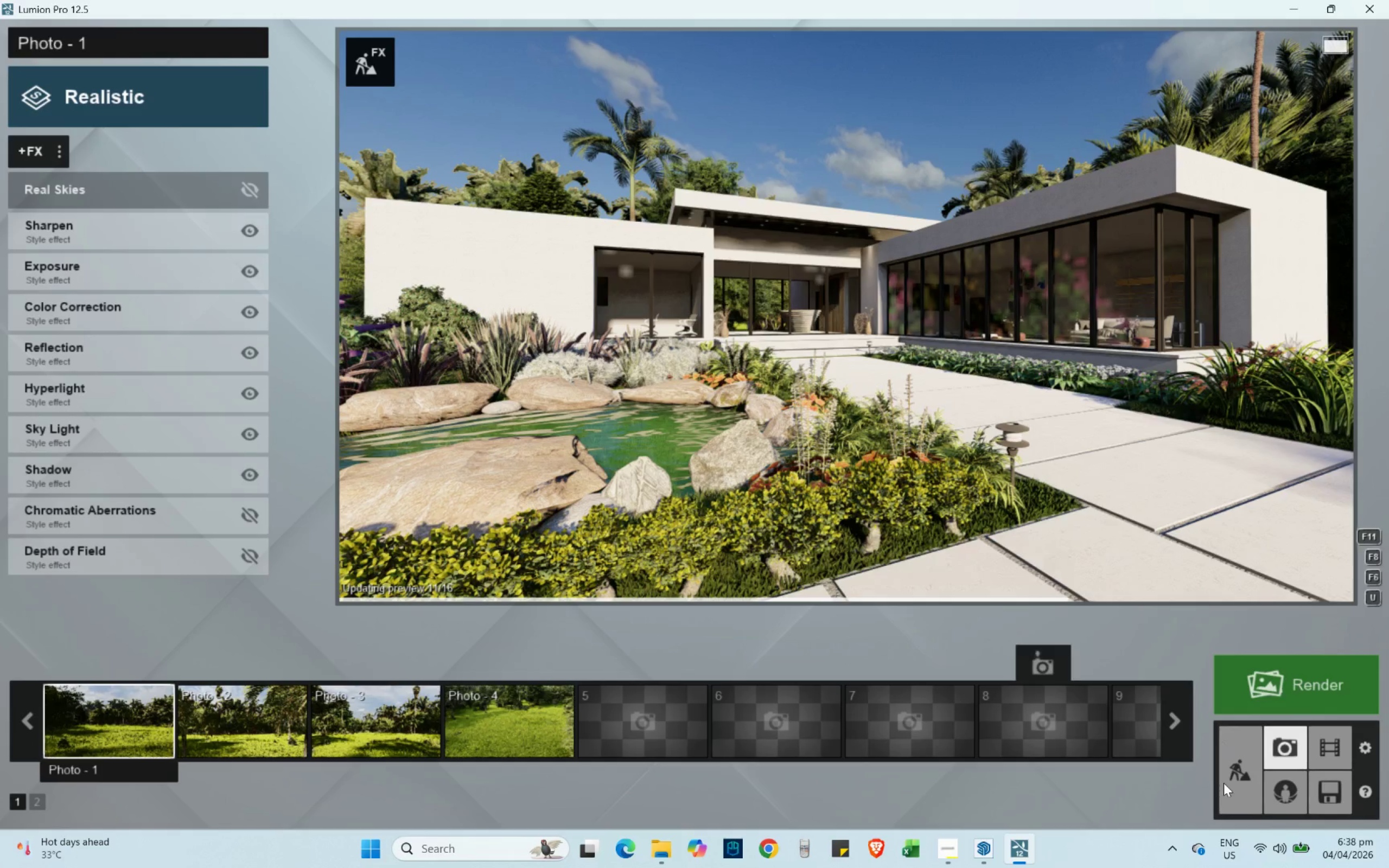 
left_click([1248, 776])
 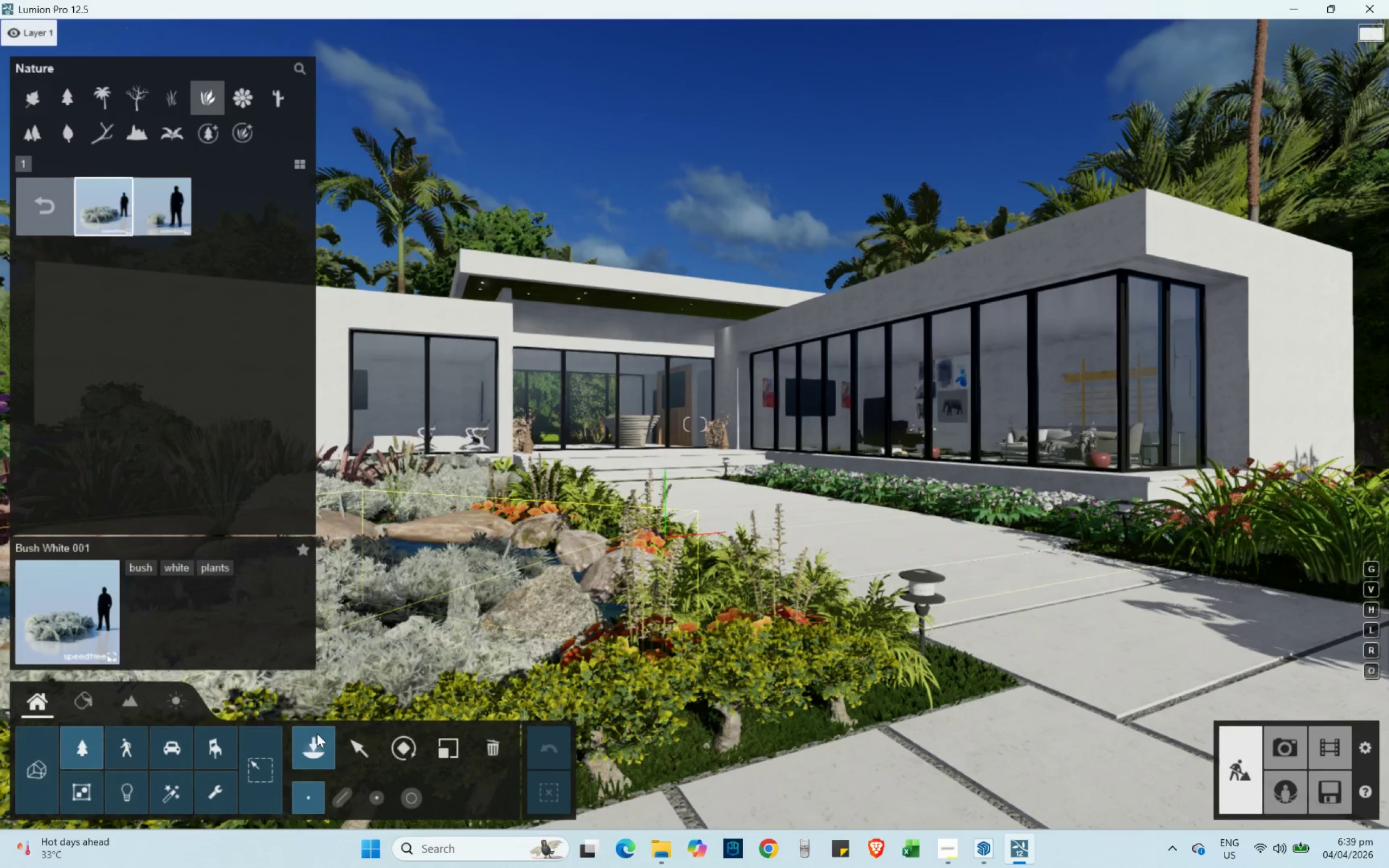 
left_click([182, 705])
 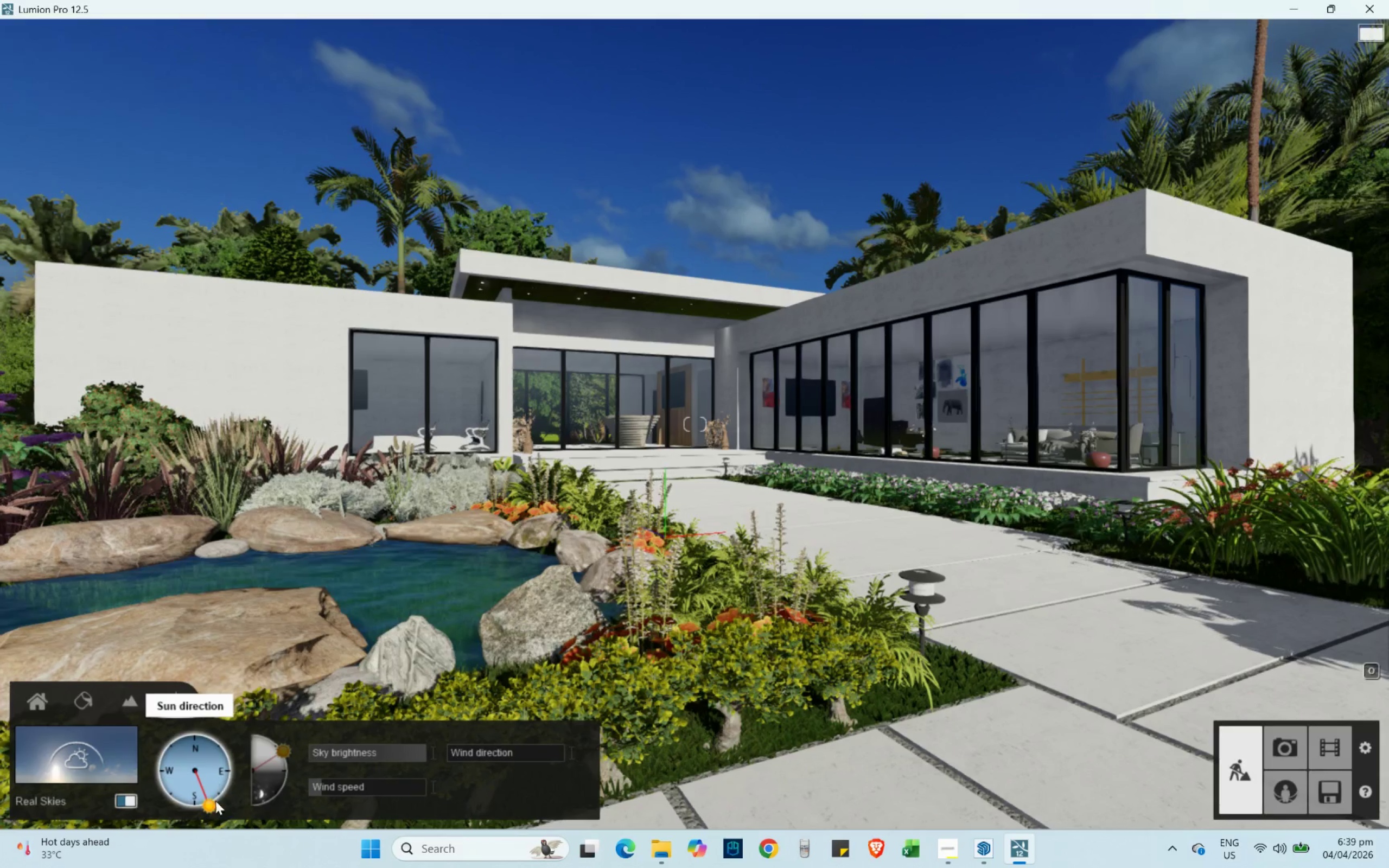 
left_click_drag(start_coordinate=[210, 814], to_coordinate=[205, 815])
 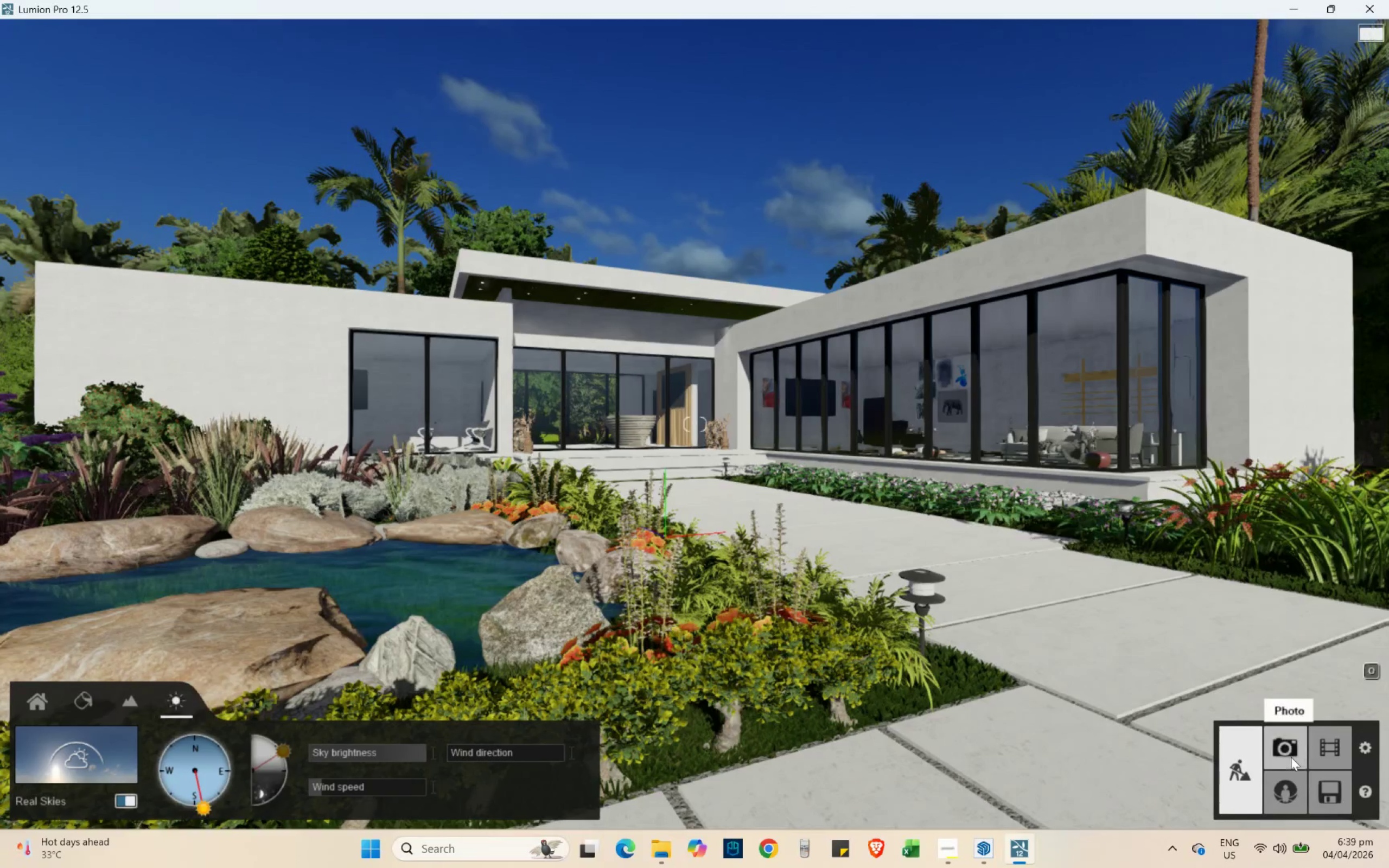 
left_click([1282, 751])
 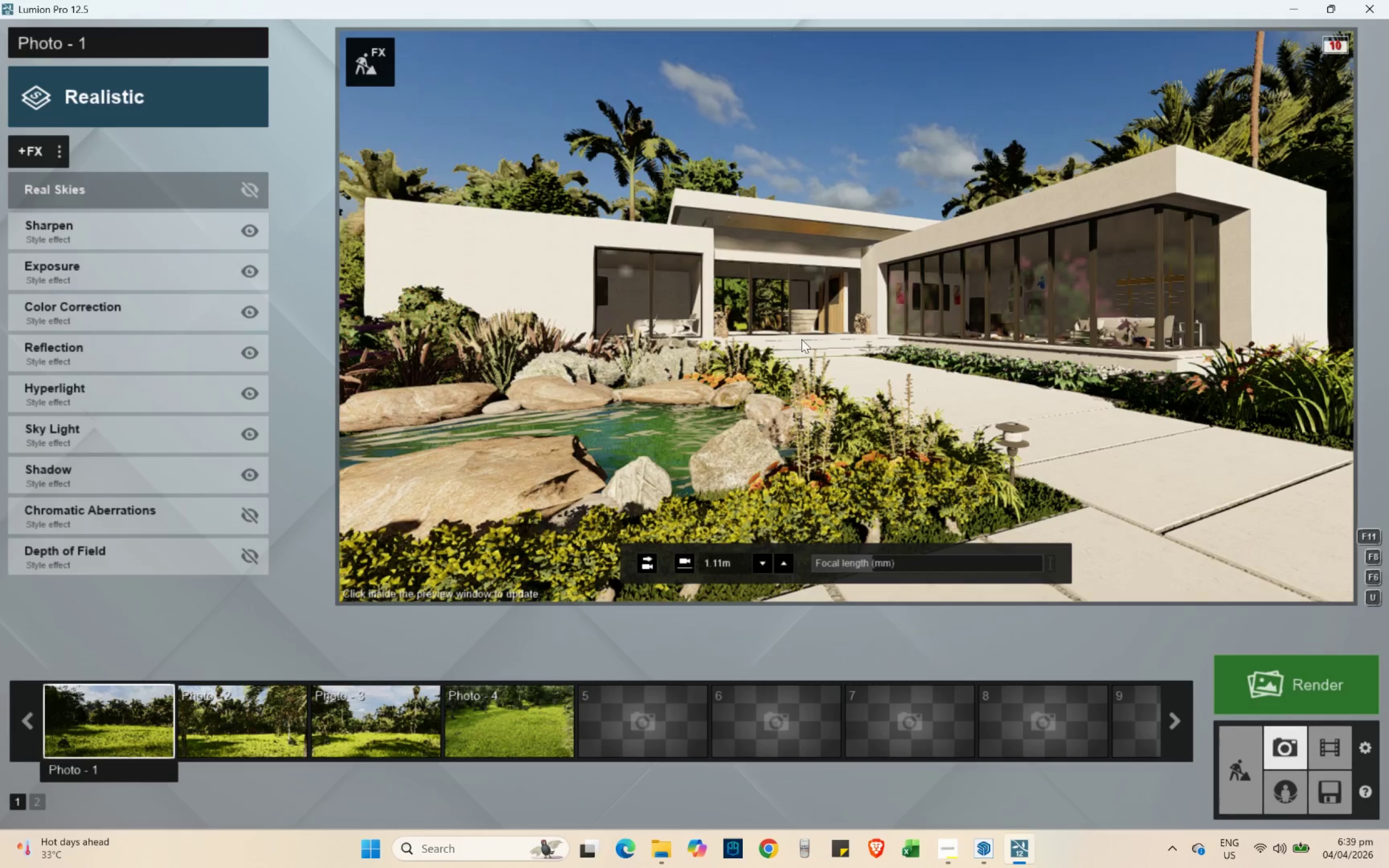 
left_click([836, 285])
 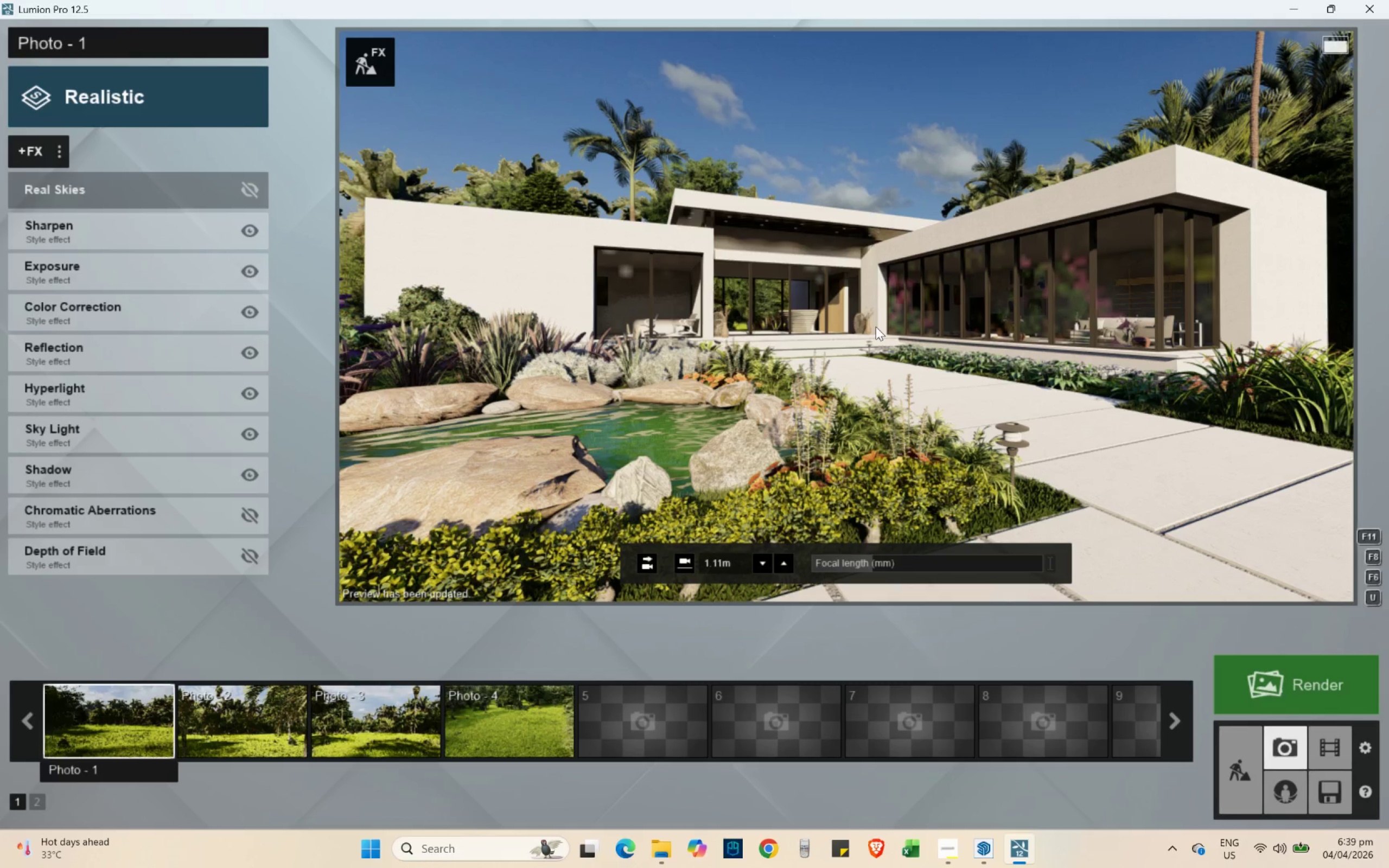 
wait(18.88)
 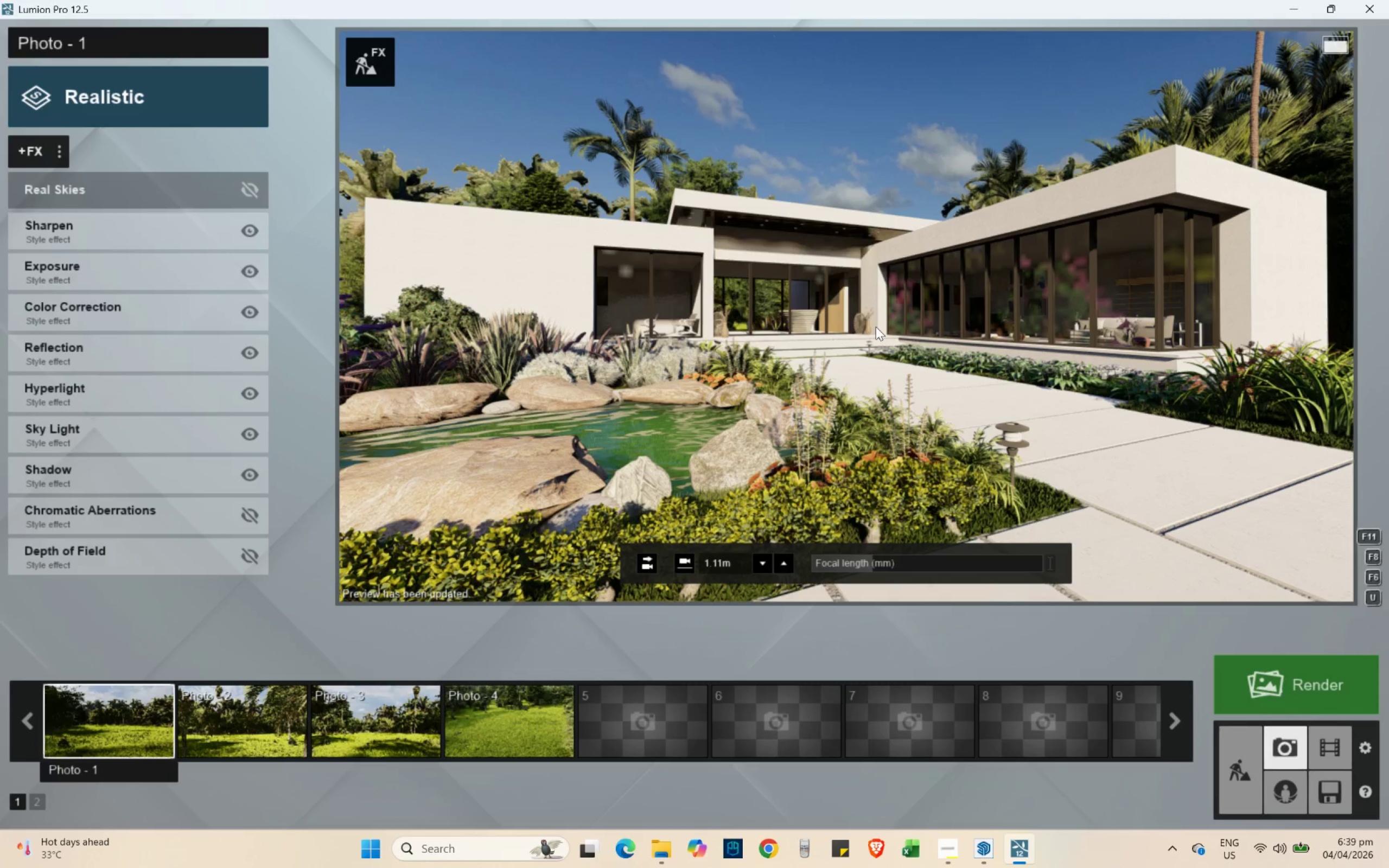 
left_click([256, 189])
 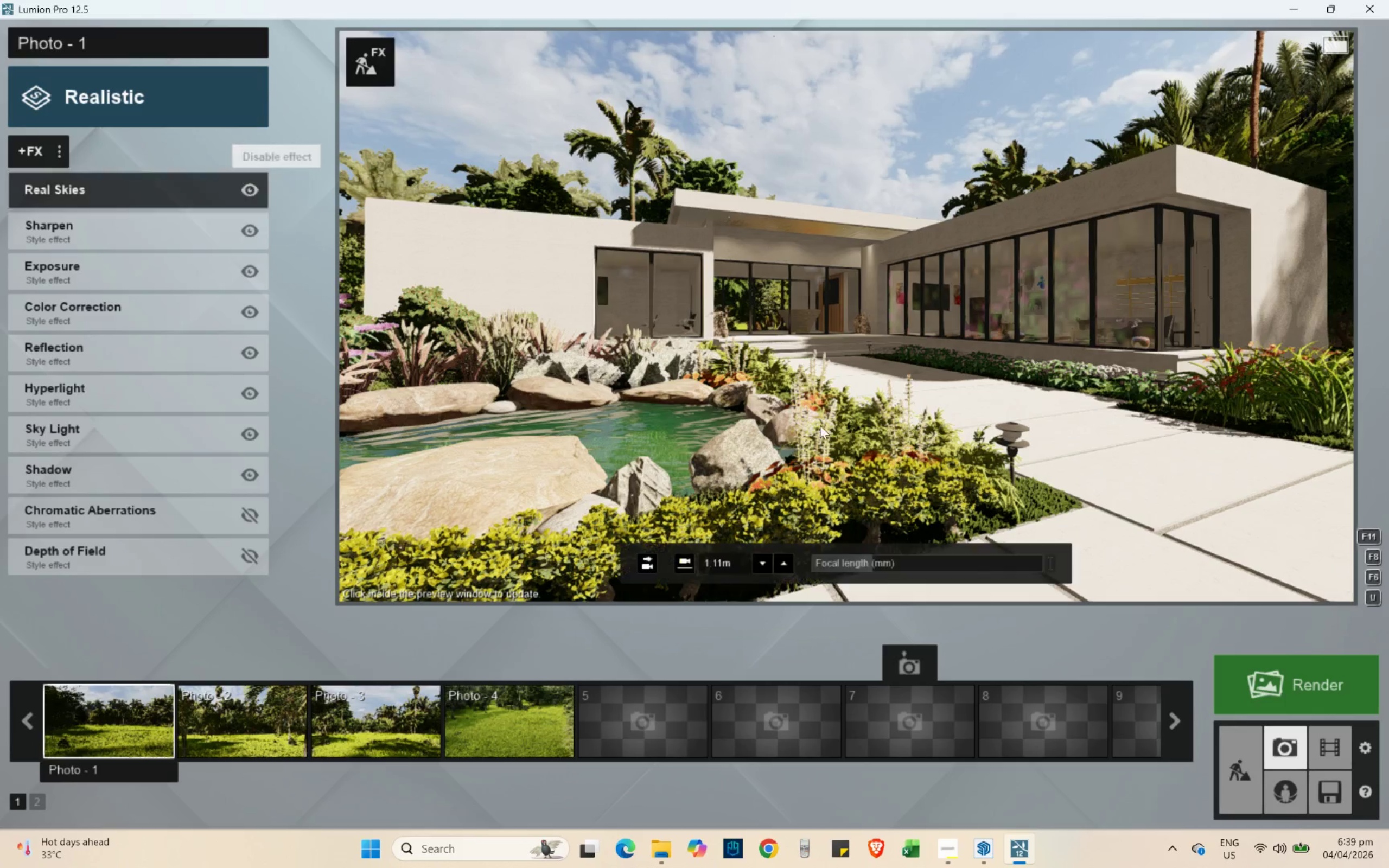 
left_click([941, 393])
 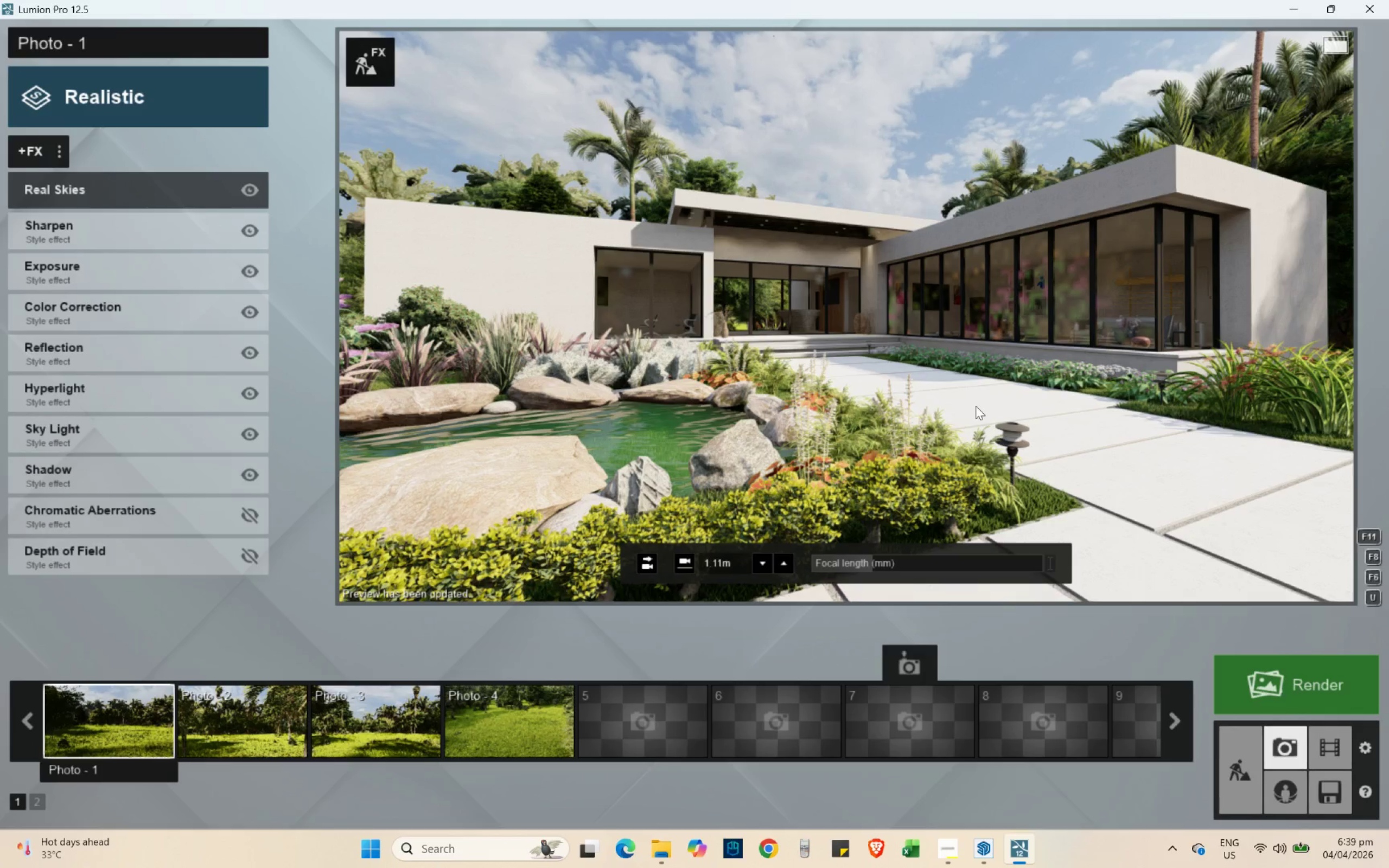 
wait(13.58)
 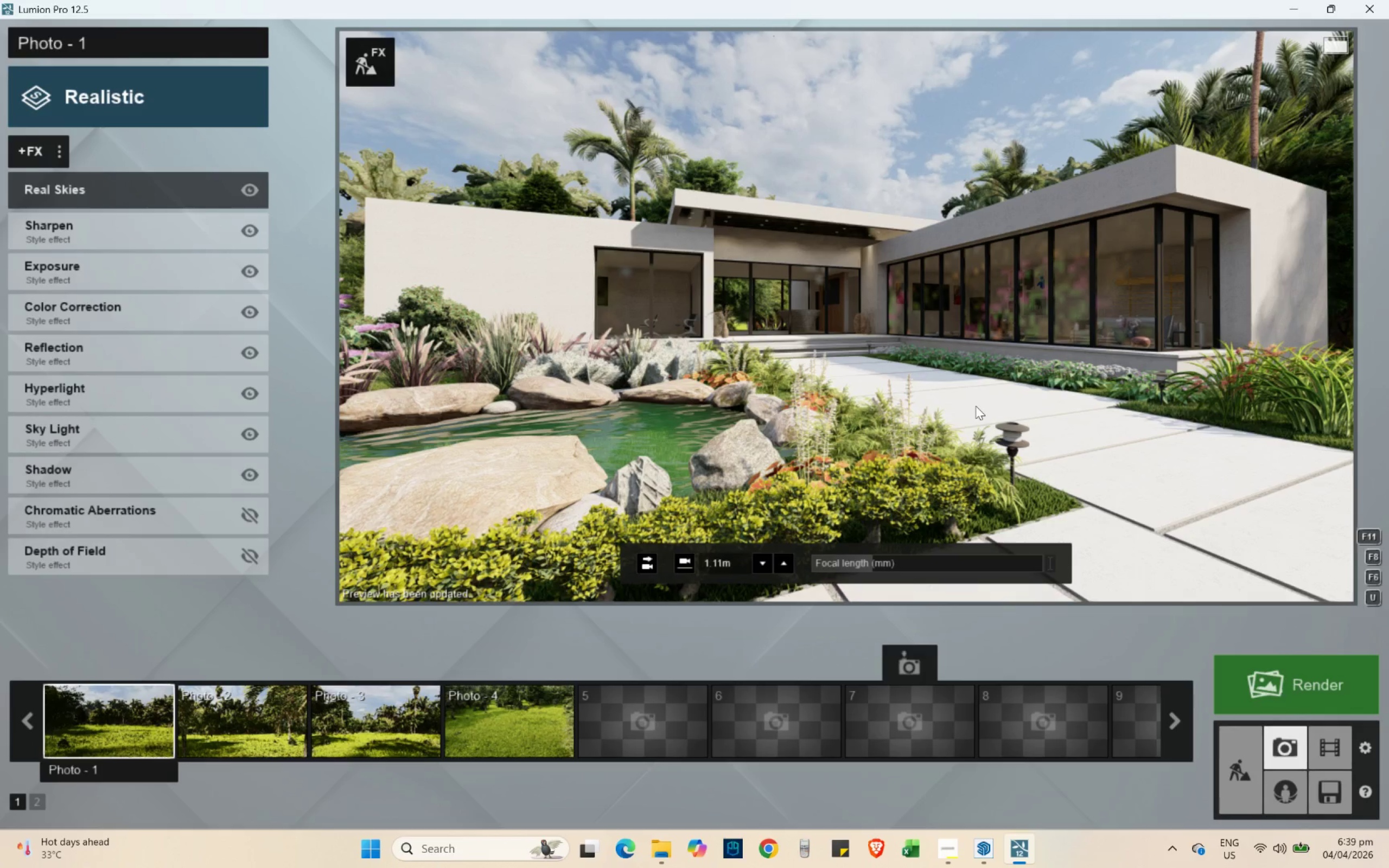 
left_click([1252, 767])
 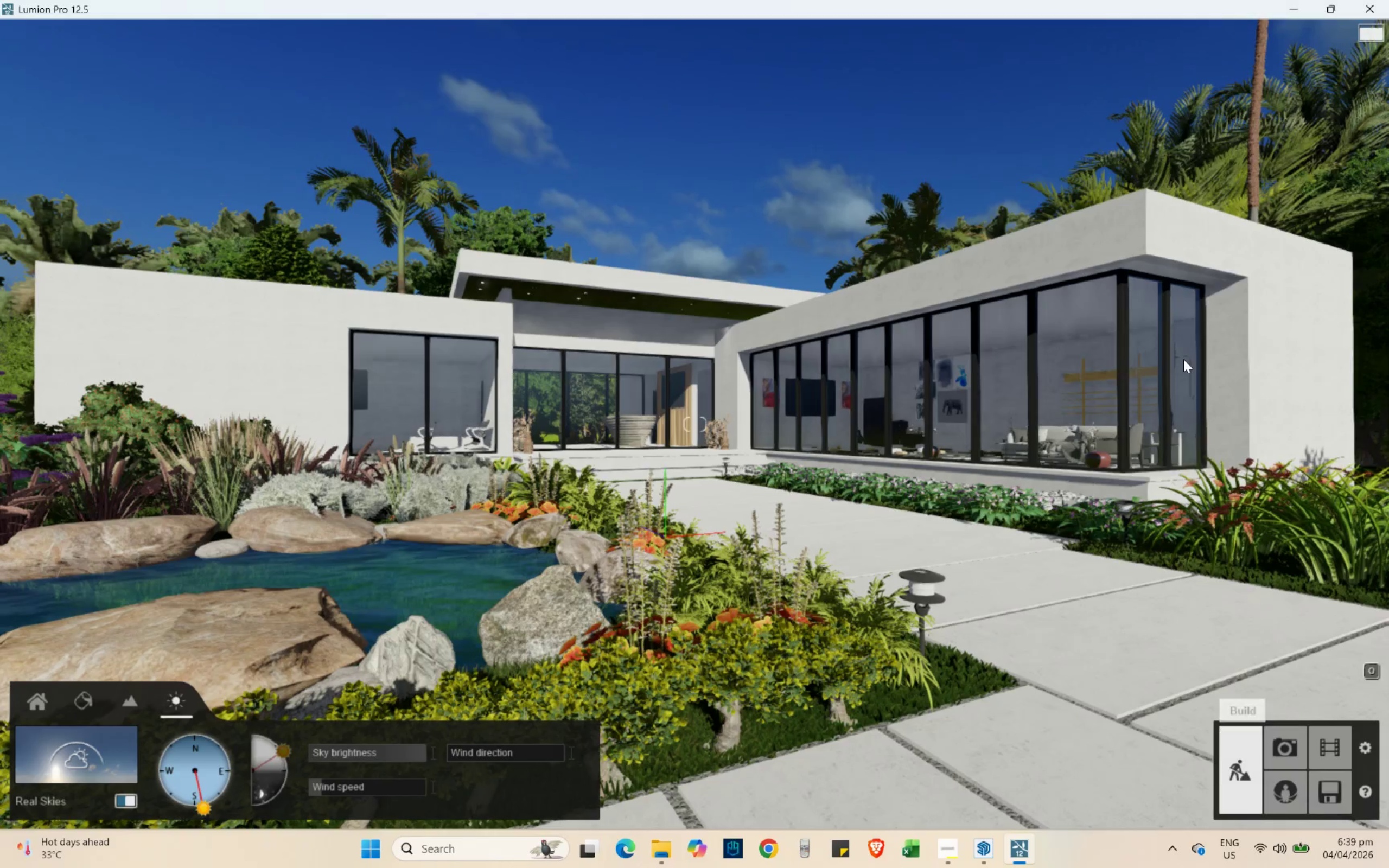 
hold_key(key=W, duration=2.48)
 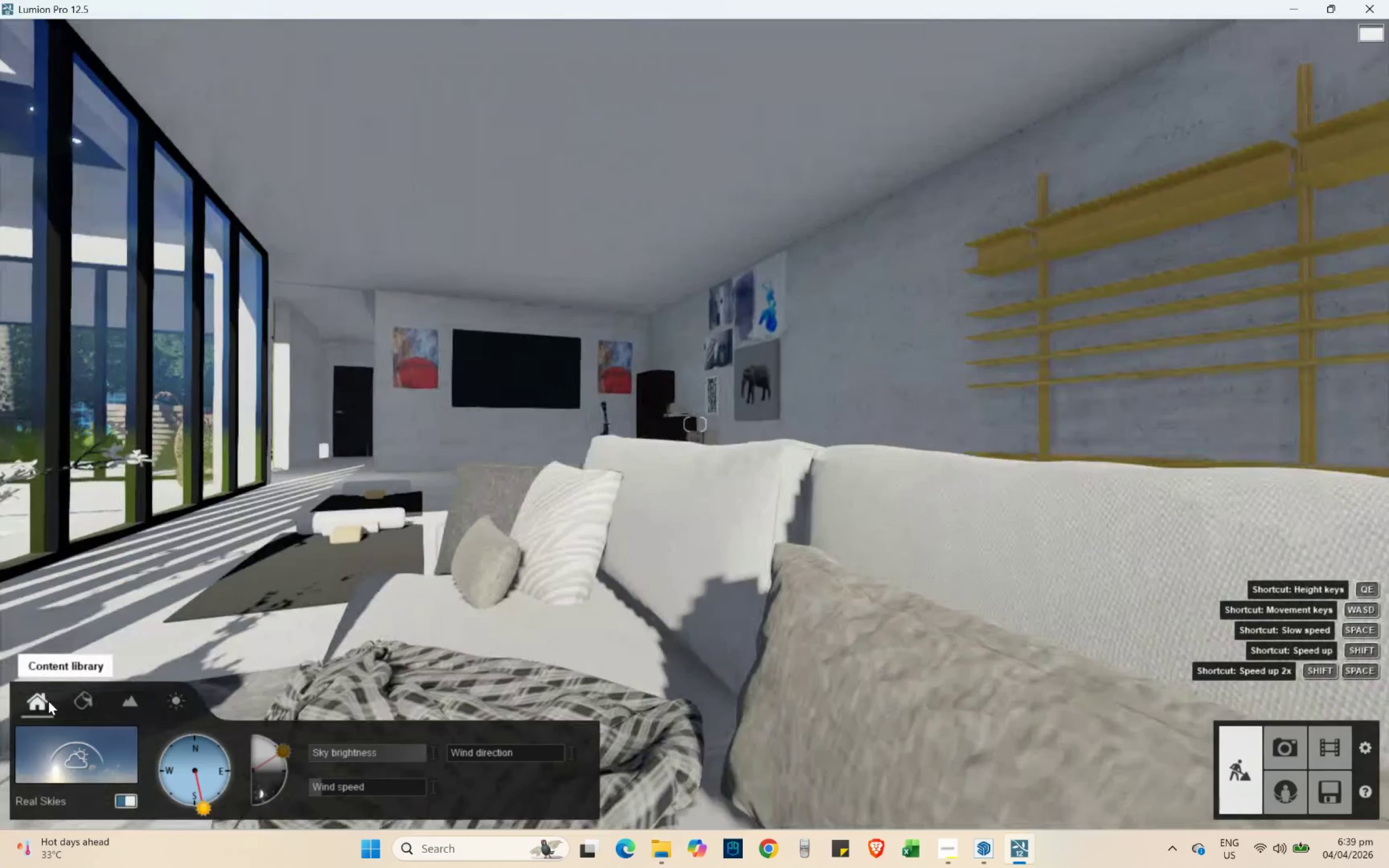 
hold_key(key=D, duration=1.5)
 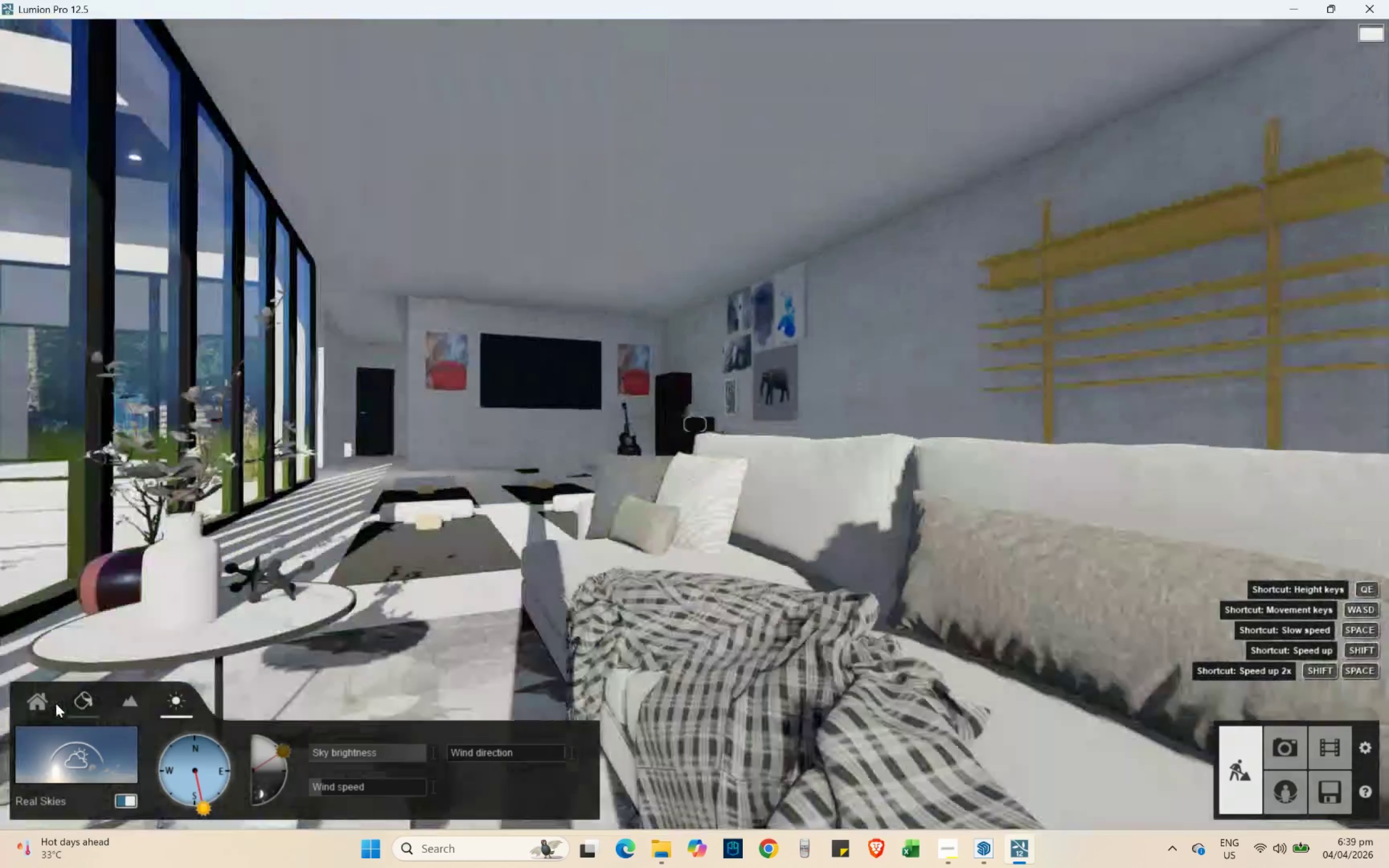 
hold_key(key=D, duration=0.47)
 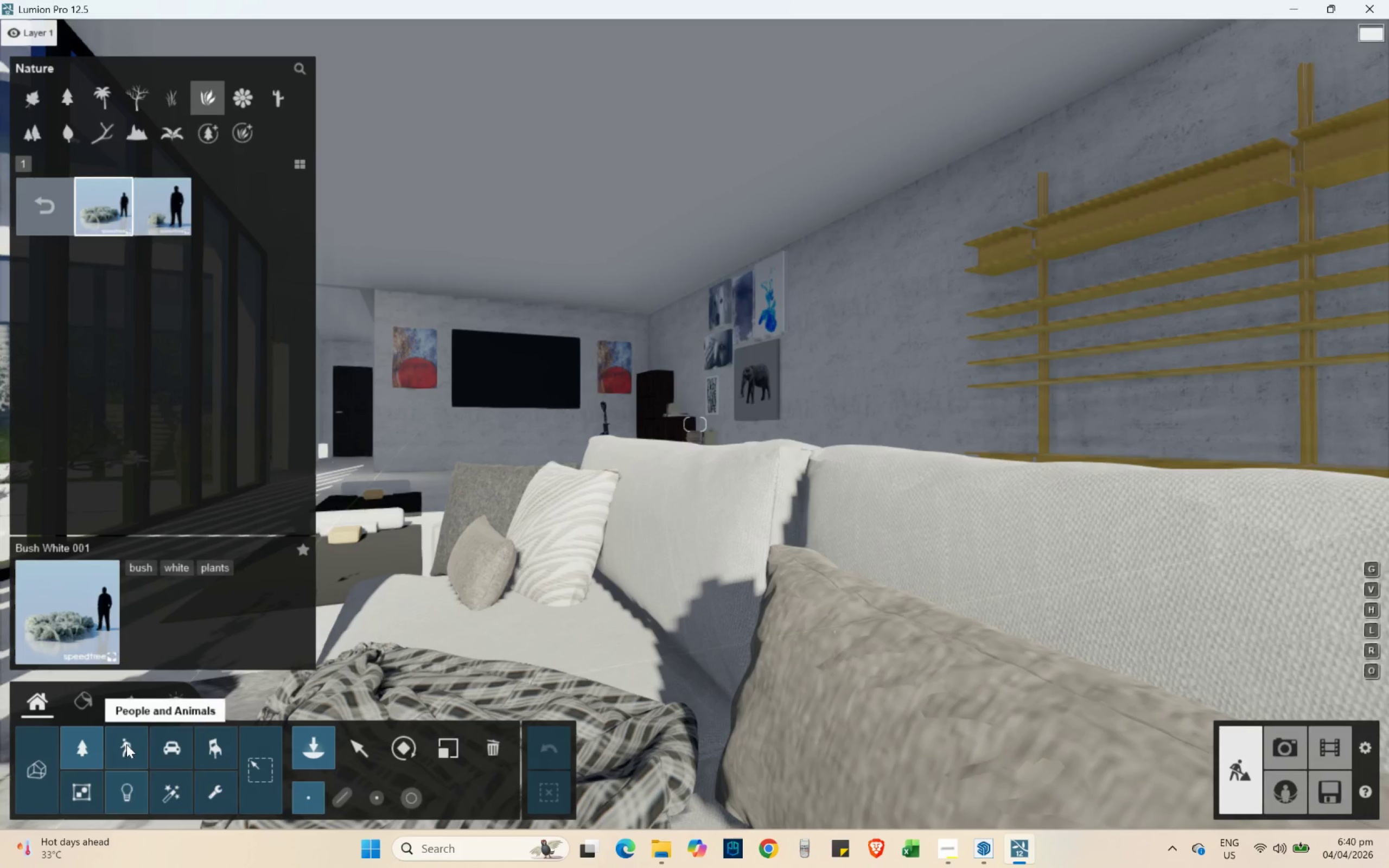 
wait(5.38)
 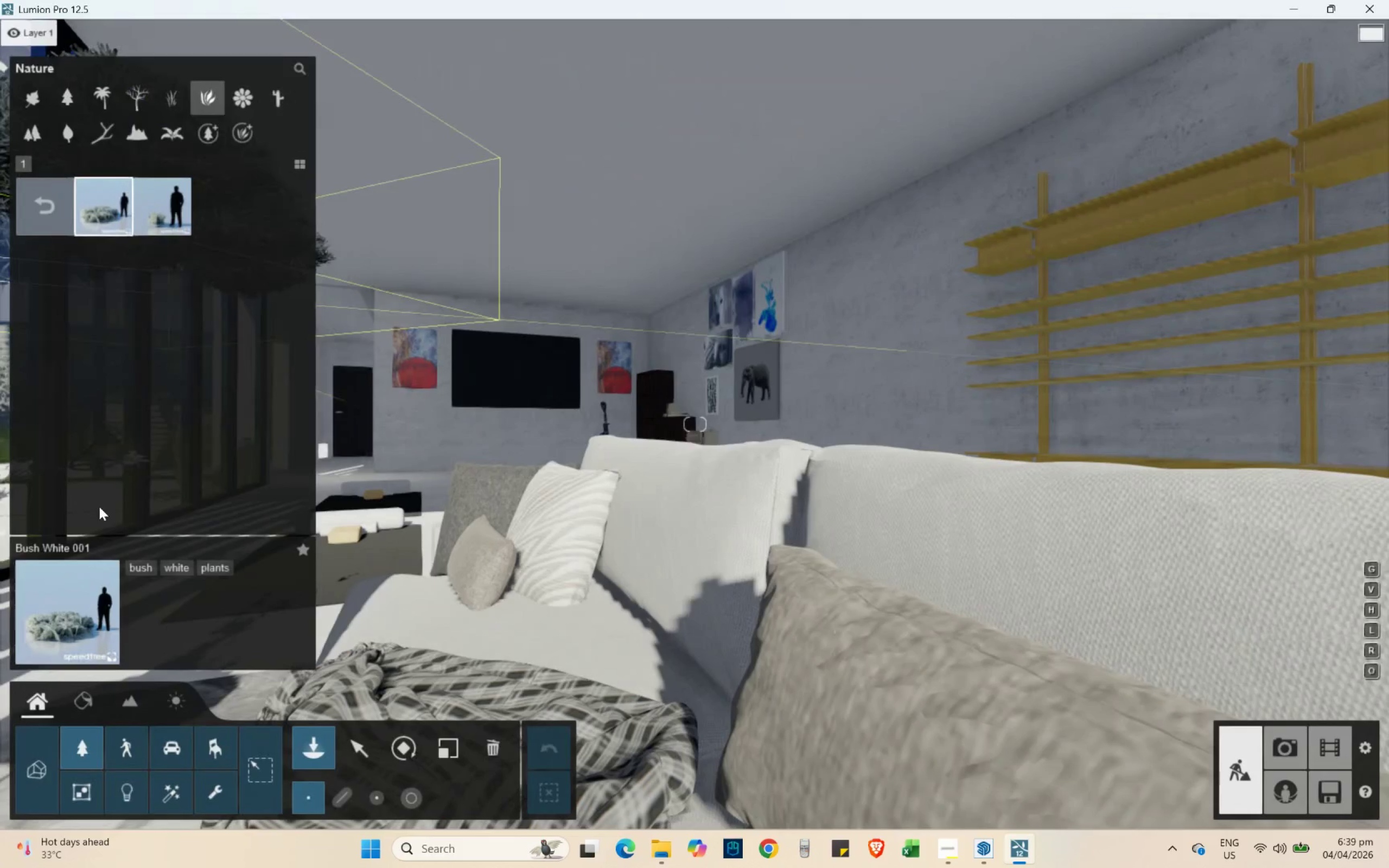 
left_click([142, 787])
 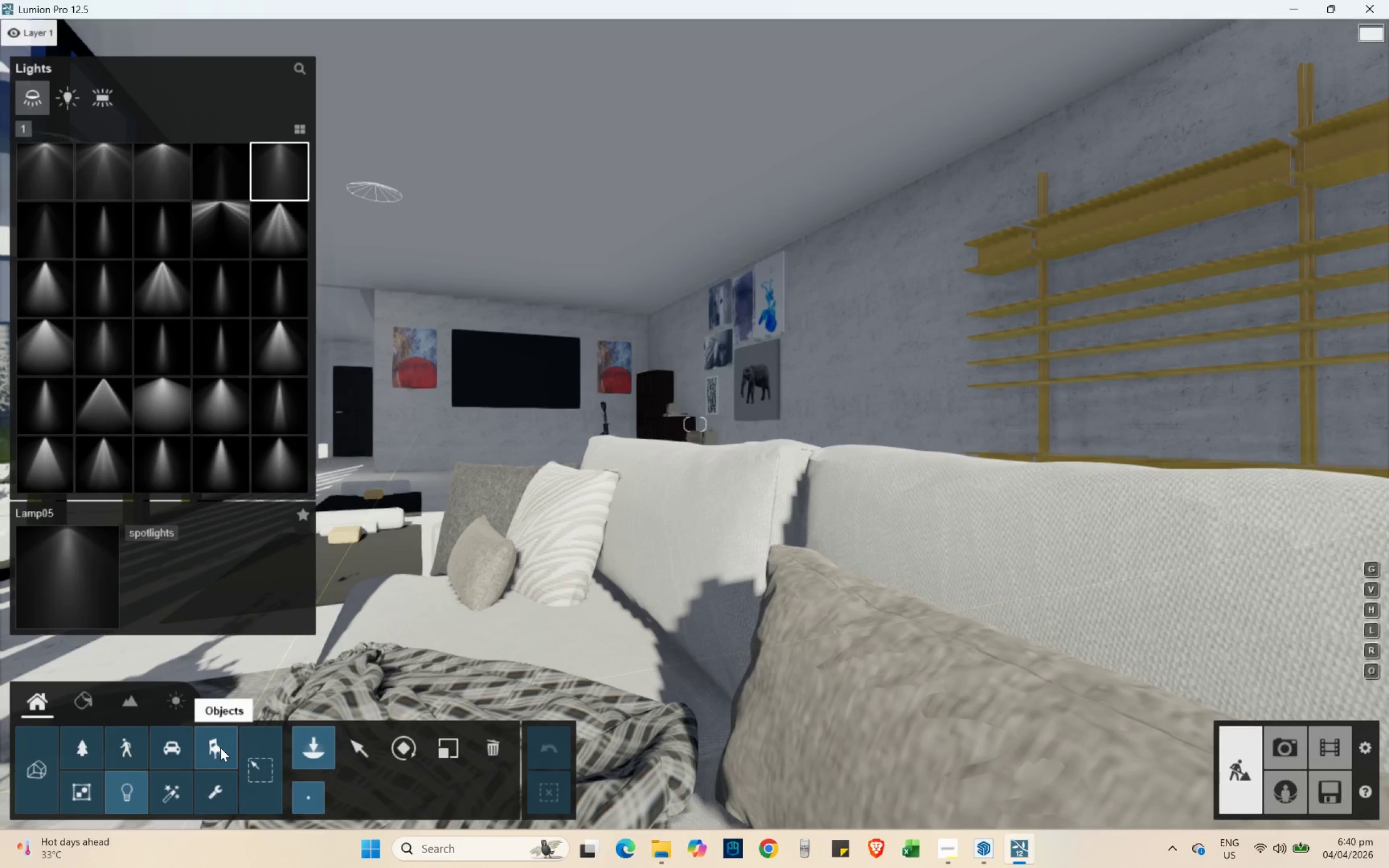 
mouse_move([109, 750])
 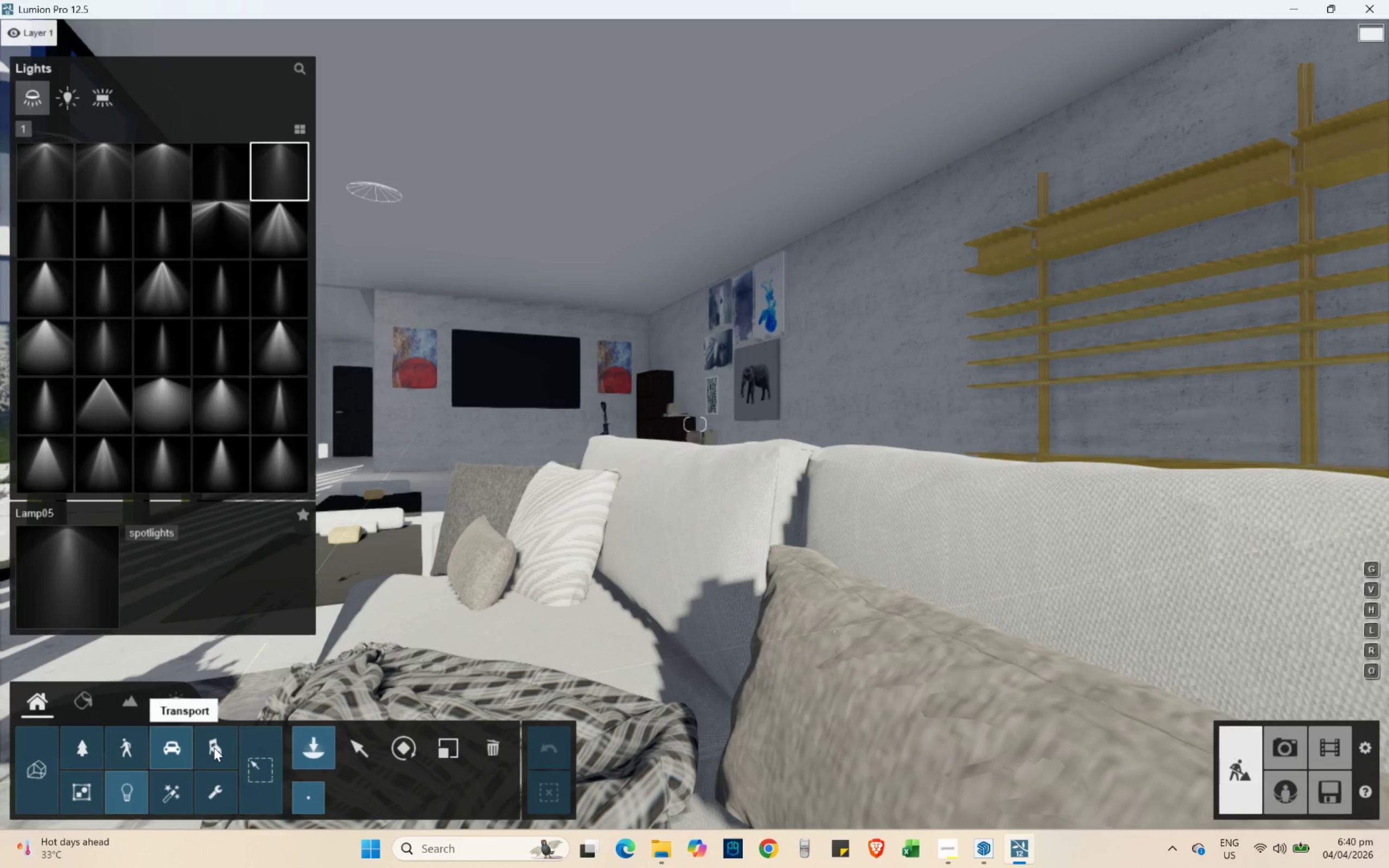 
left_click([214, 747])
 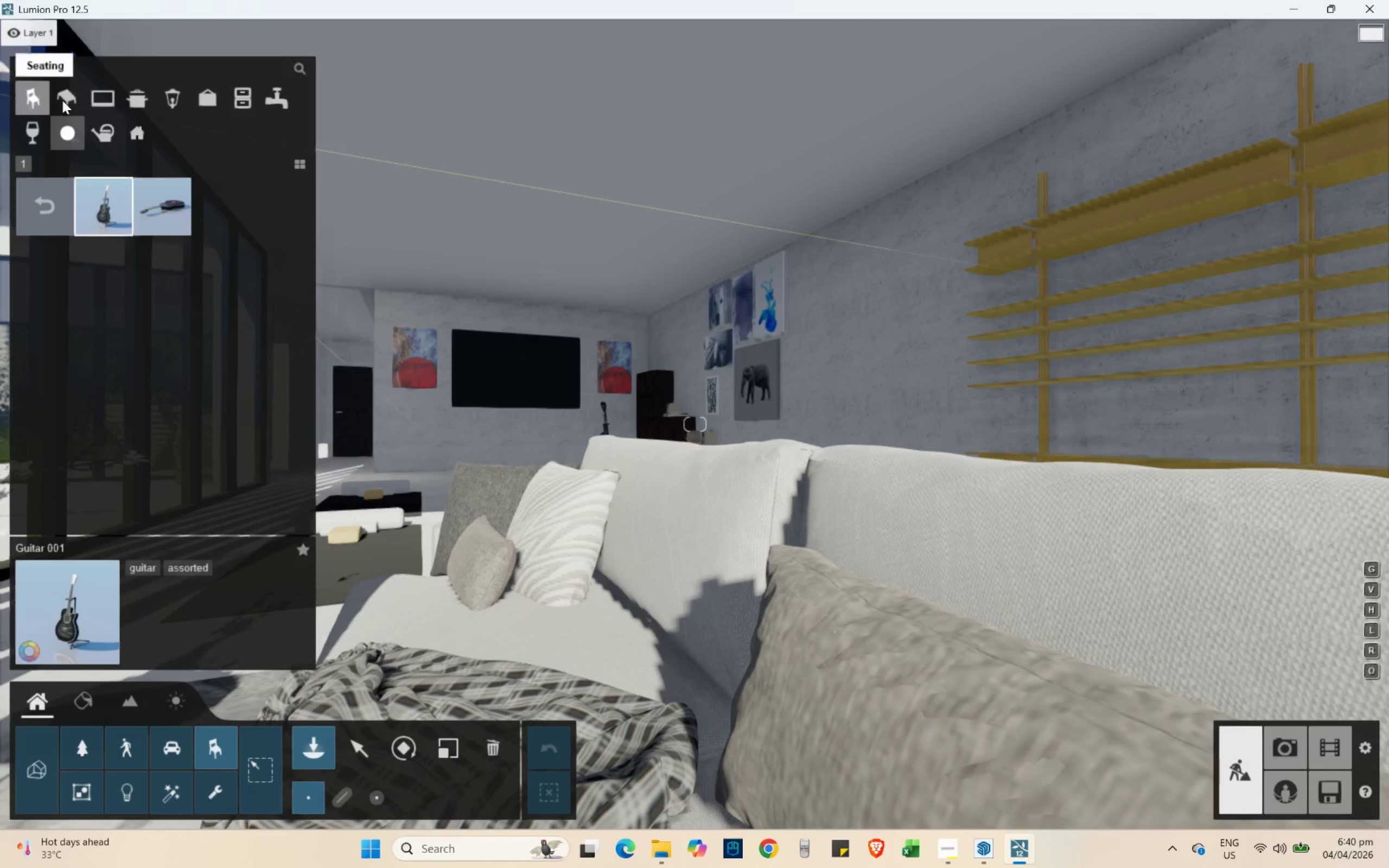 
mouse_move([133, 154])
 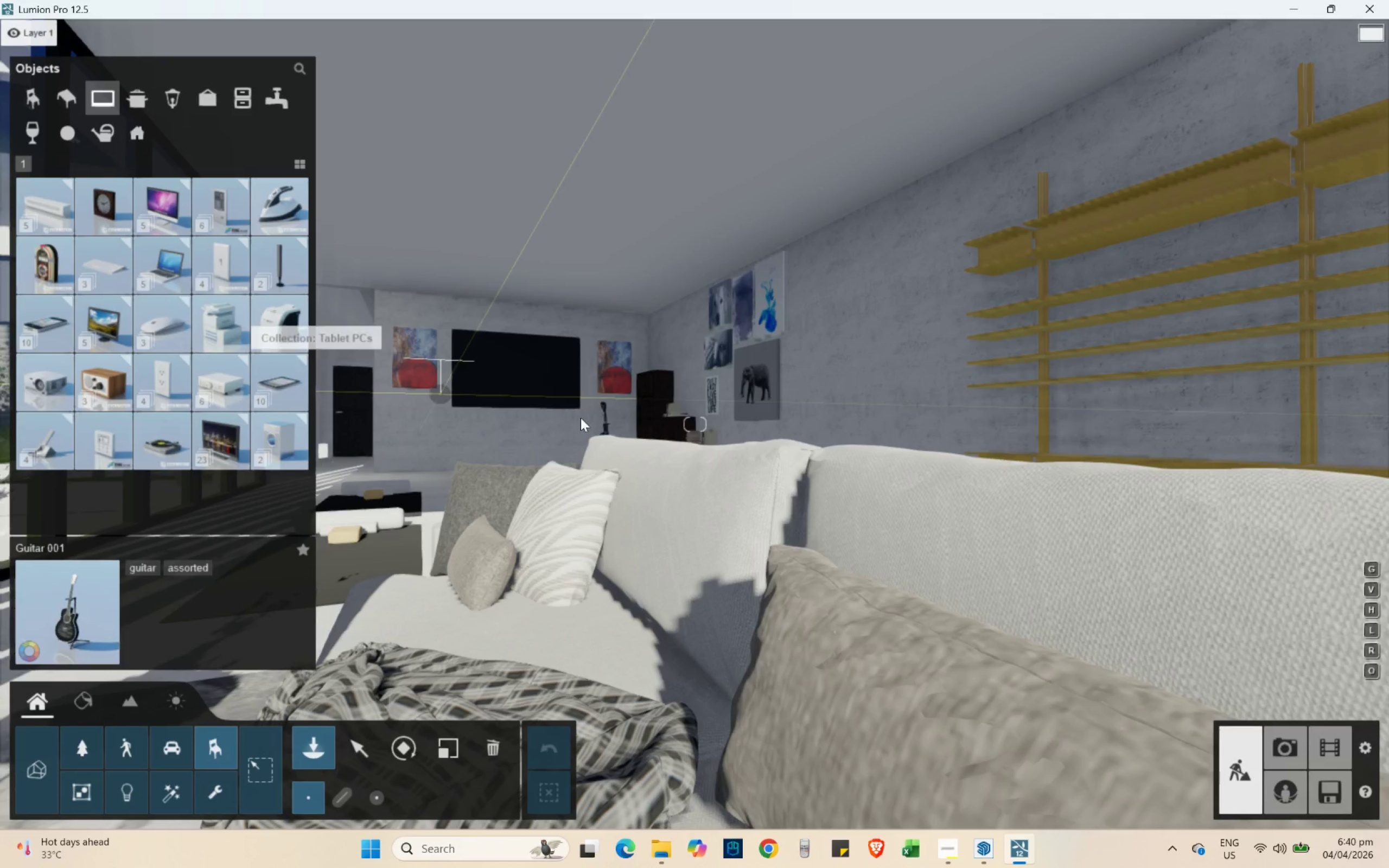 
right_click([606, 425])
 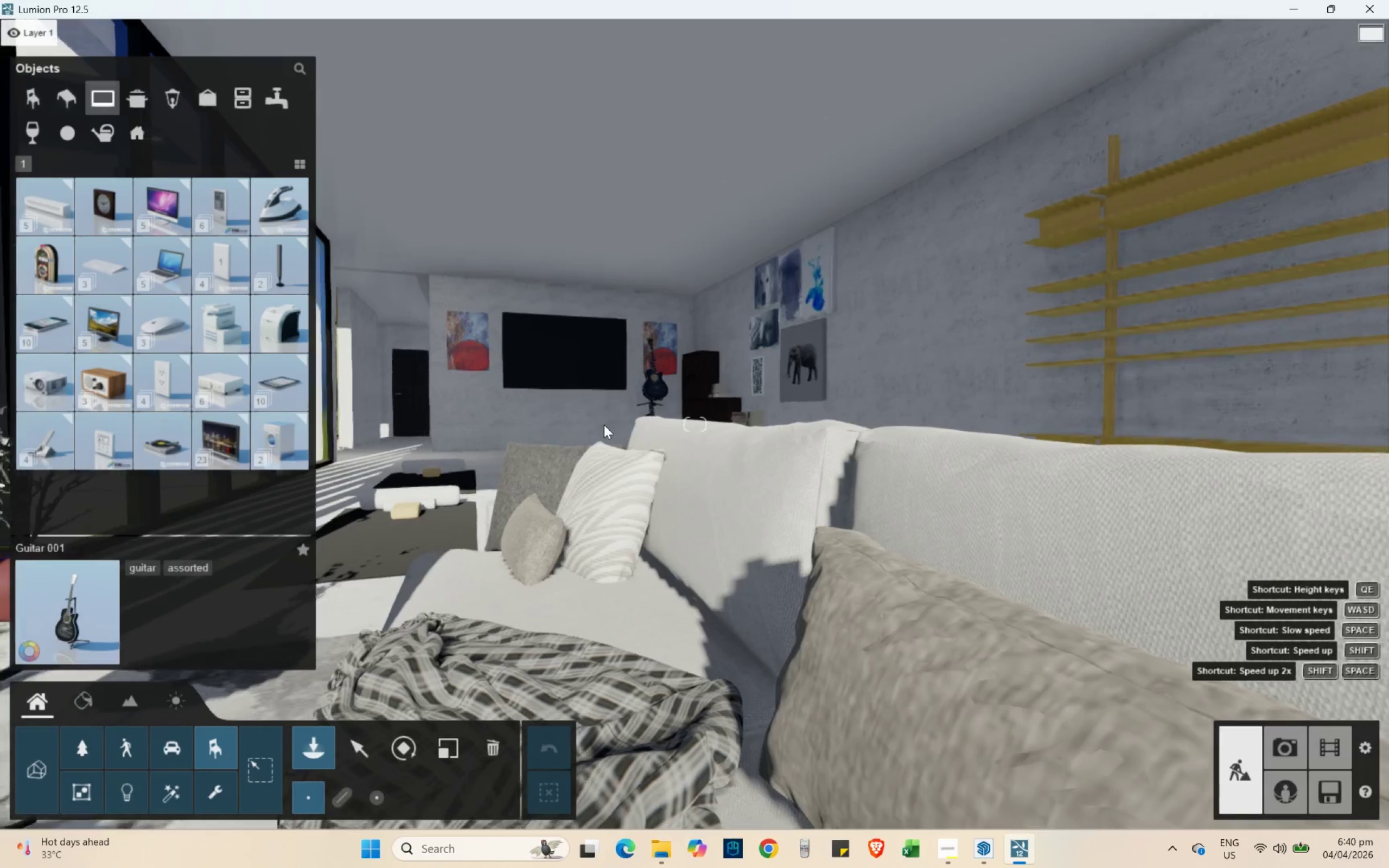 
type(wq)
 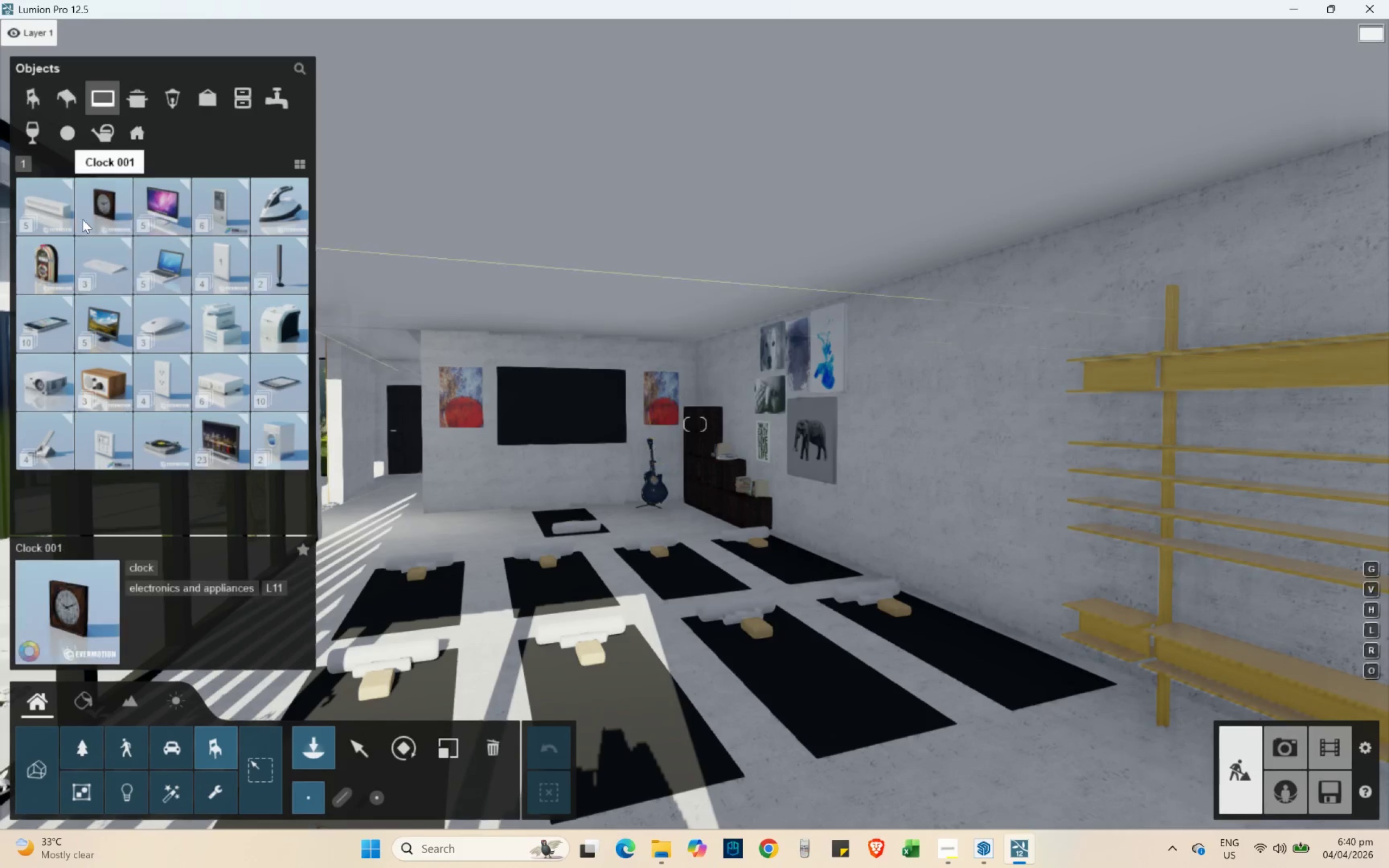 
mouse_move([61, 214])
 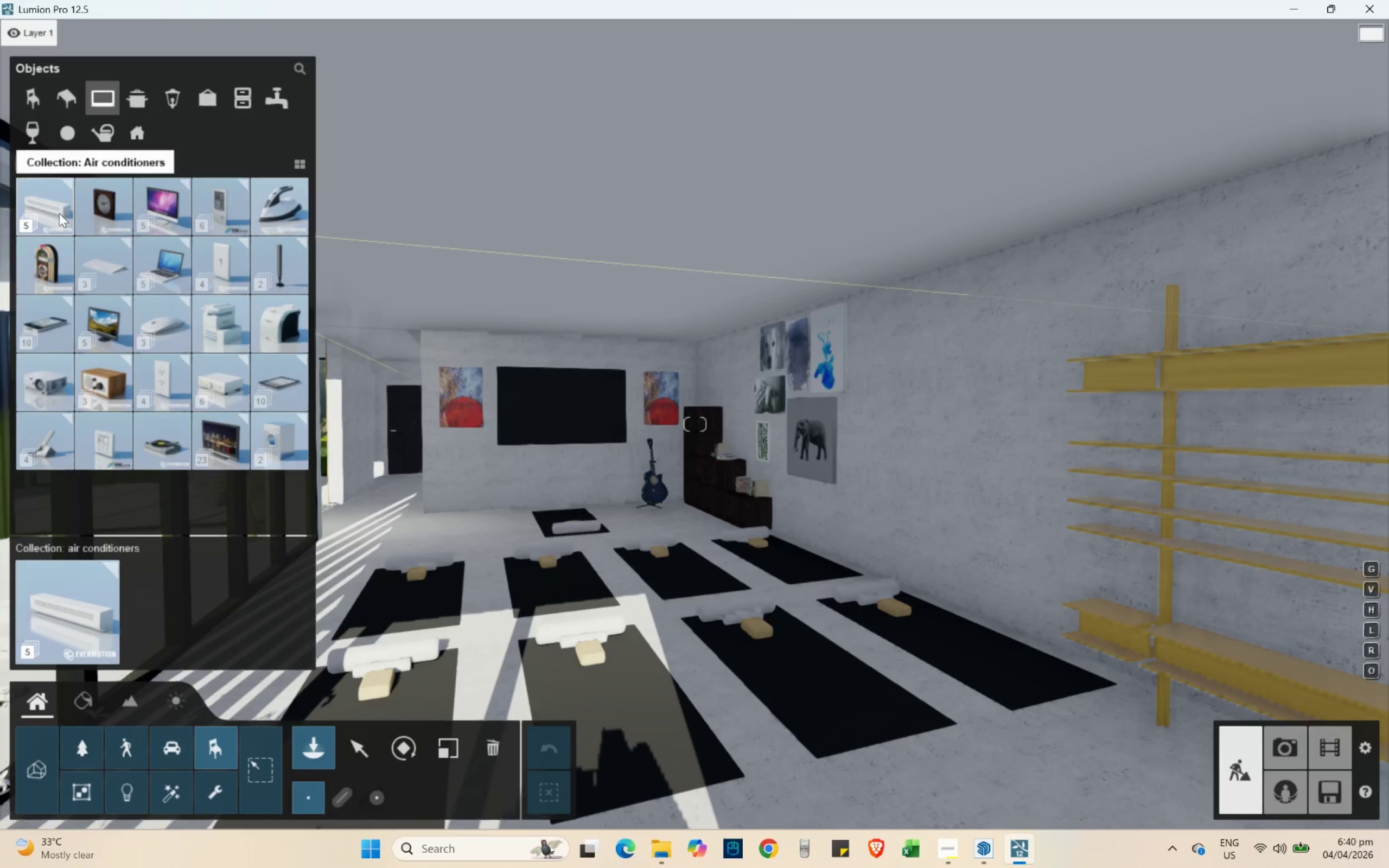 
left_click([59, 213])
 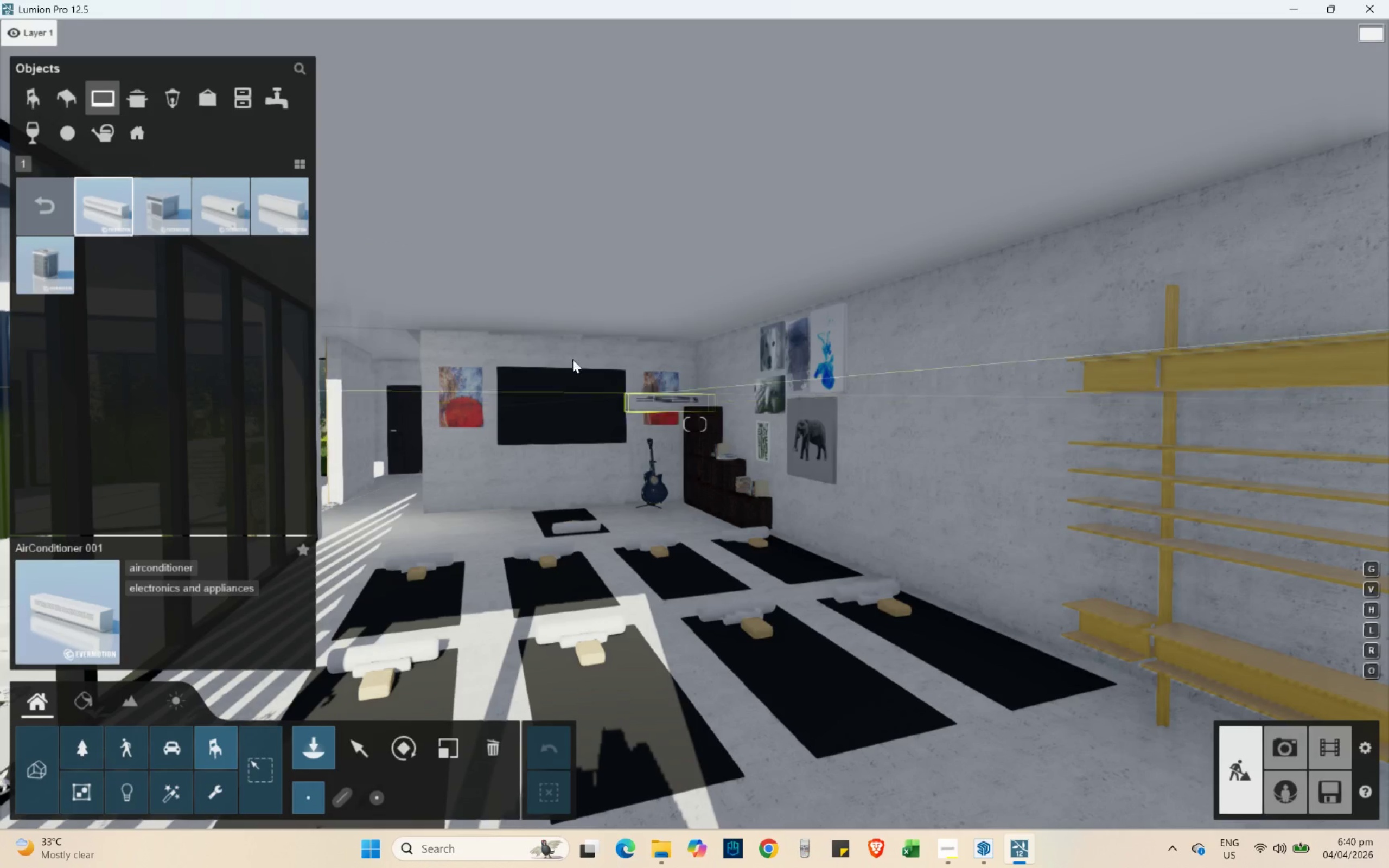 
hold_key(key=W, duration=0.97)
 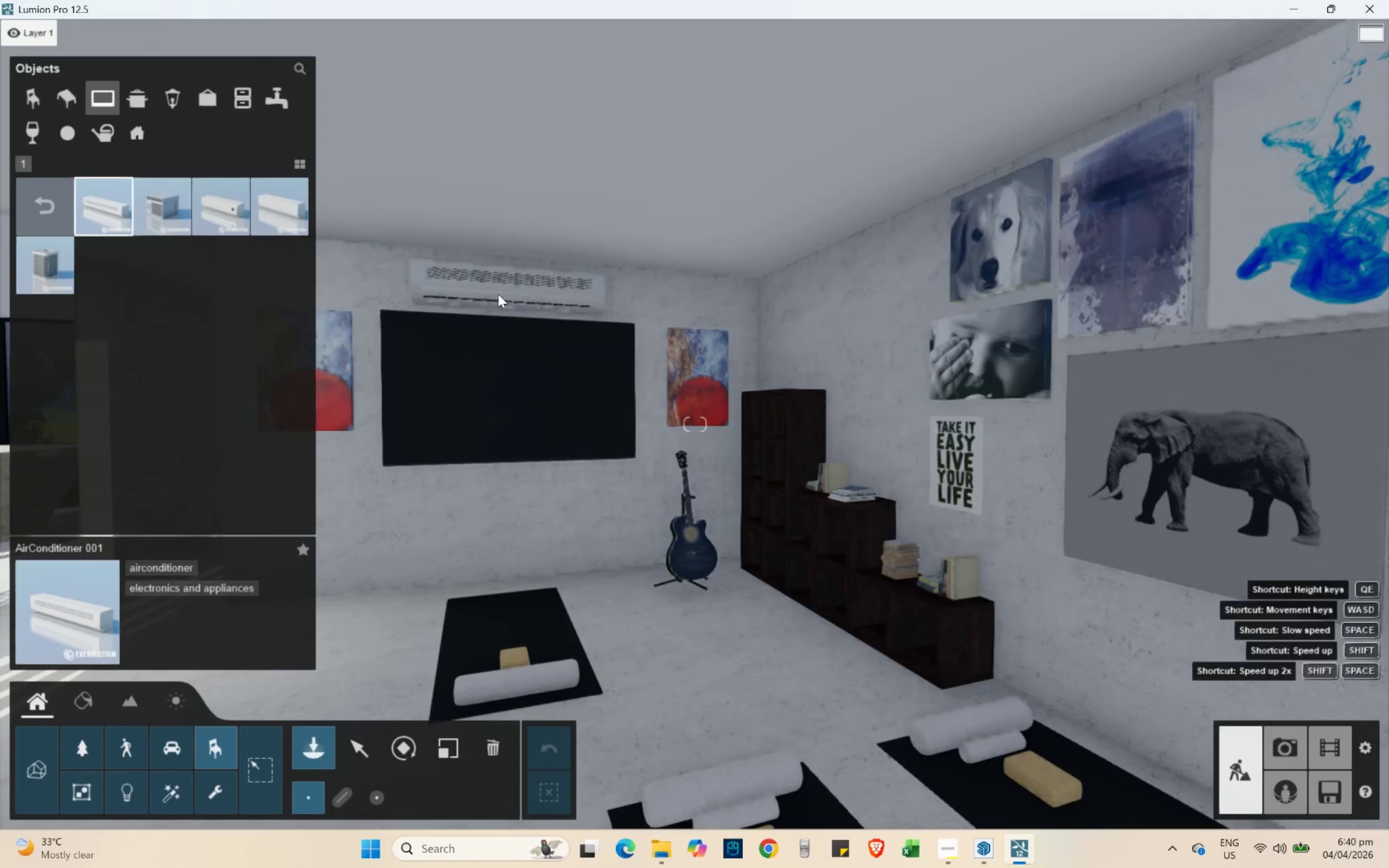 
key(A)
 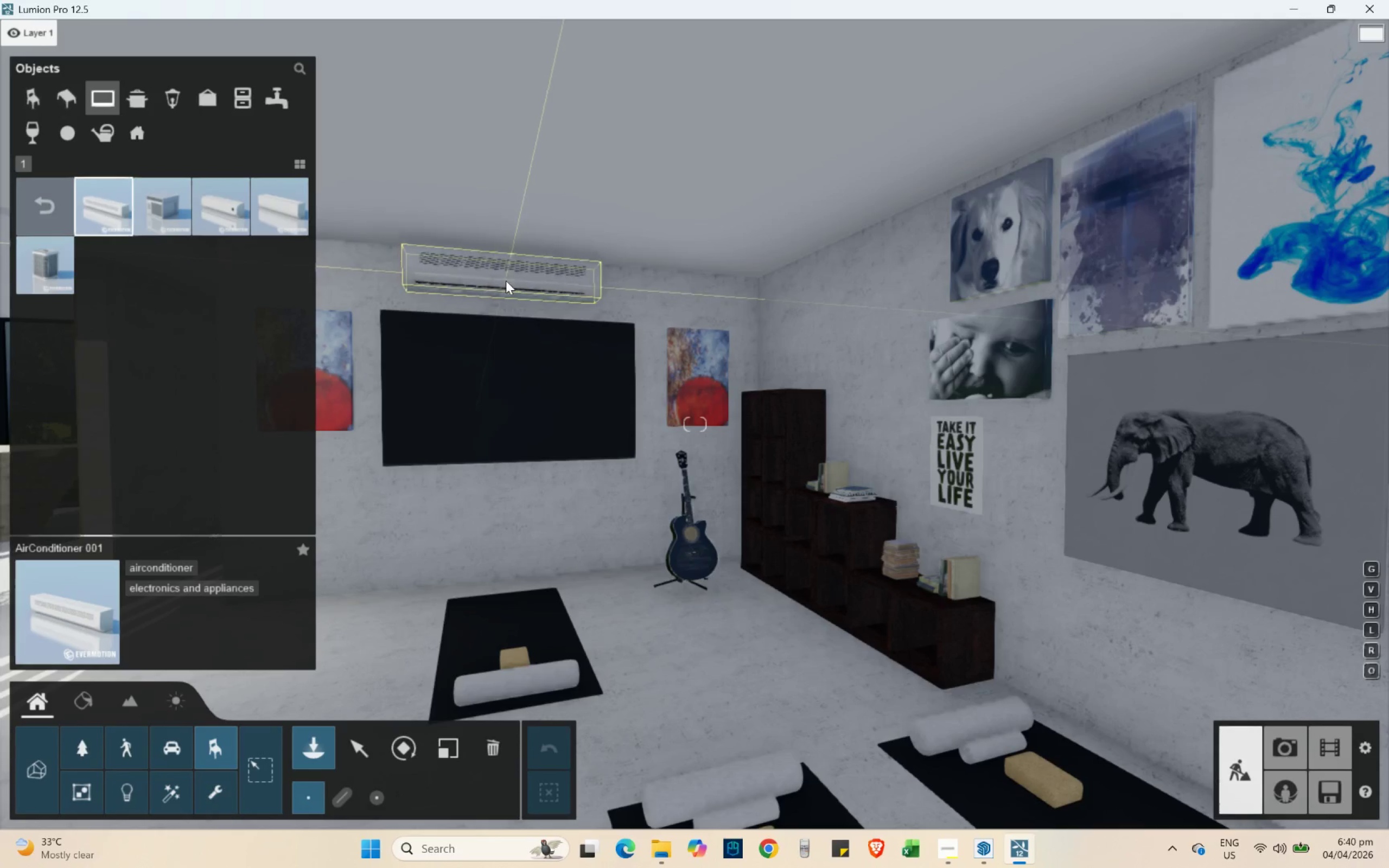 
left_click([507, 278])
 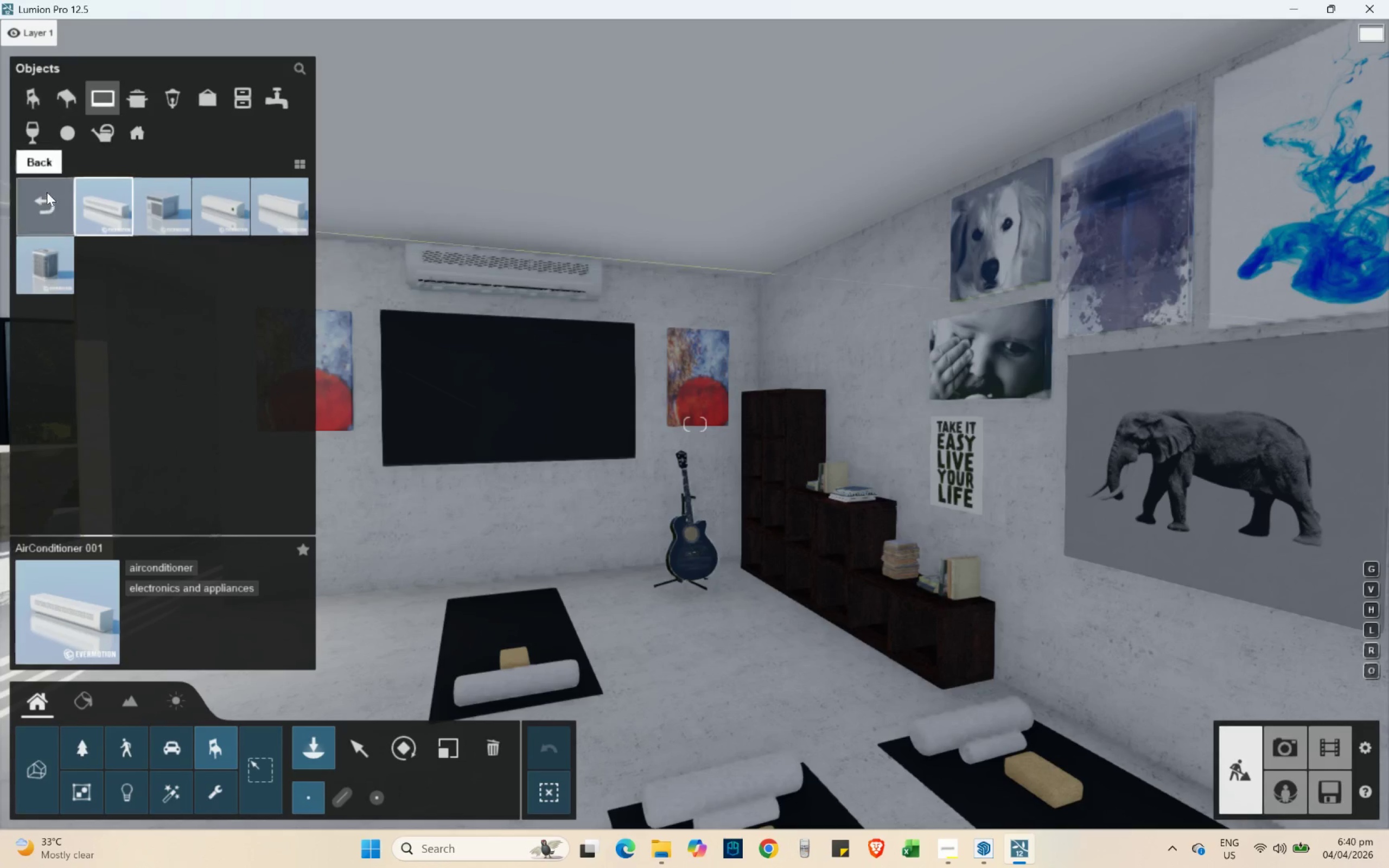 
type(sdsa)
 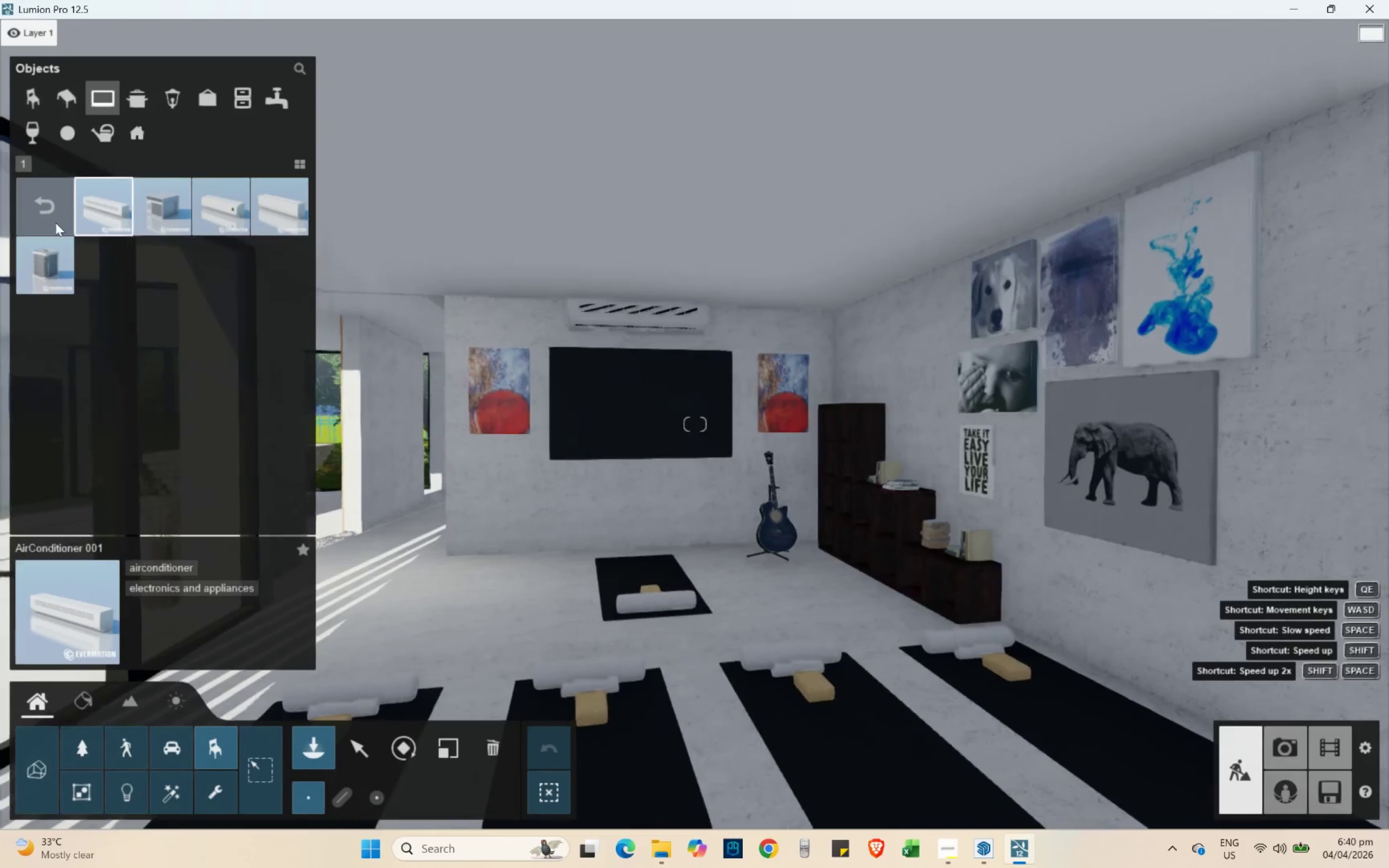 
left_click([44, 203])
 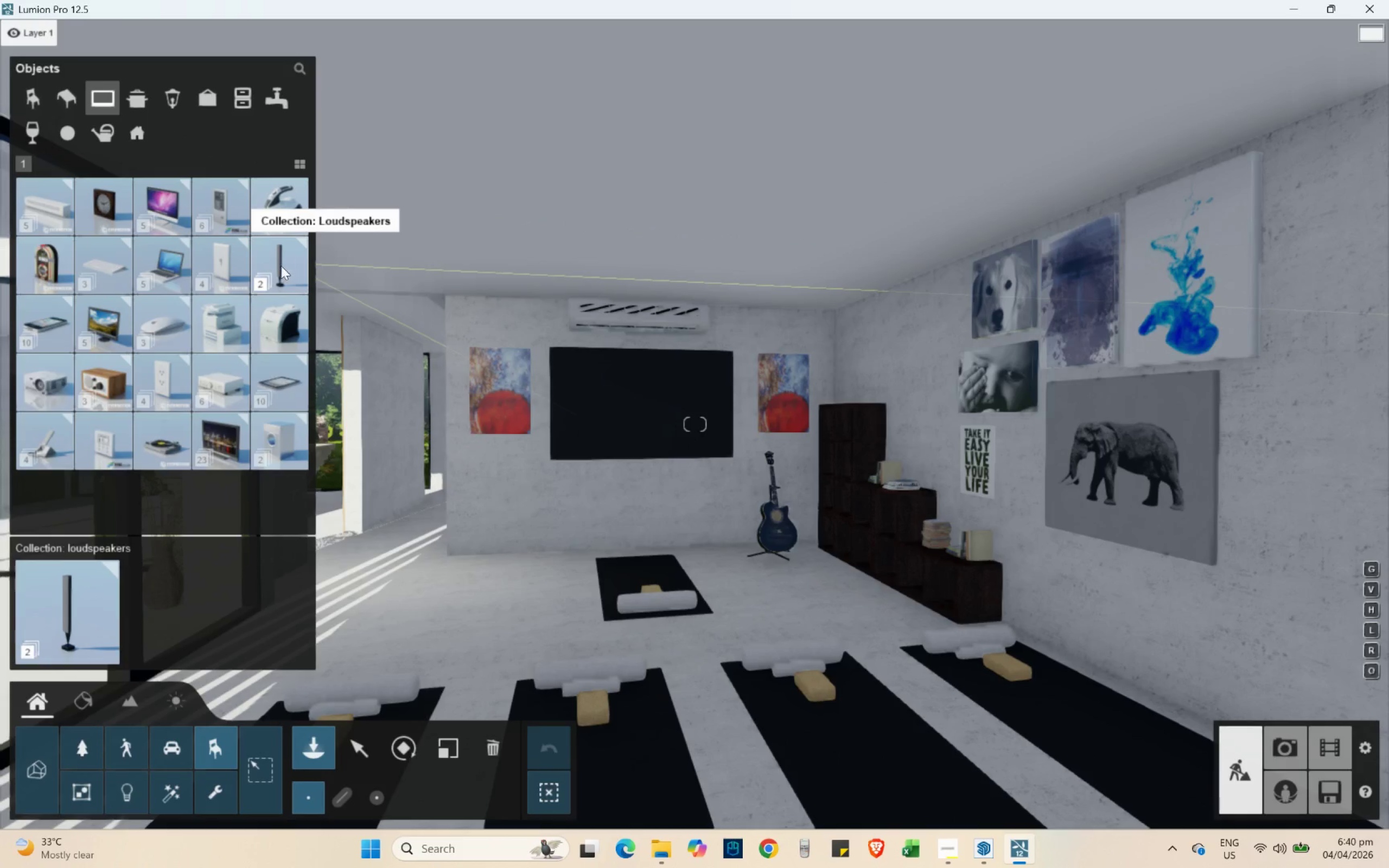 
wait(5.64)
 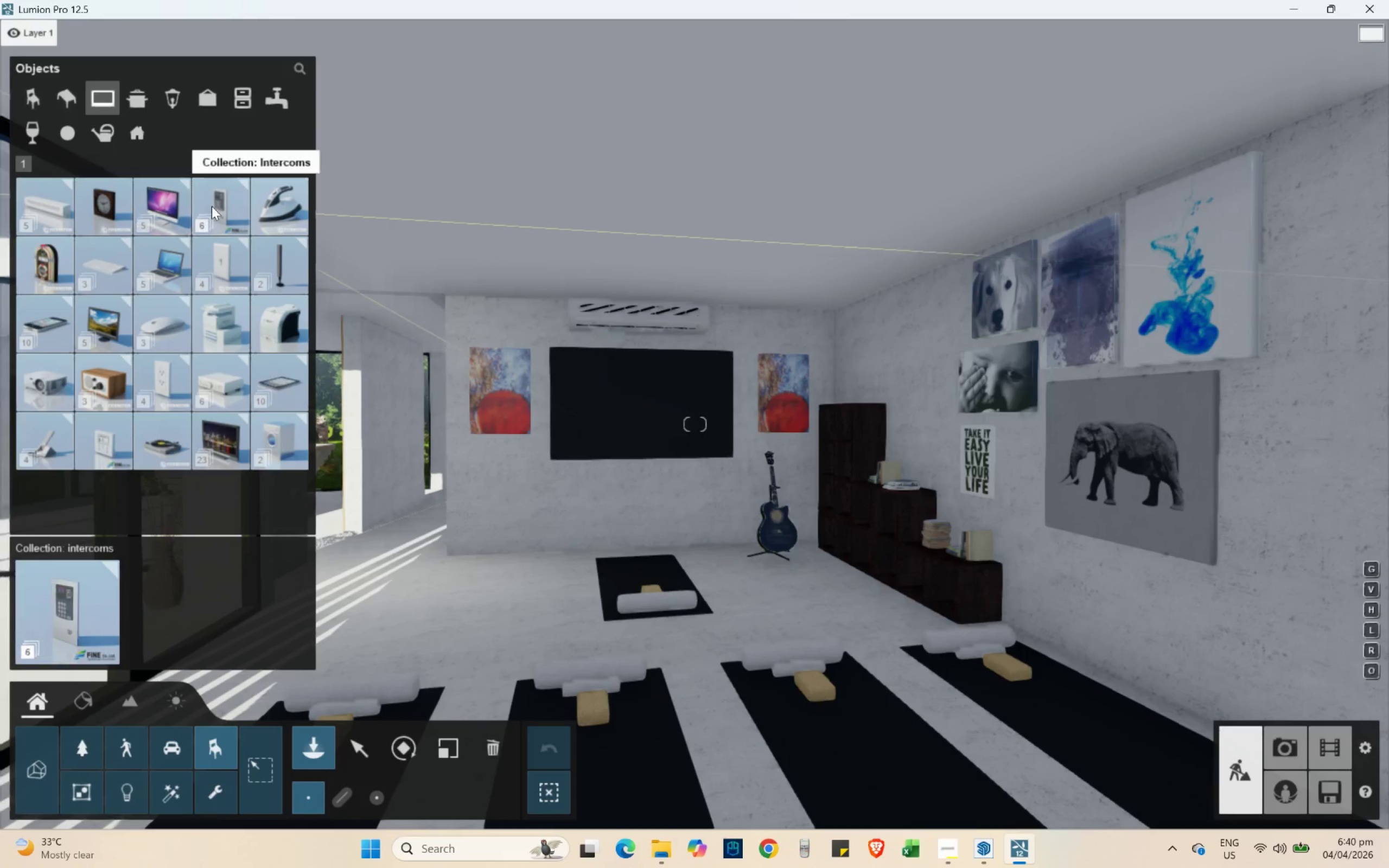 
mouse_move([194, 258])
 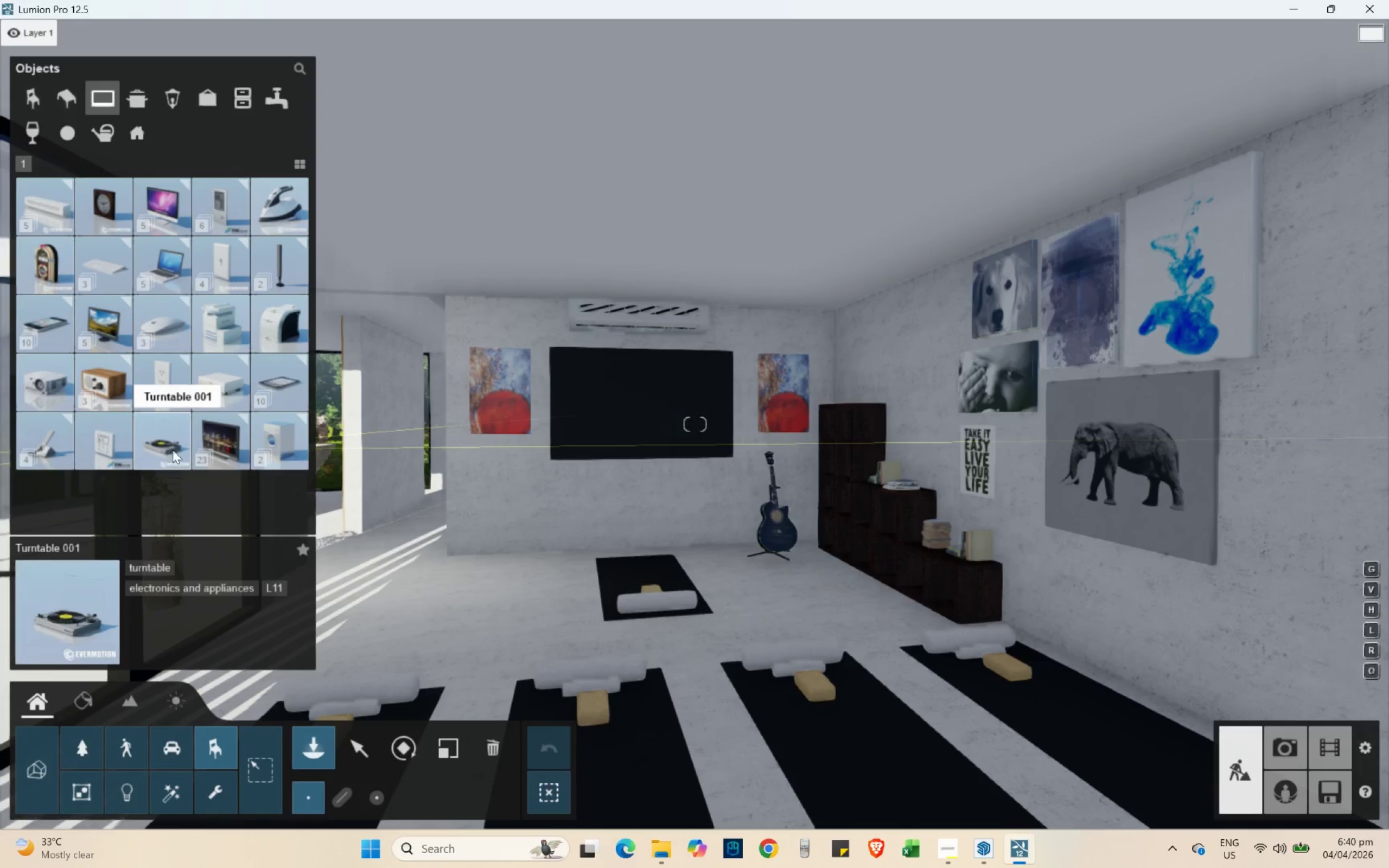 
wait(15.74)
 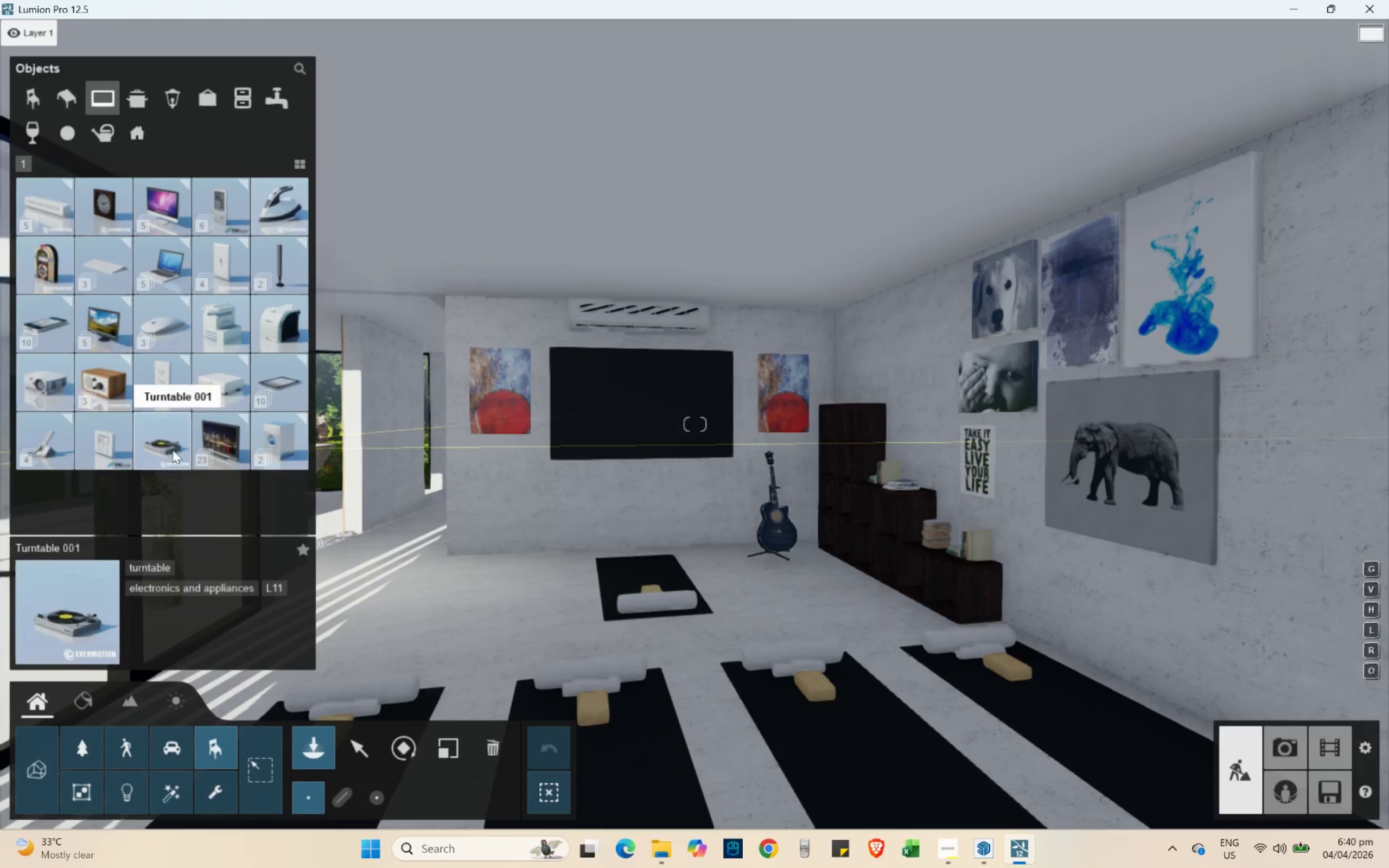 
left_click([179, 99])
 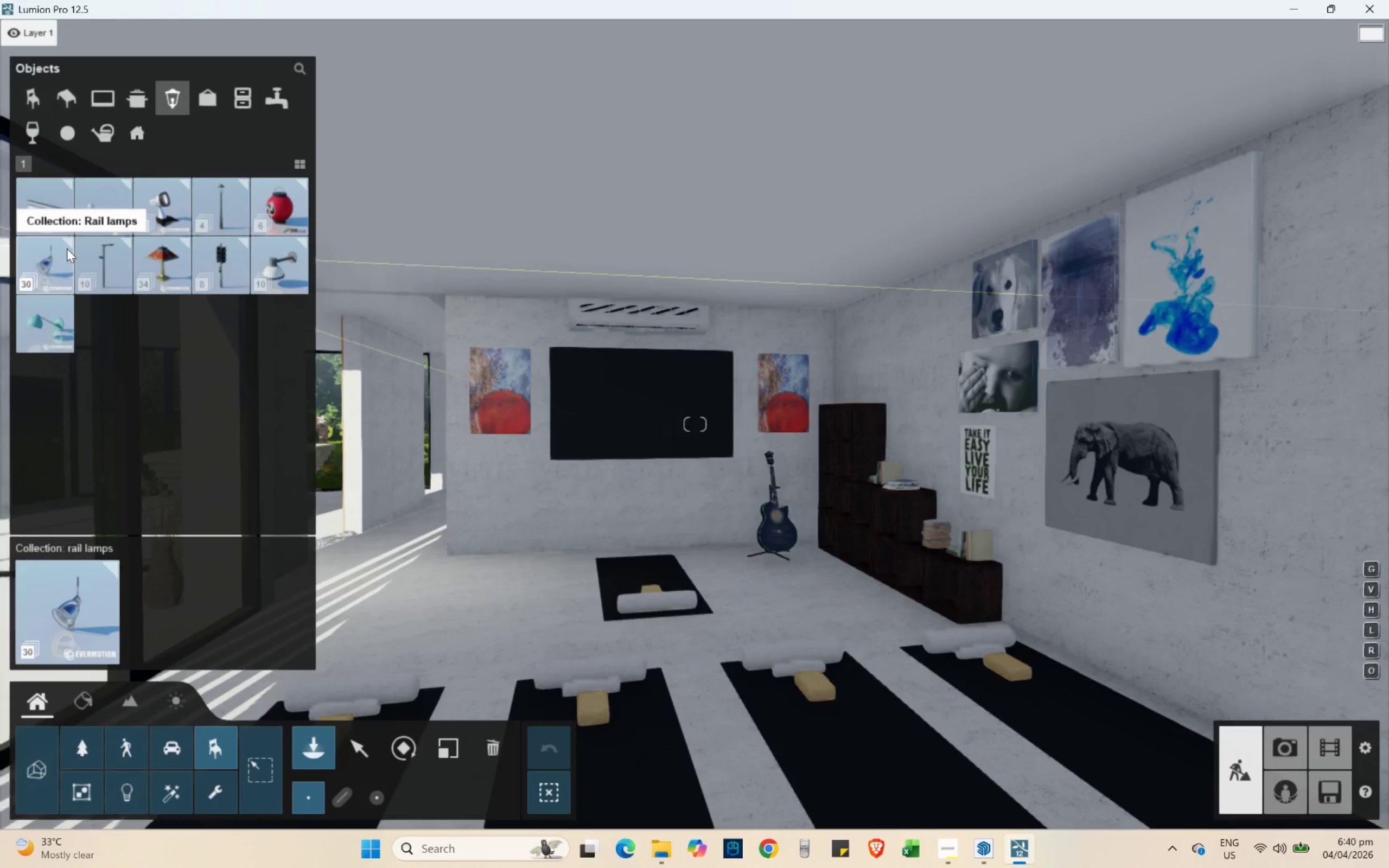 
wait(6.62)
 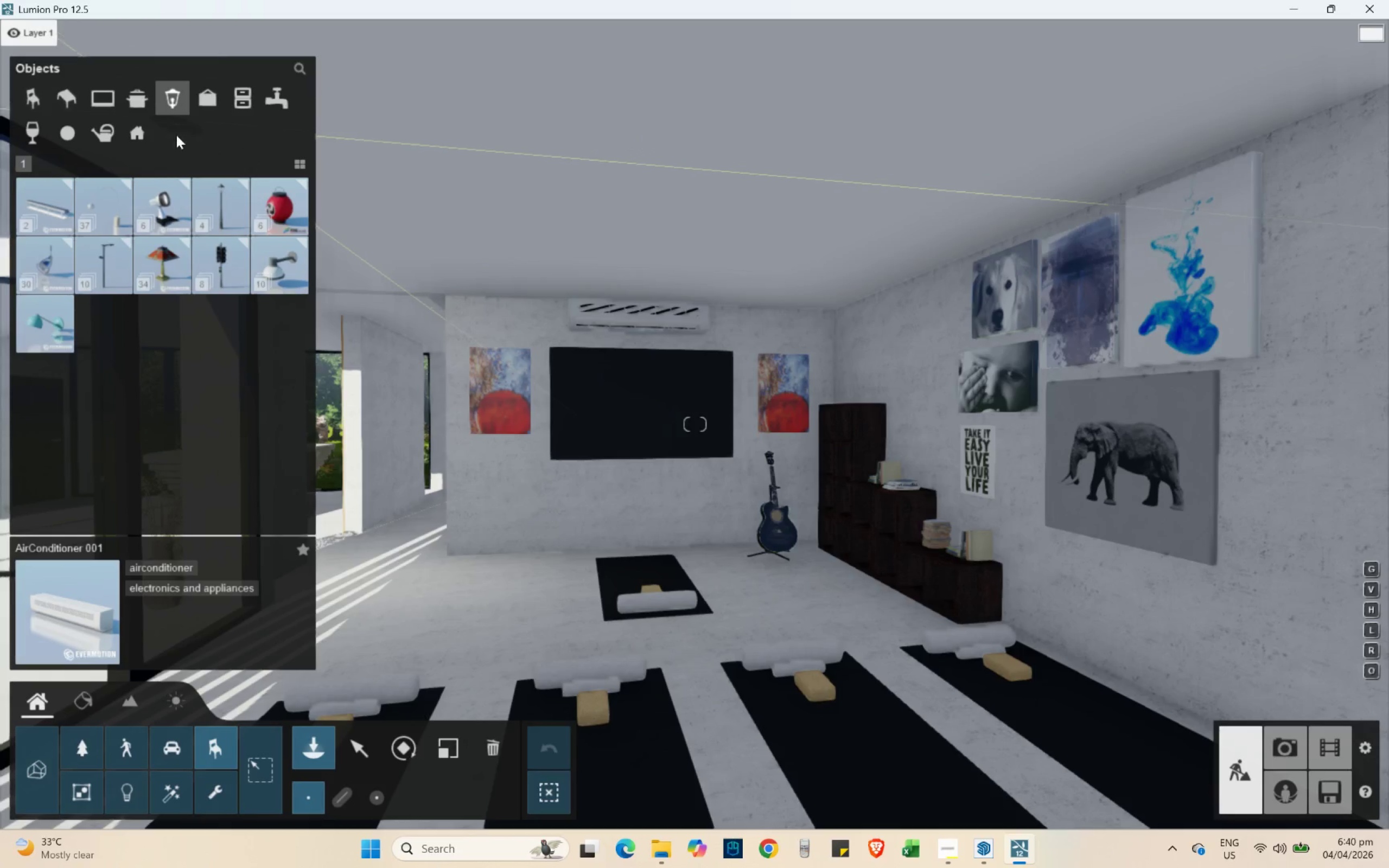 
left_click([49, 197])
 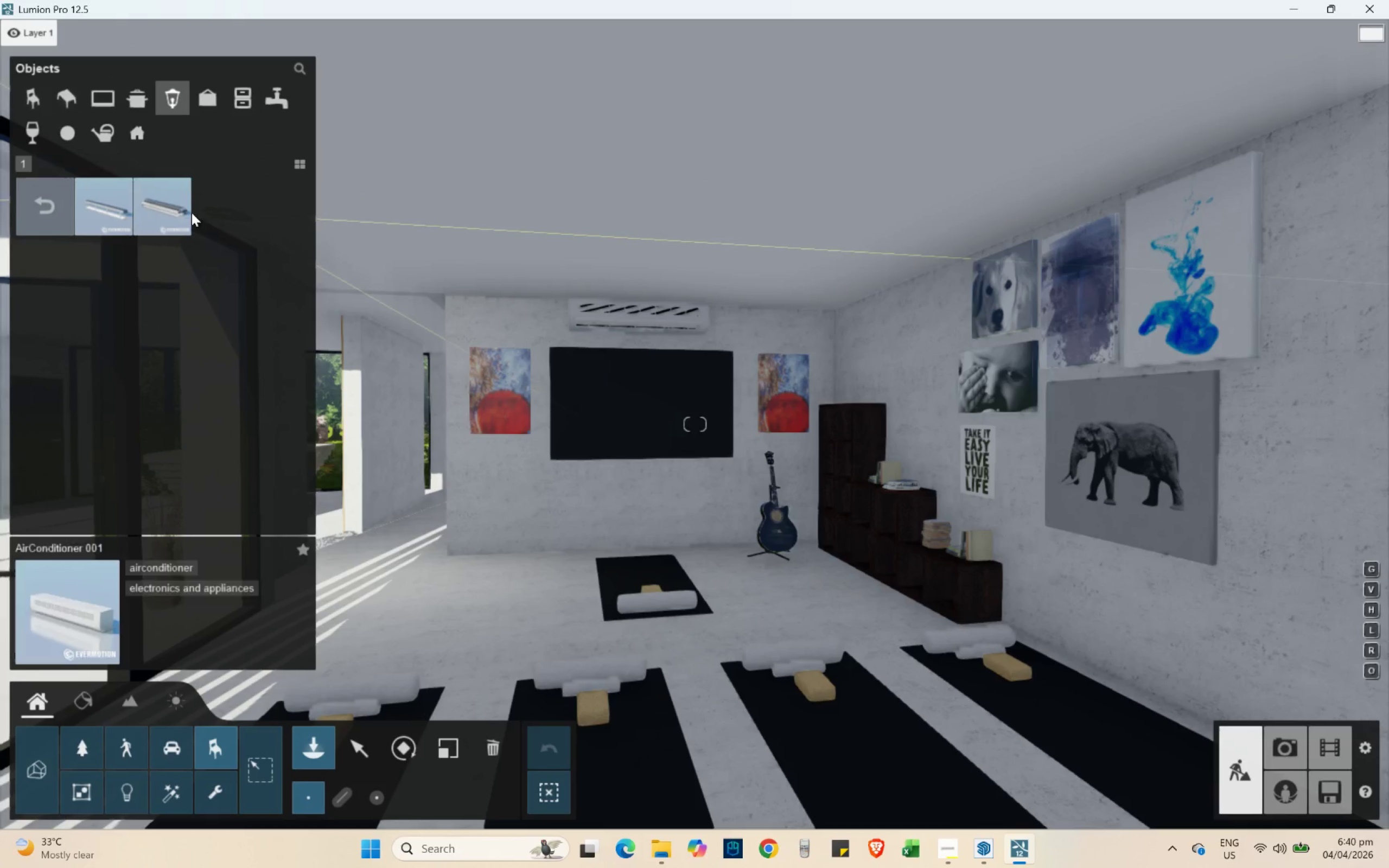 
left_click([175, 216])
 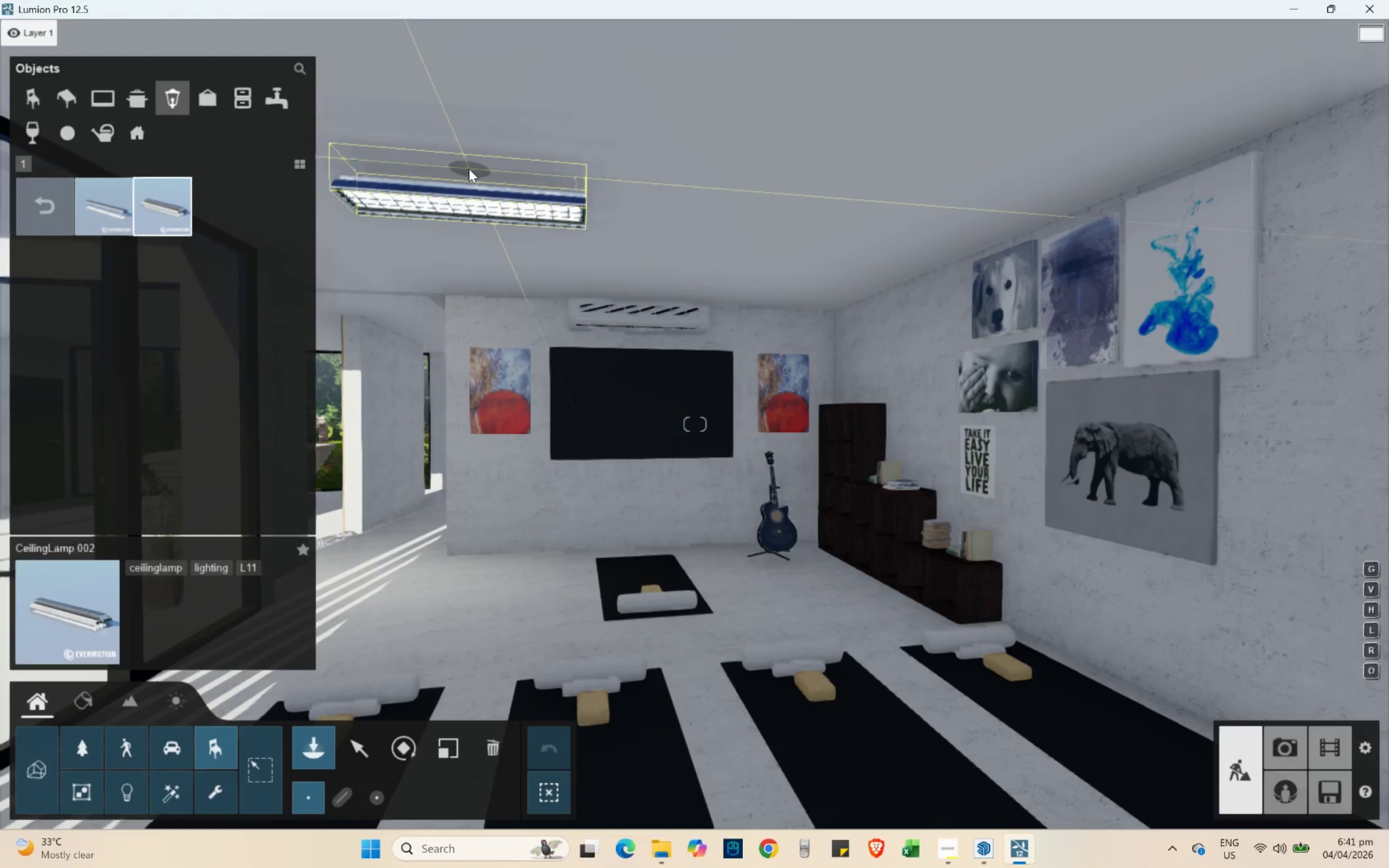 
hold_key(key=W, duration=0.31)
 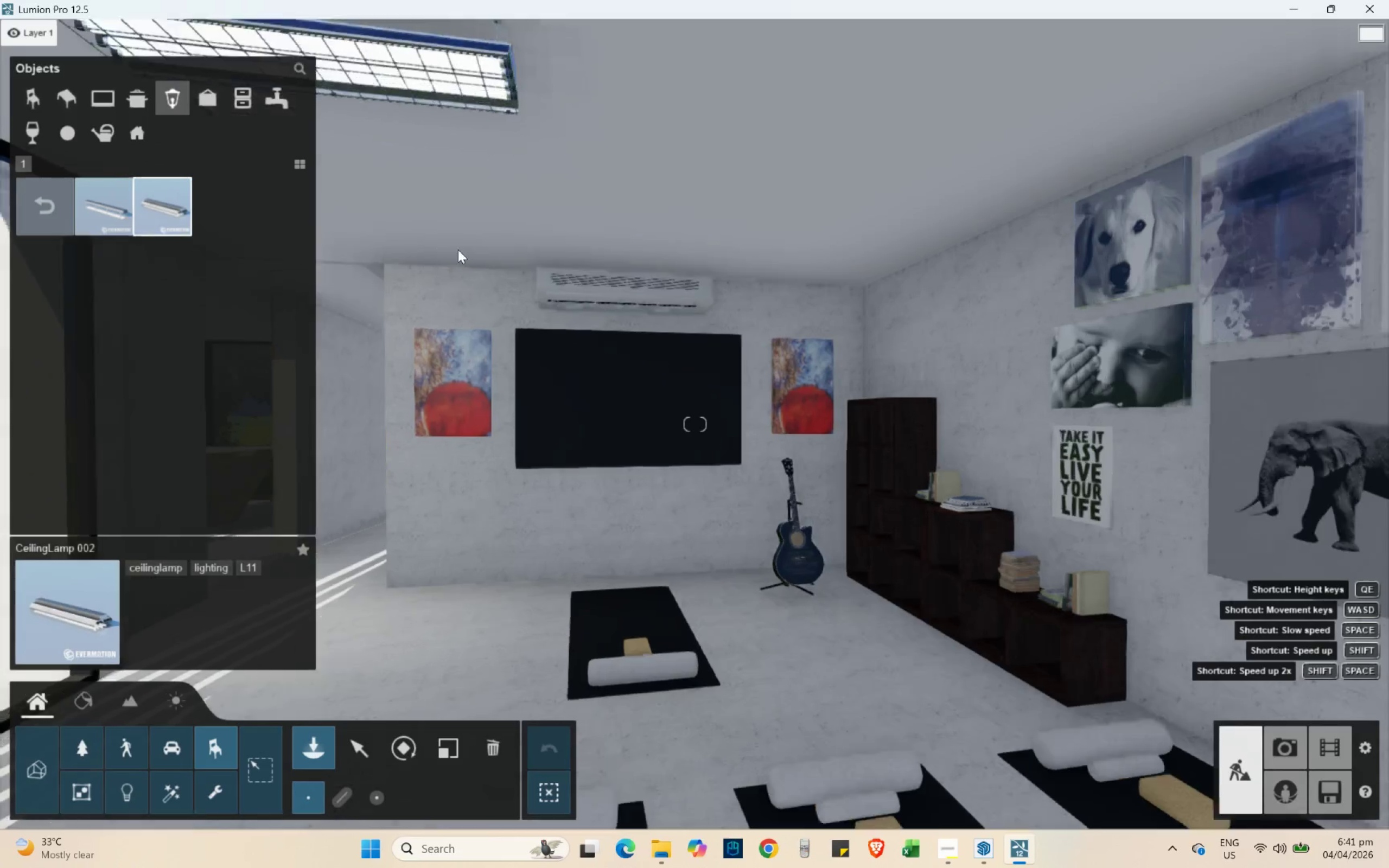 
type(asa)
 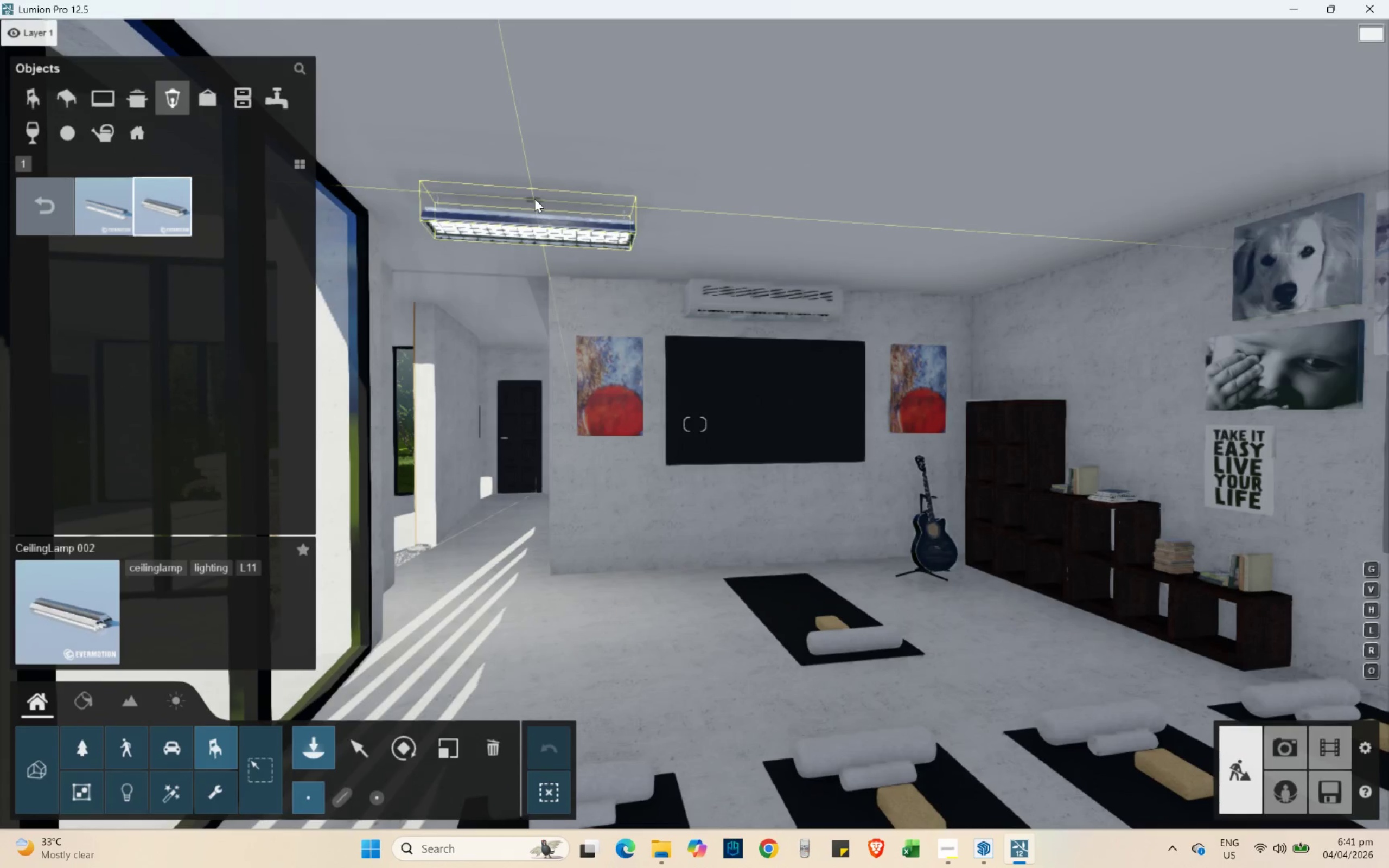 
left_click([534, 199])
 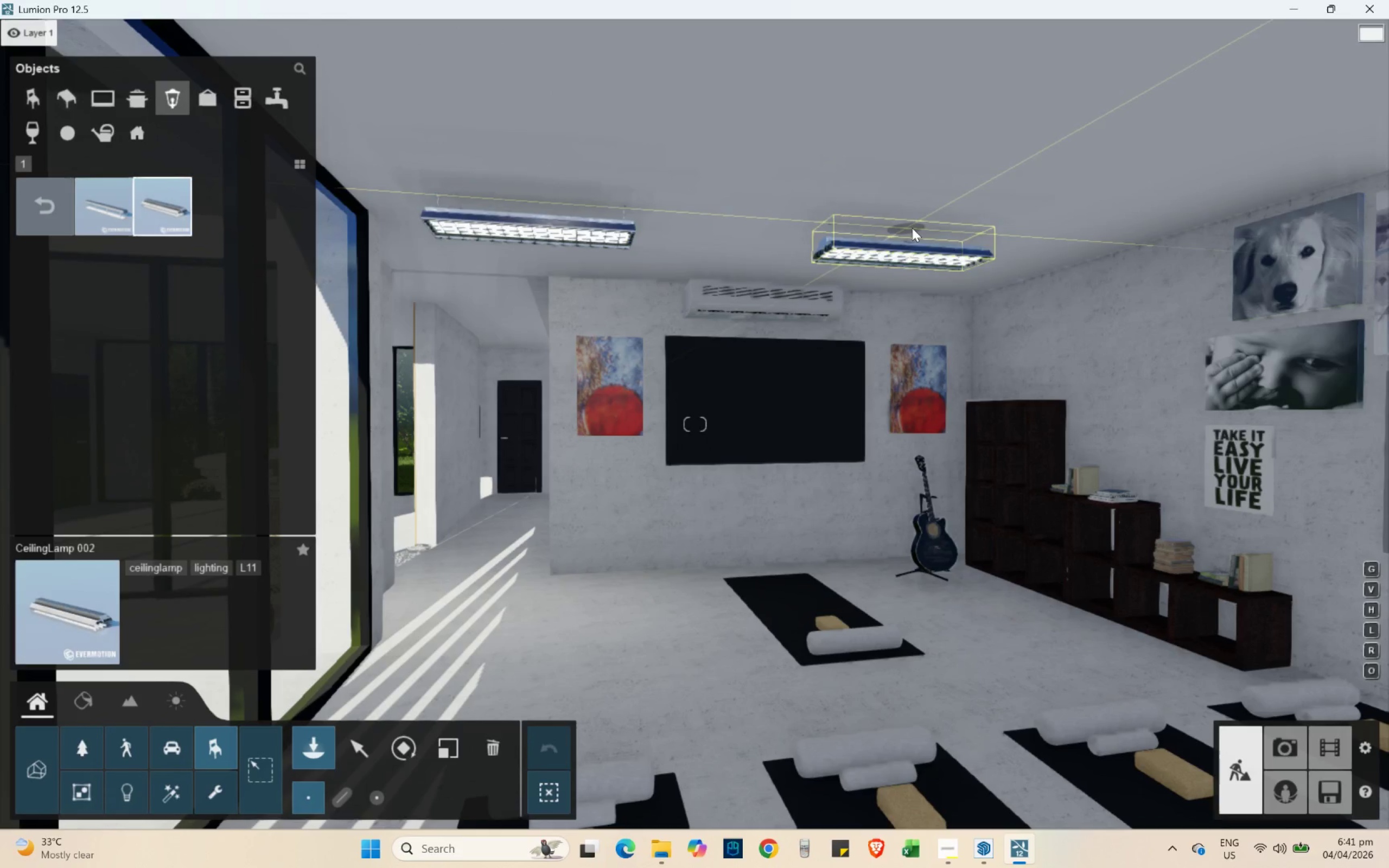 
left_click([919, 229])
 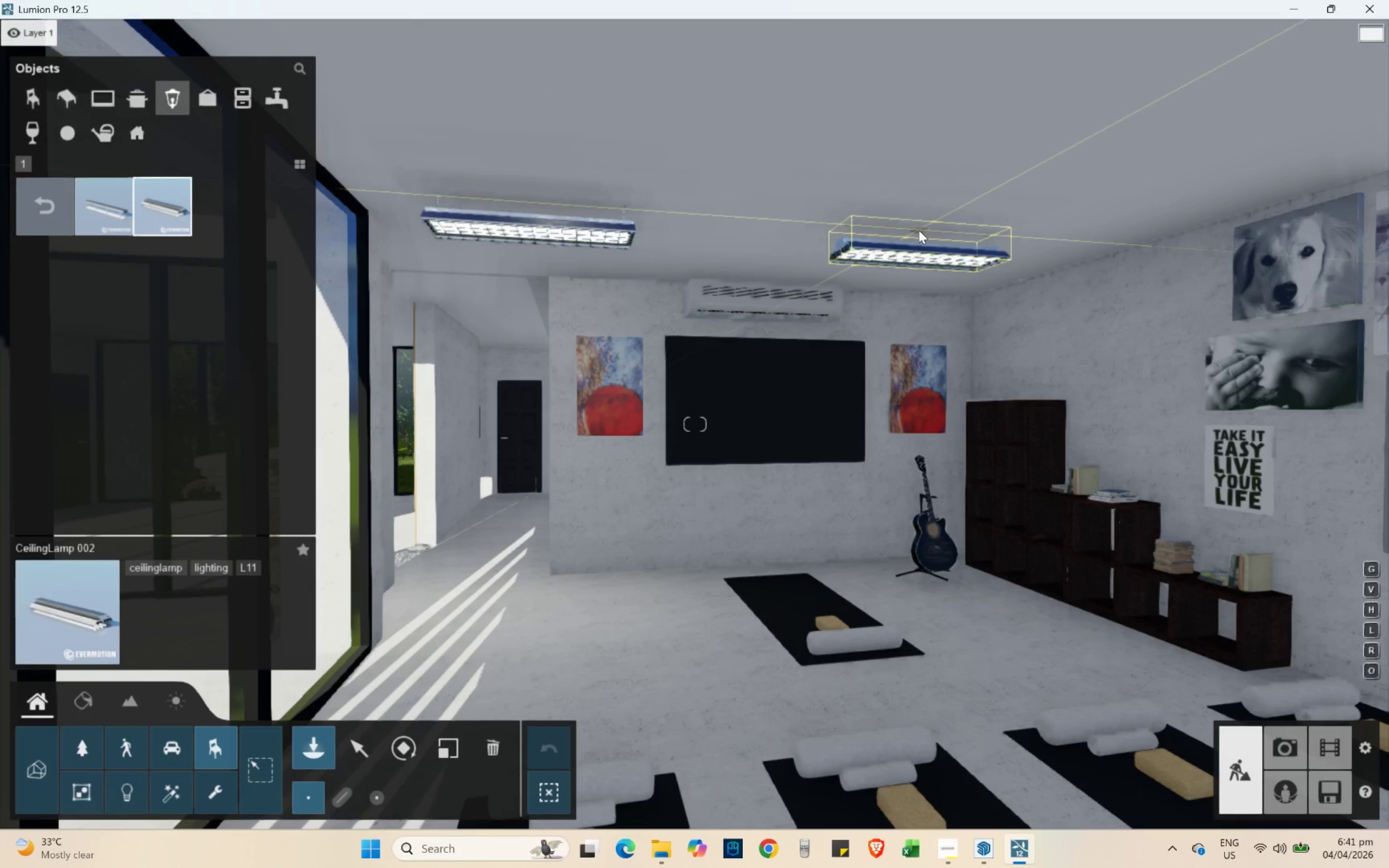 
key(D)
 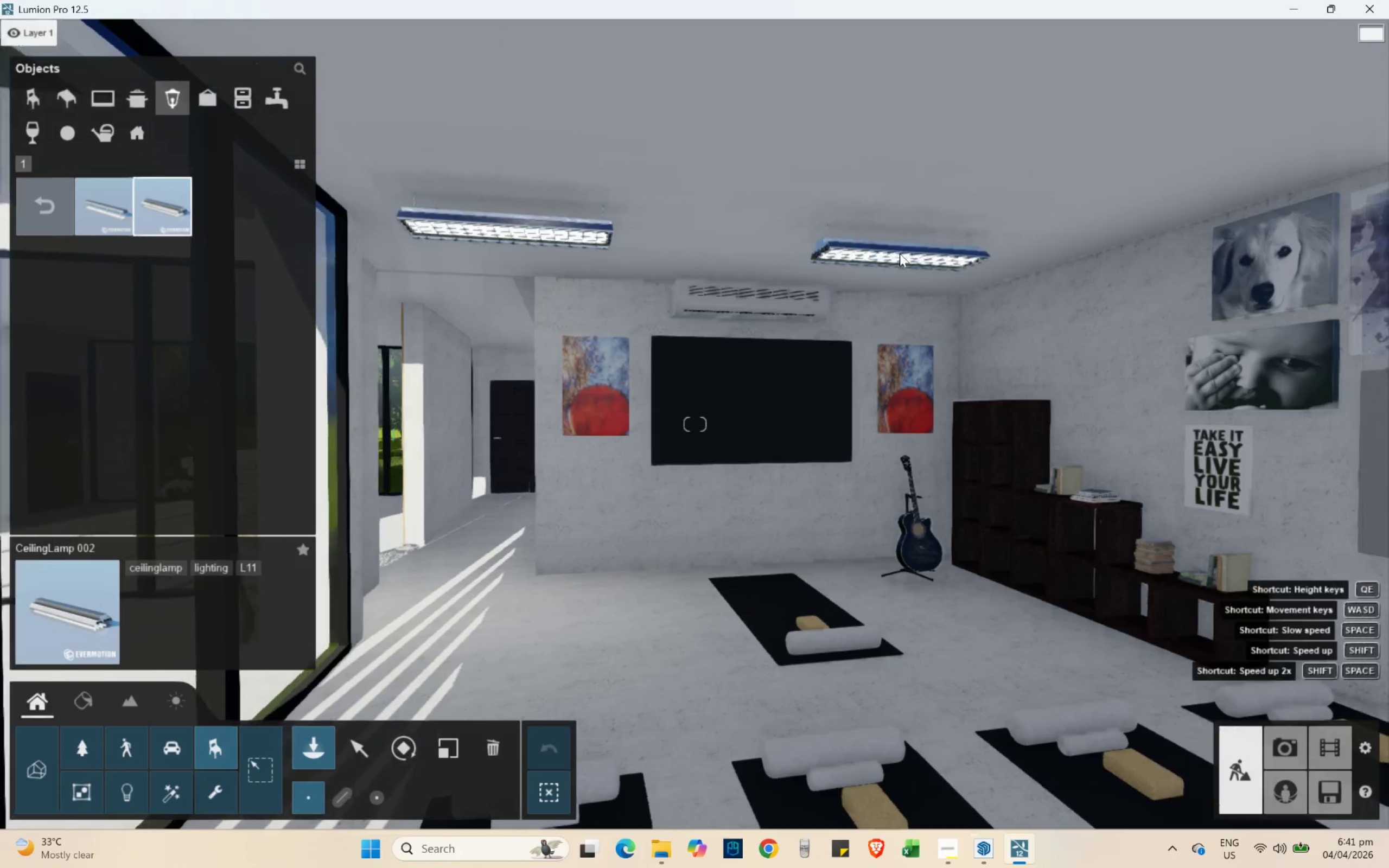 
hold_key(key=S, duration=0.48)
 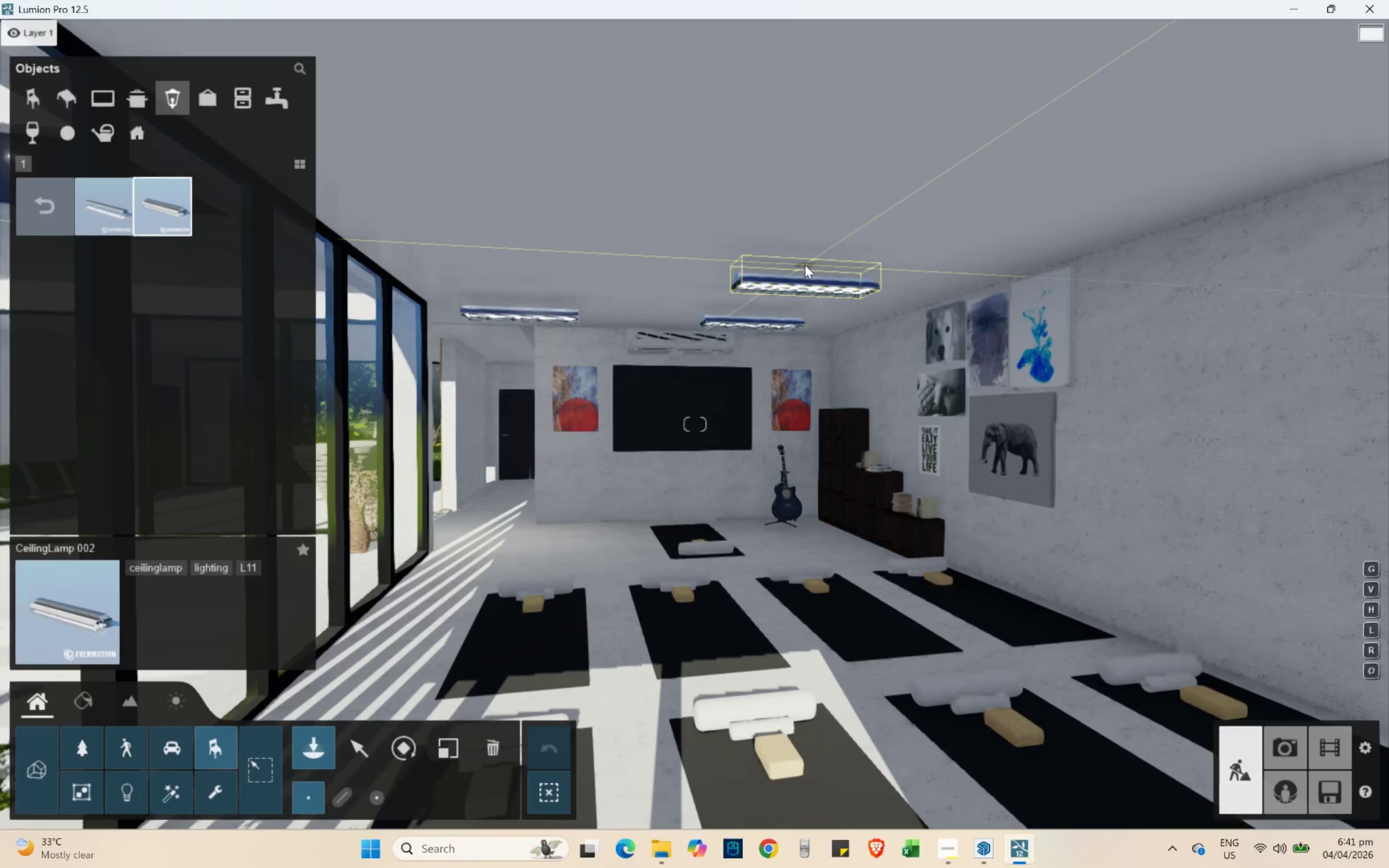 
left_click([808, 264])
 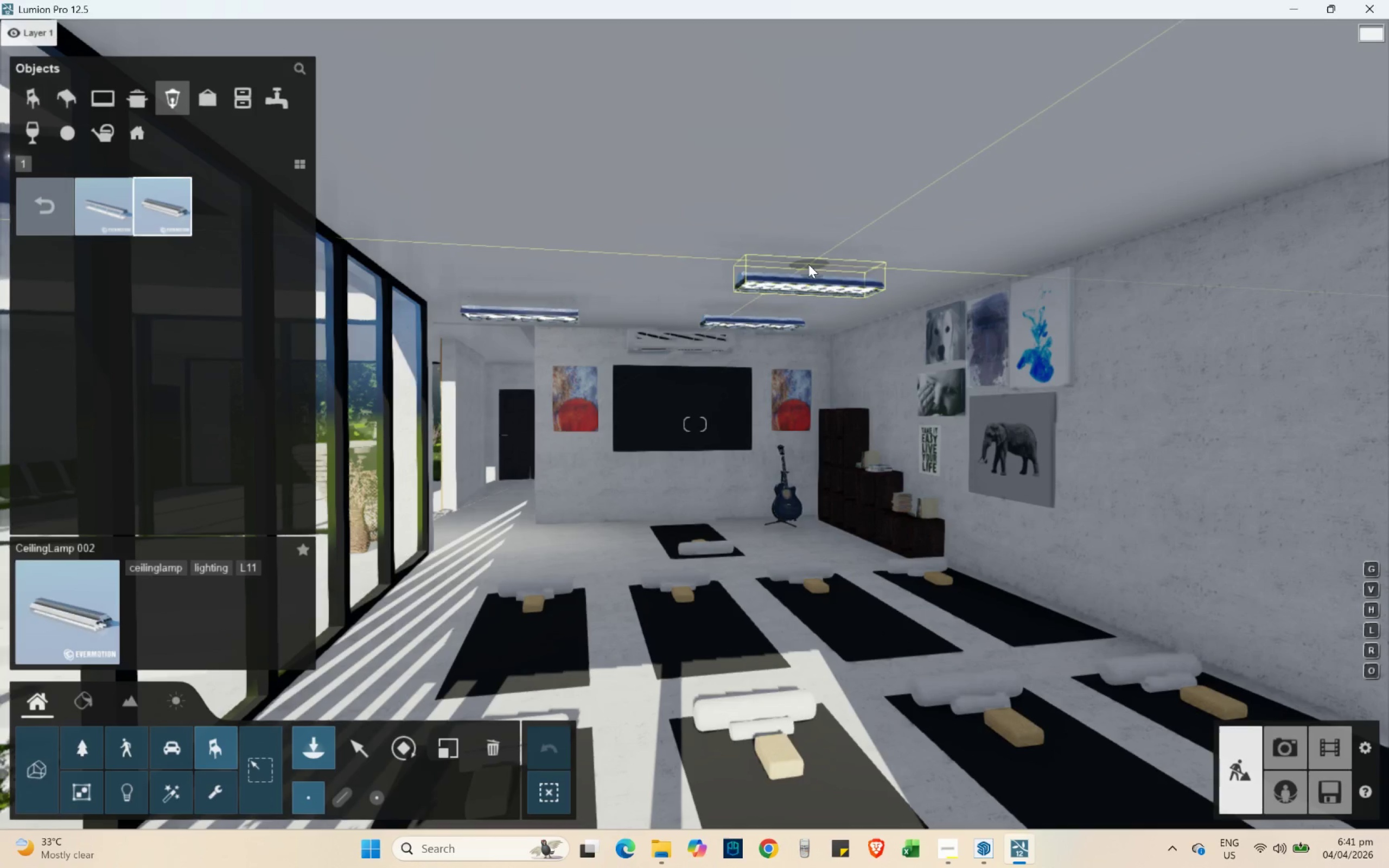 
type(sd)
 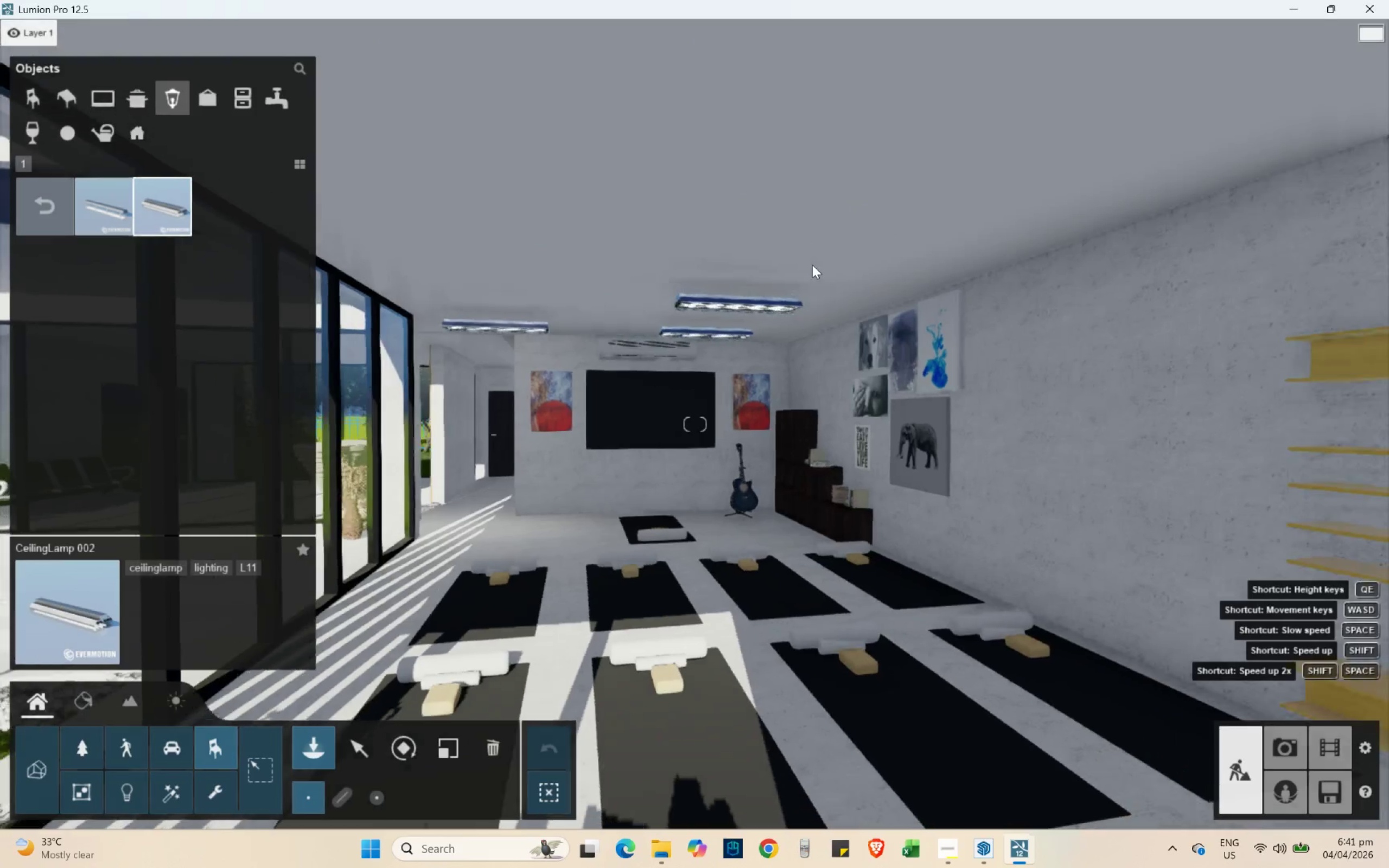 
key(S)
 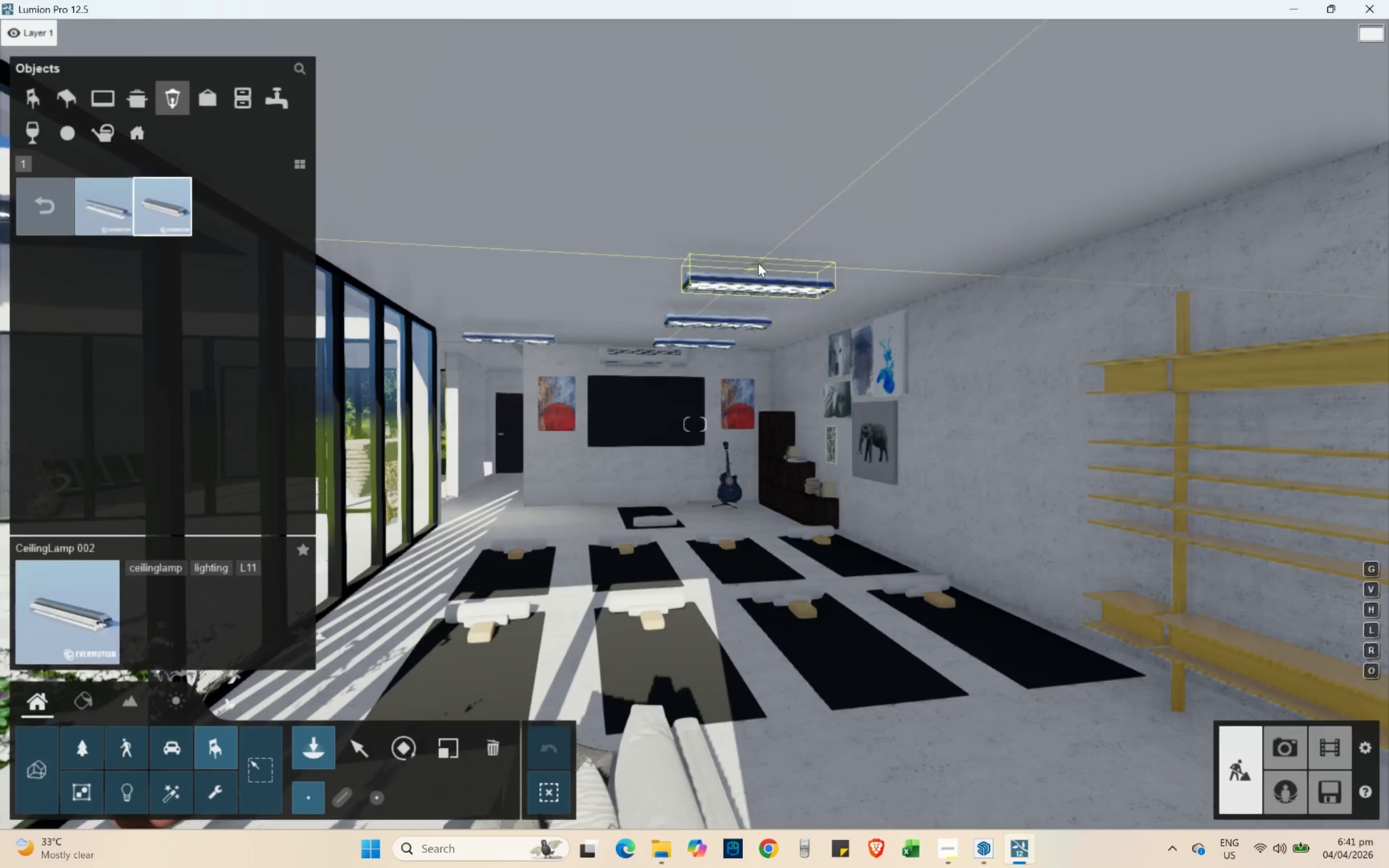 
left_click([761, 263])
 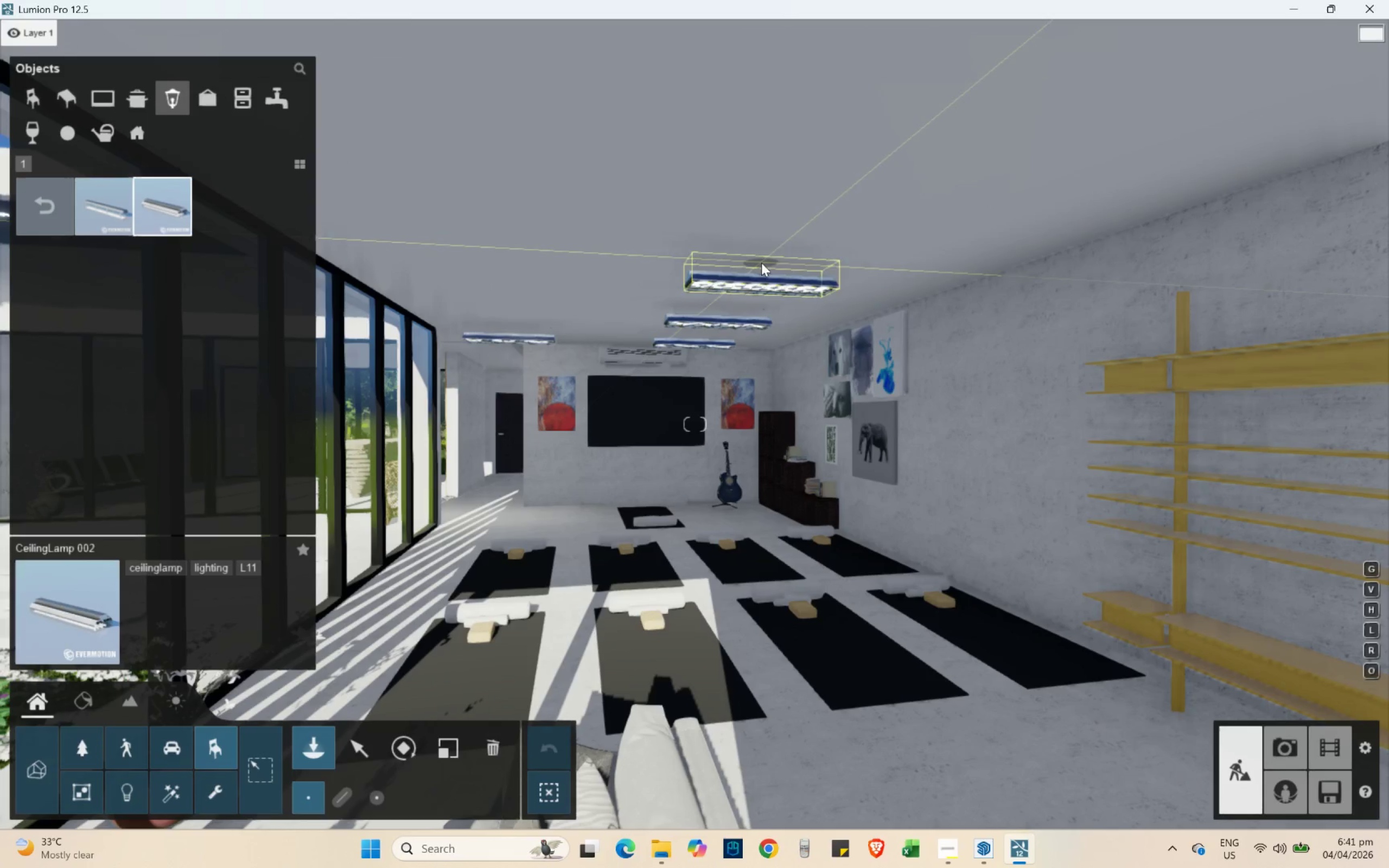 
type(ss)
 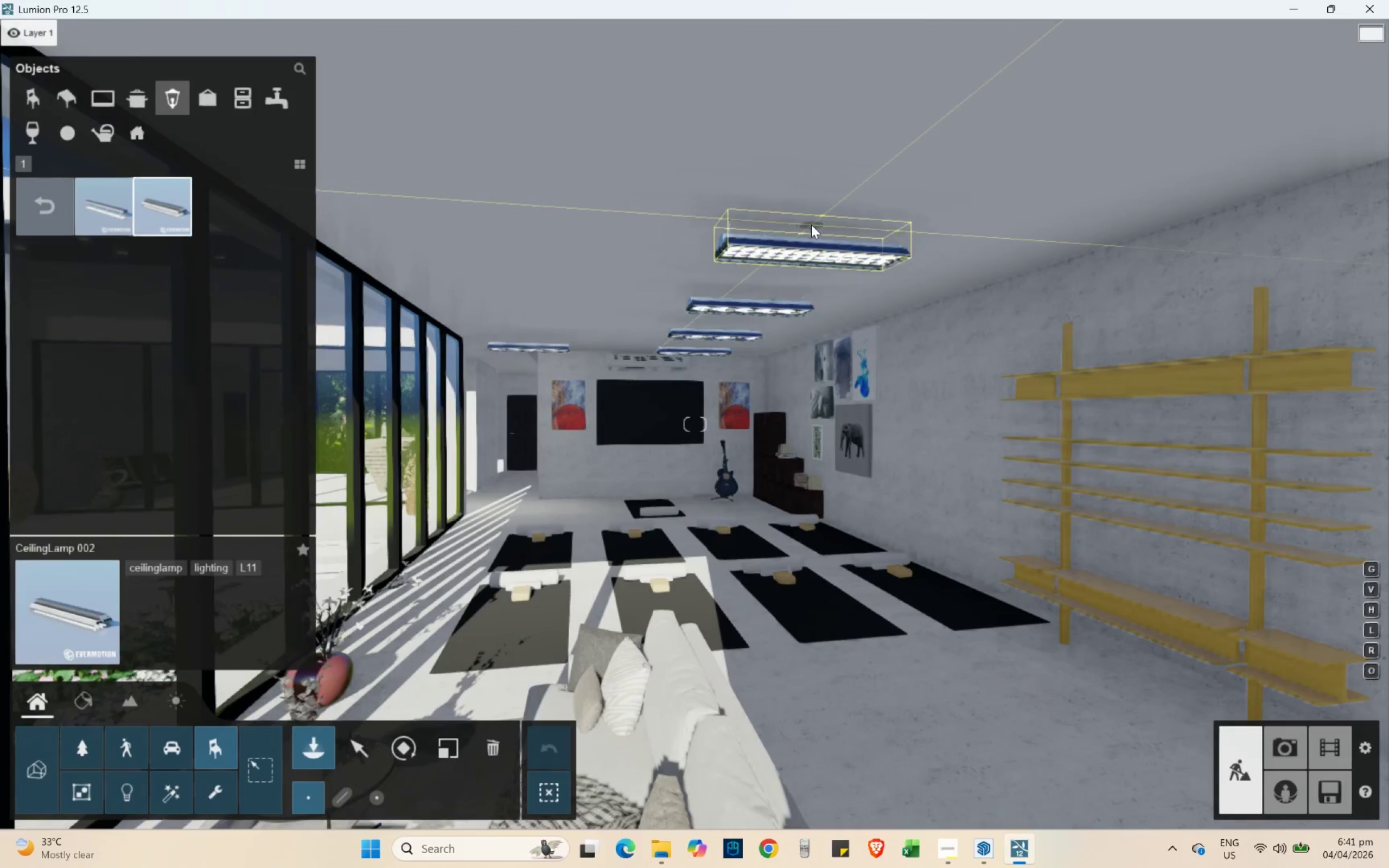 
left_click([811, 225])
 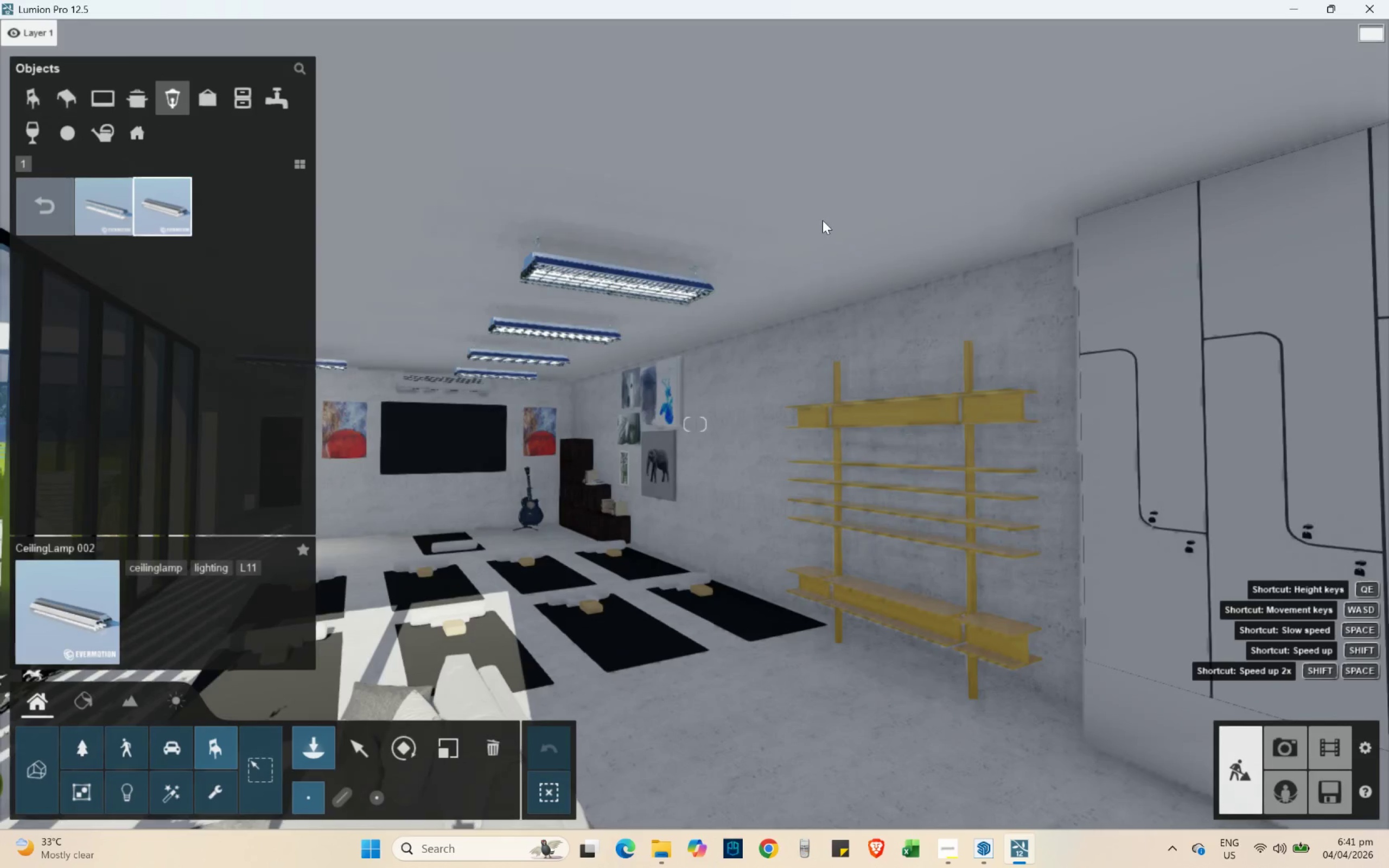 
type(asaw)
 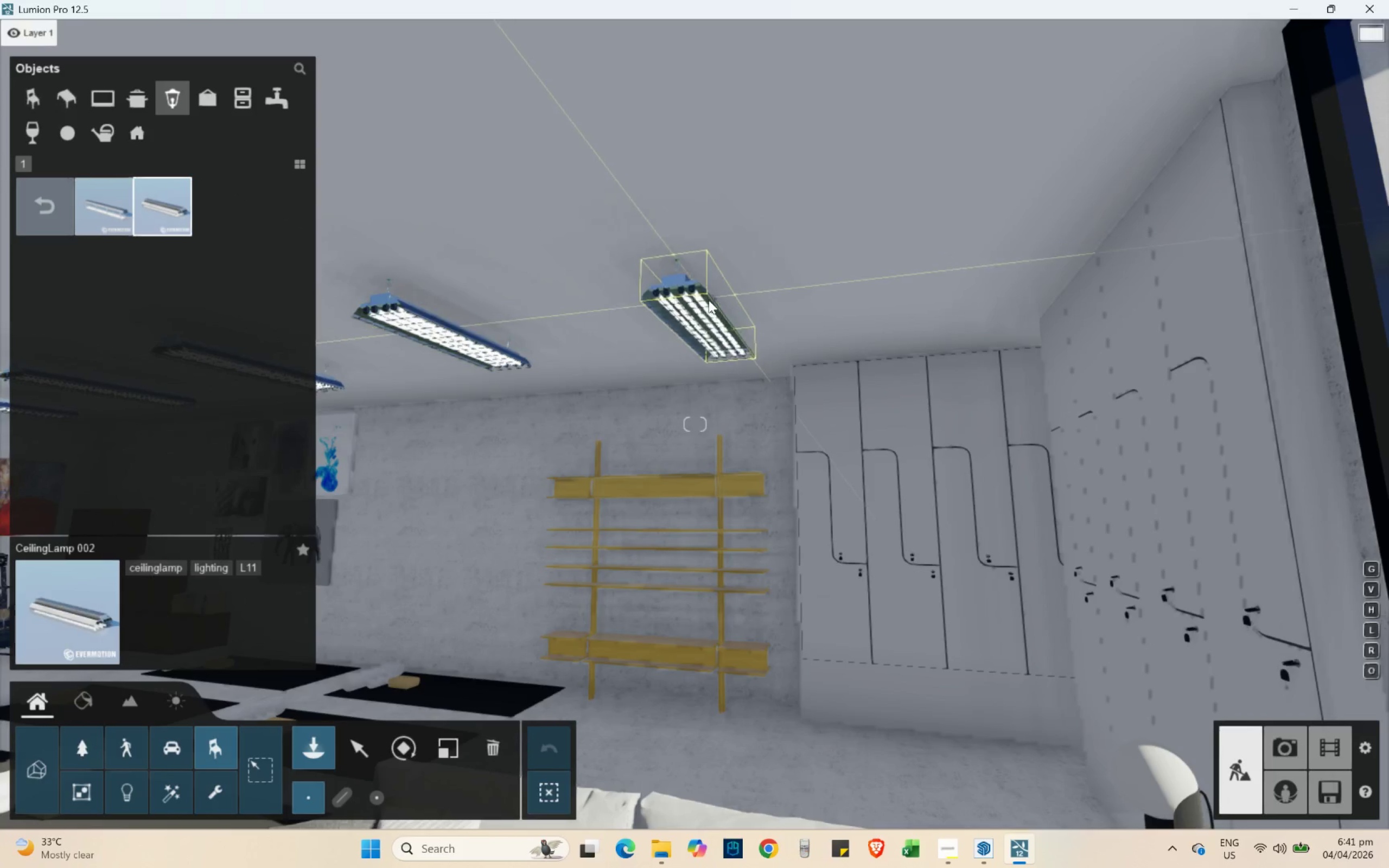 
left_click([711, 294])
 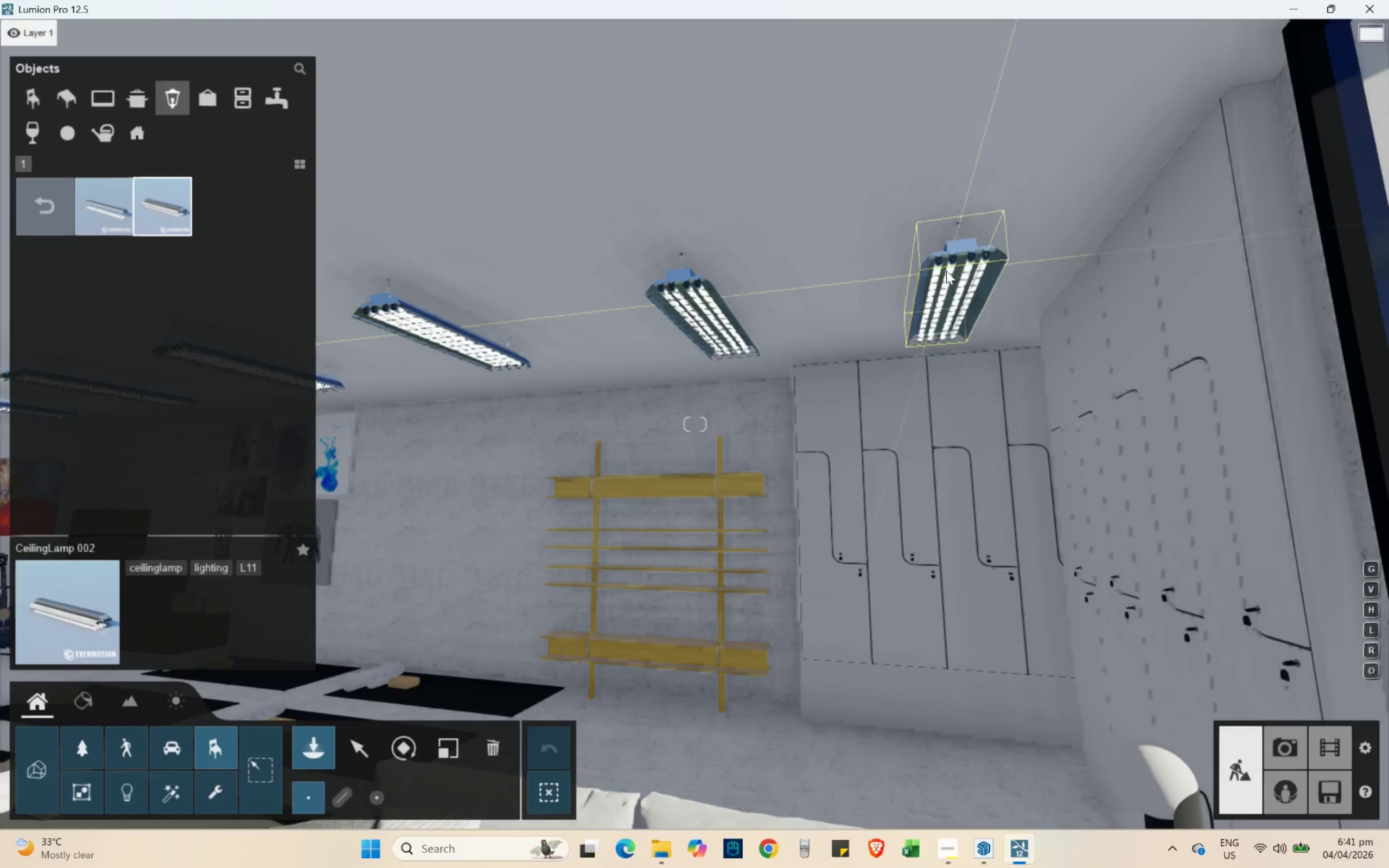 
left_click([947, 270])
 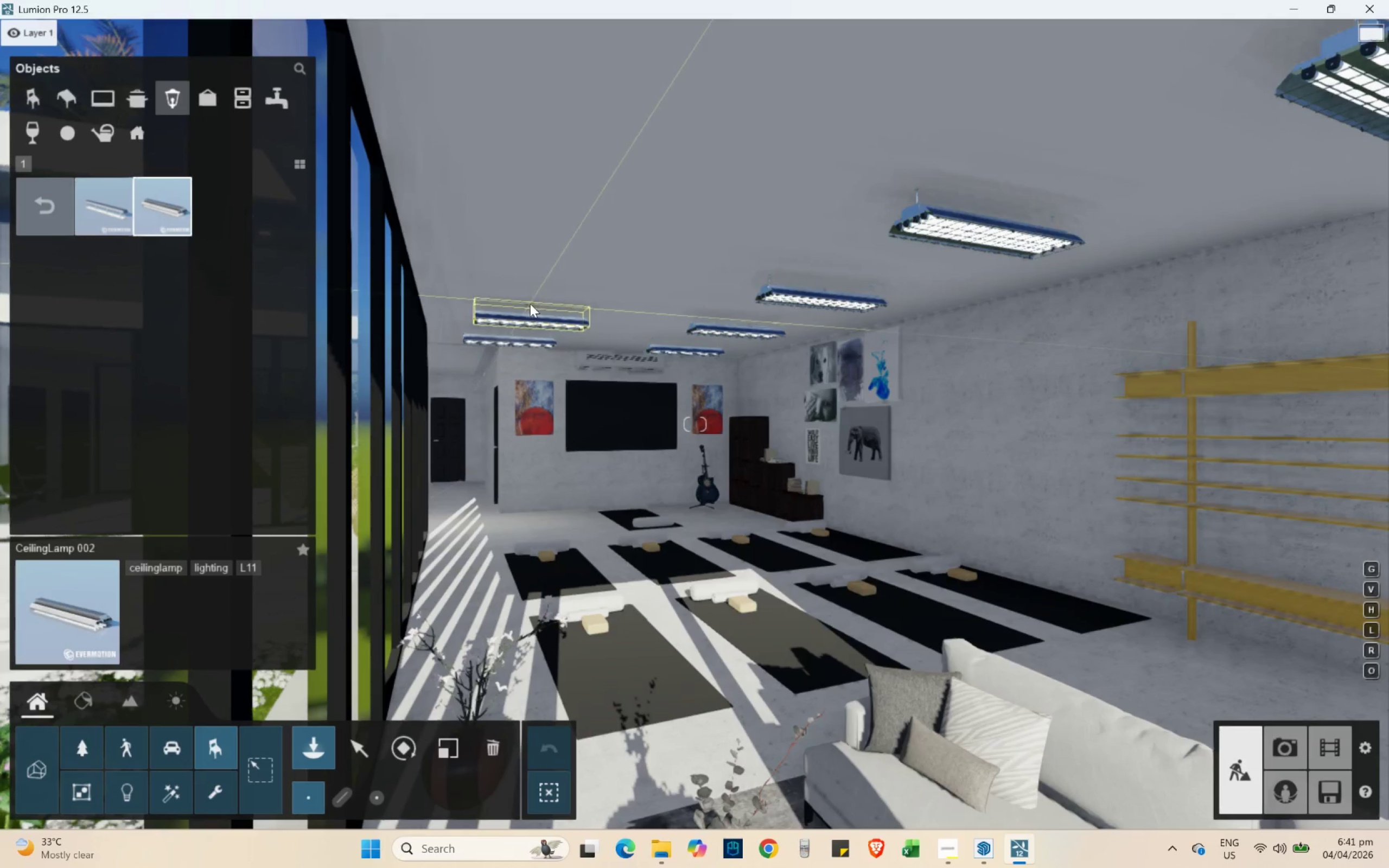 
left_click([524, 301])
 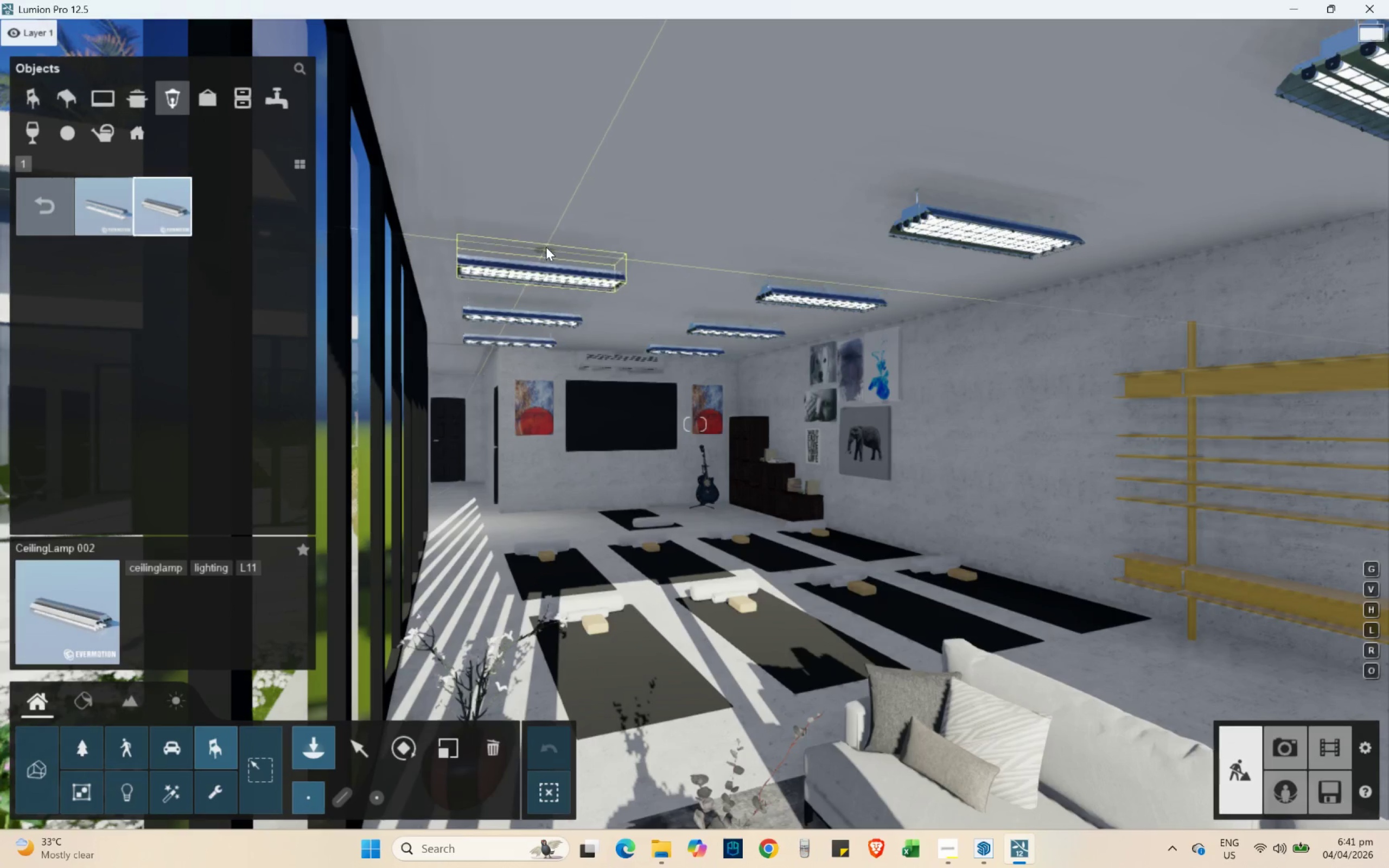 
left_click([546, 247])
 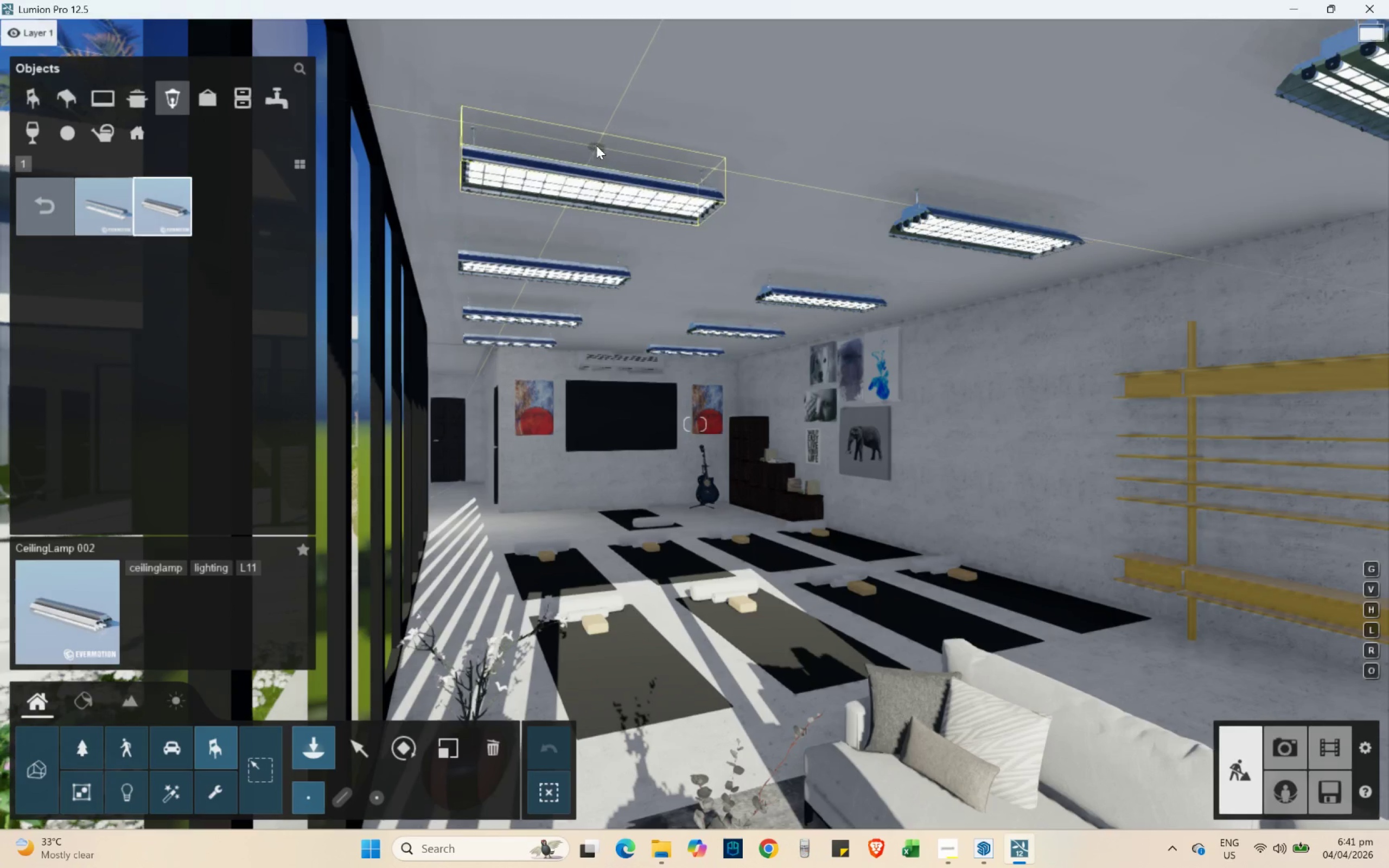 
left_click([596, 145])
 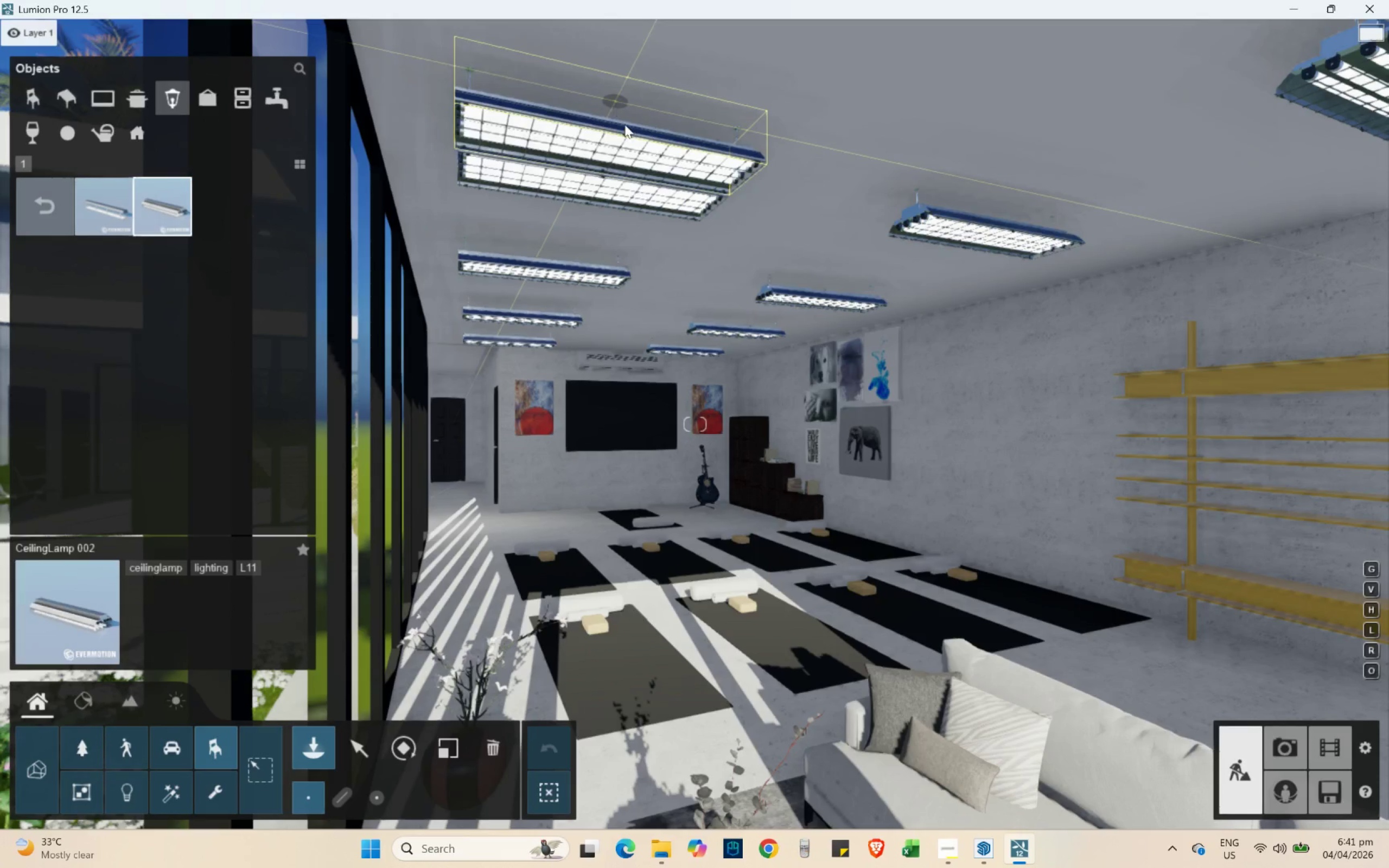 
hold_key(key=D, duration=0.89)
 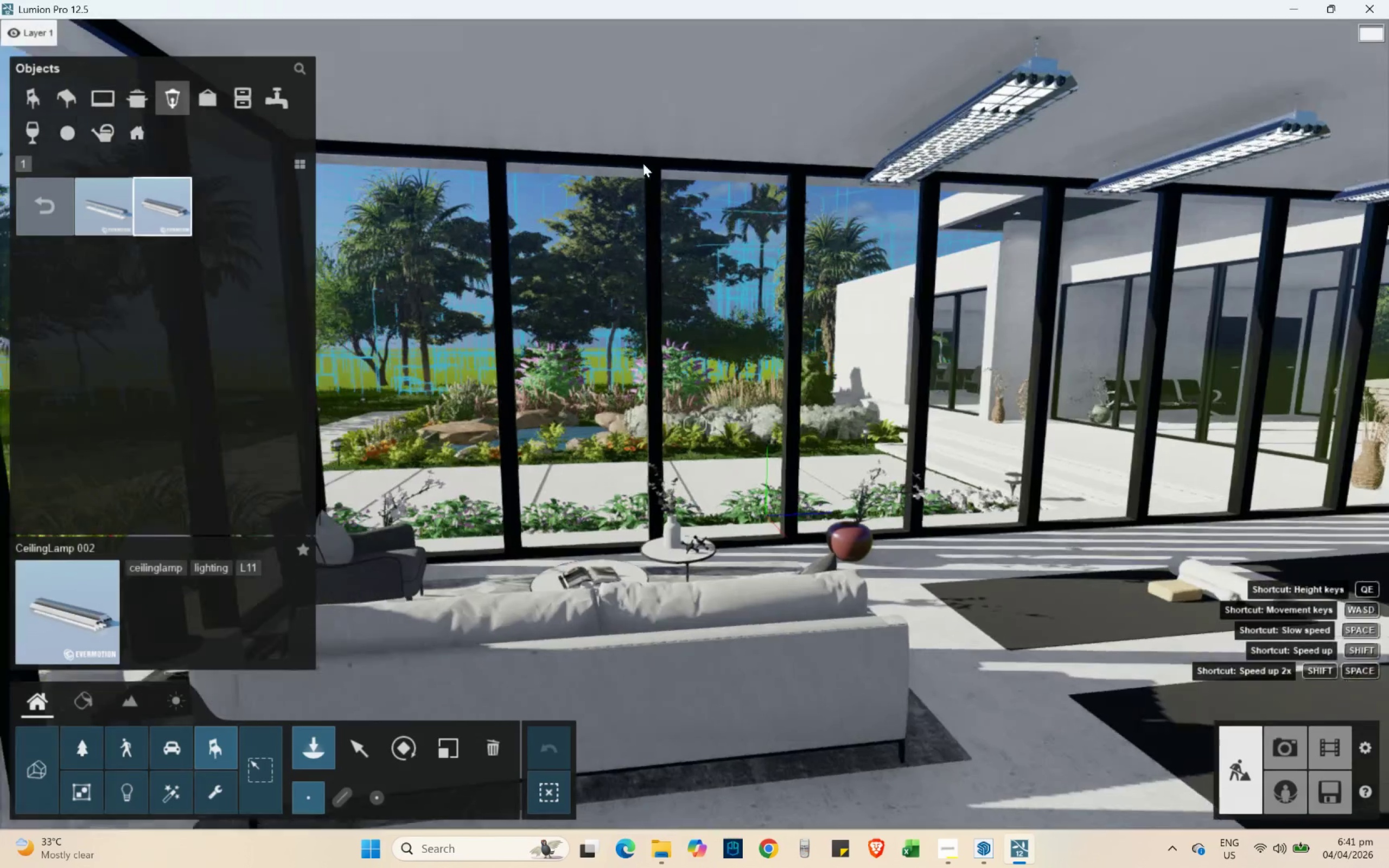 
key(A)
 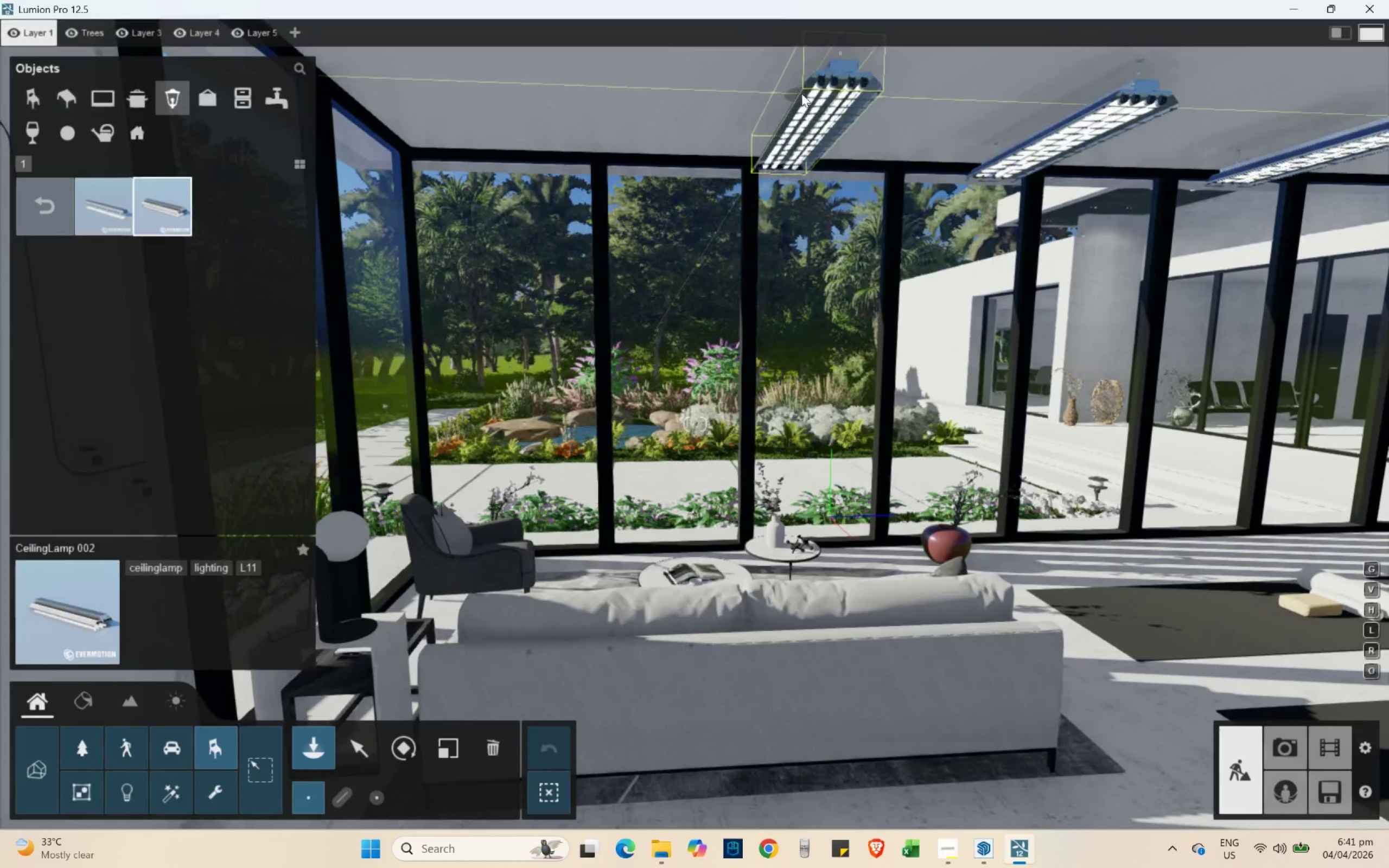 
left_click([801, 93])
 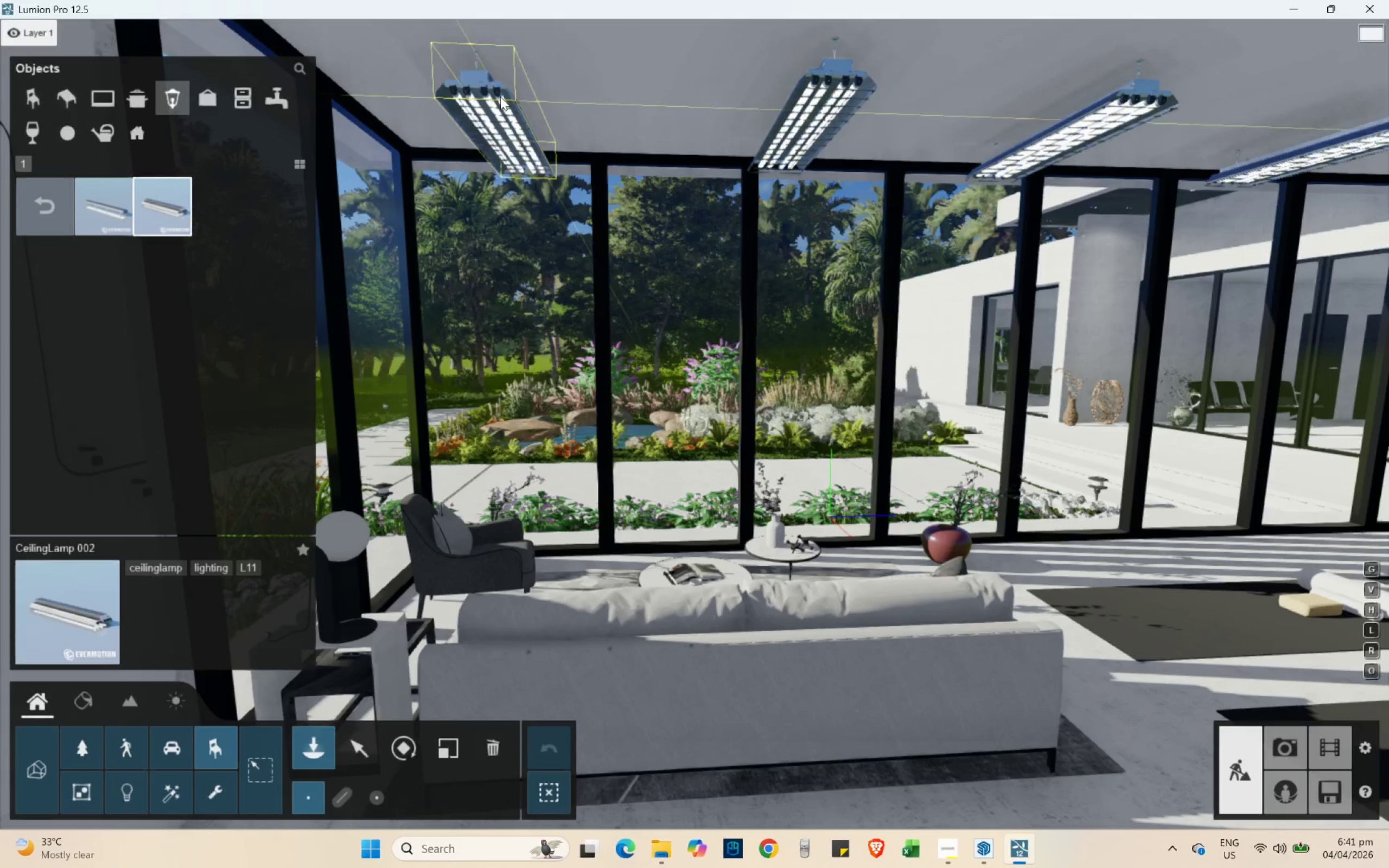 
left_click([500, 95])
 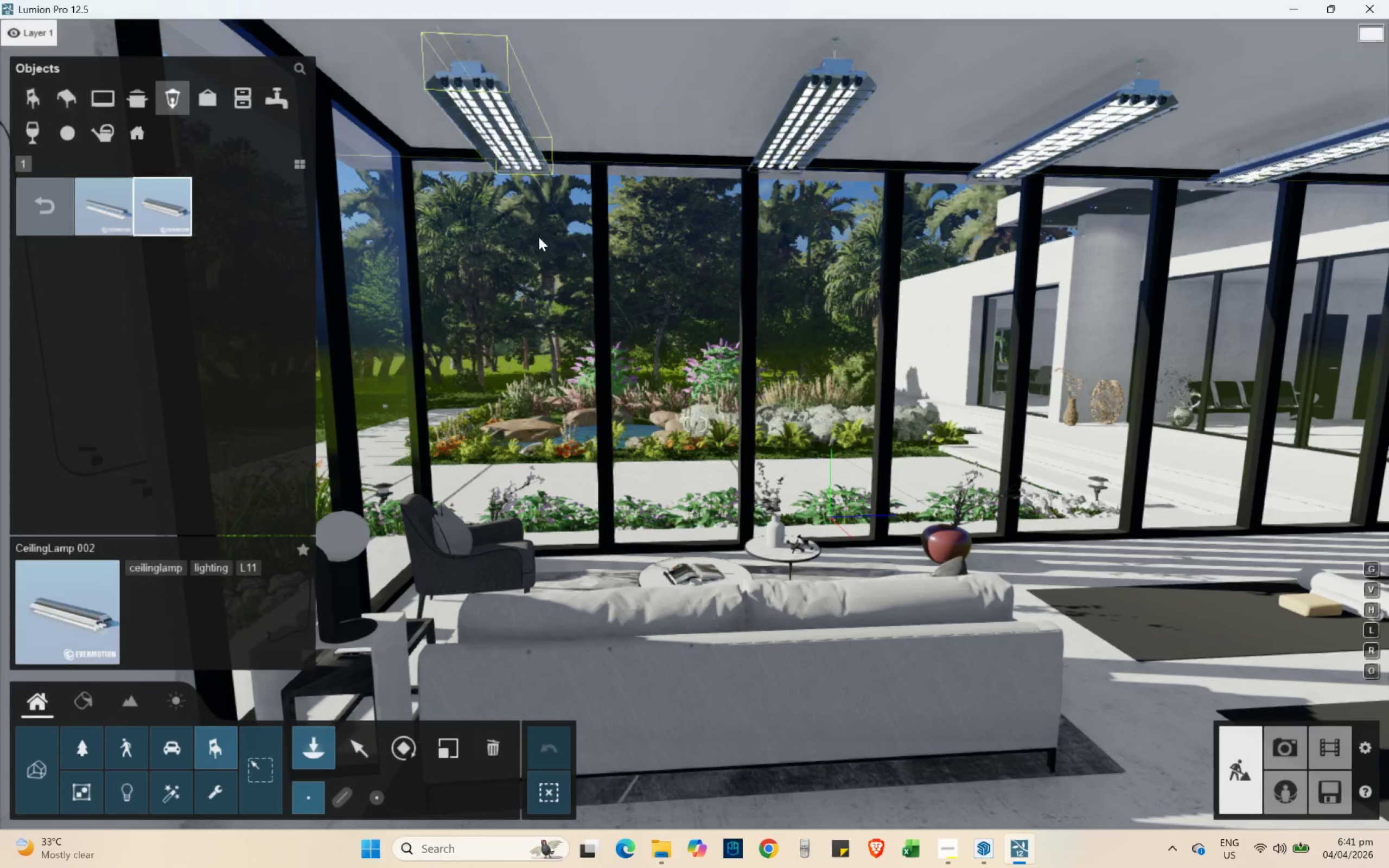 
hold_key(key=A, duration=2.64)
 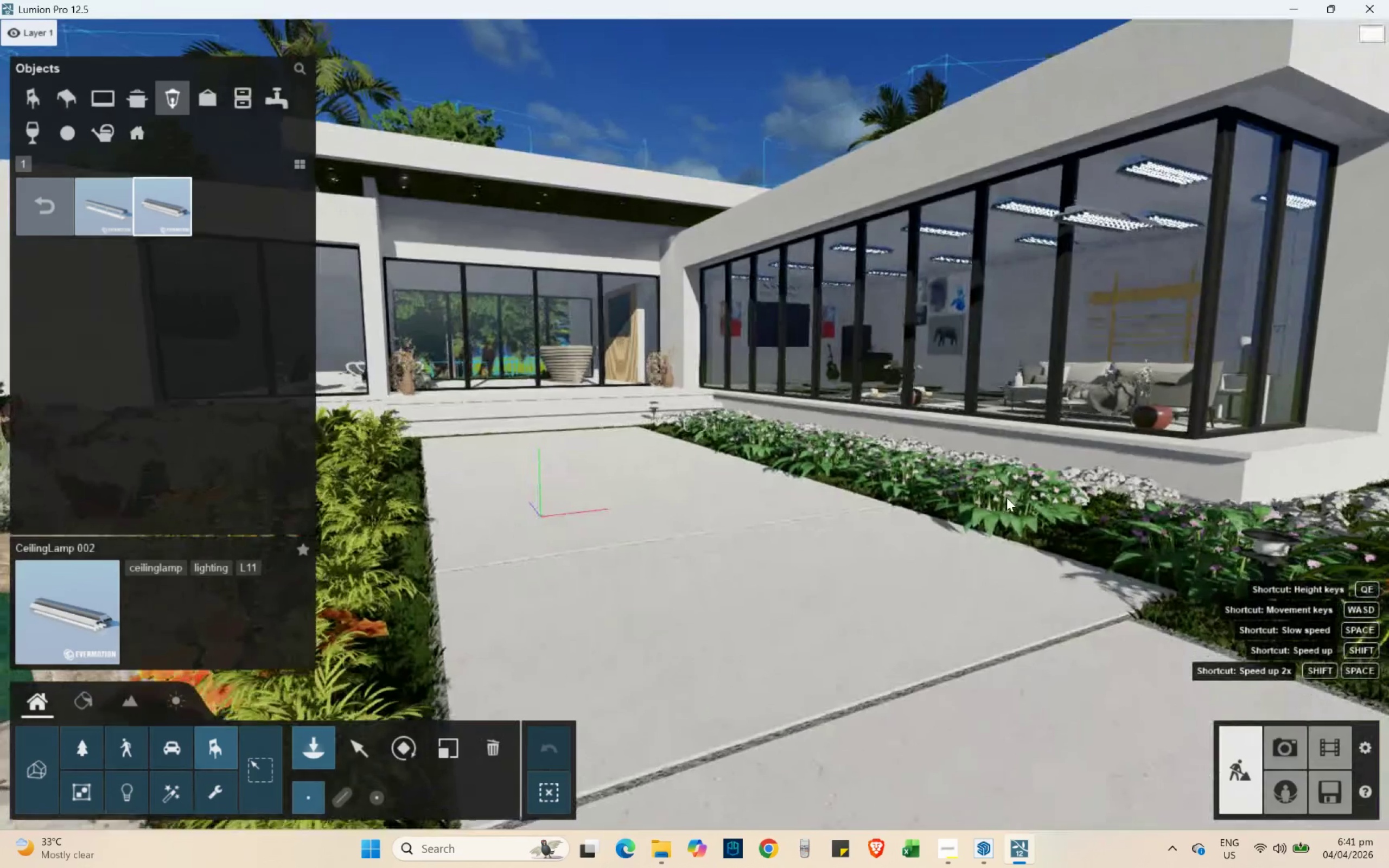 
hold_key(key=S, duration=0.86)
 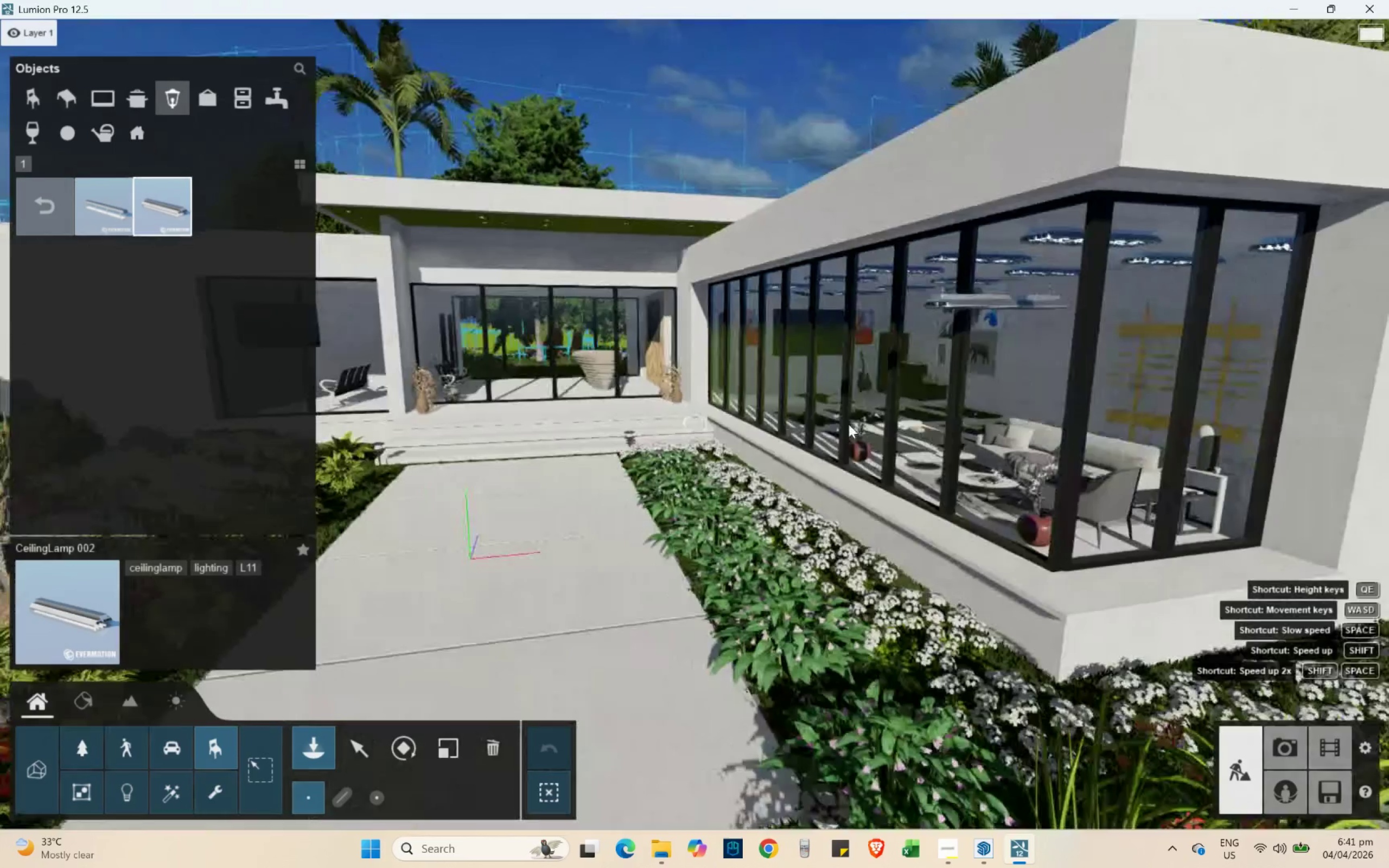 
hold_key(key=E, duration=0.34)
 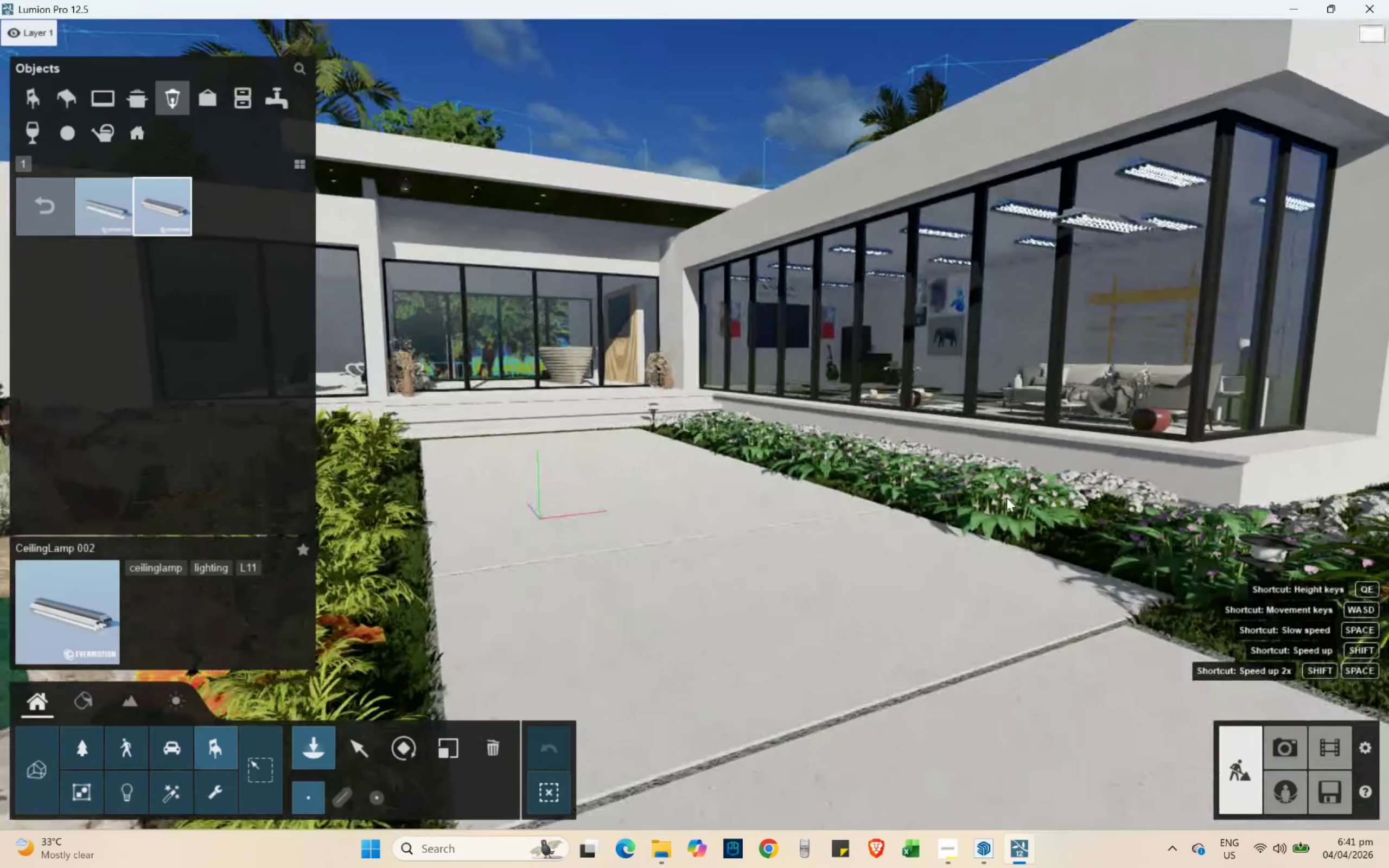 
key(S)
 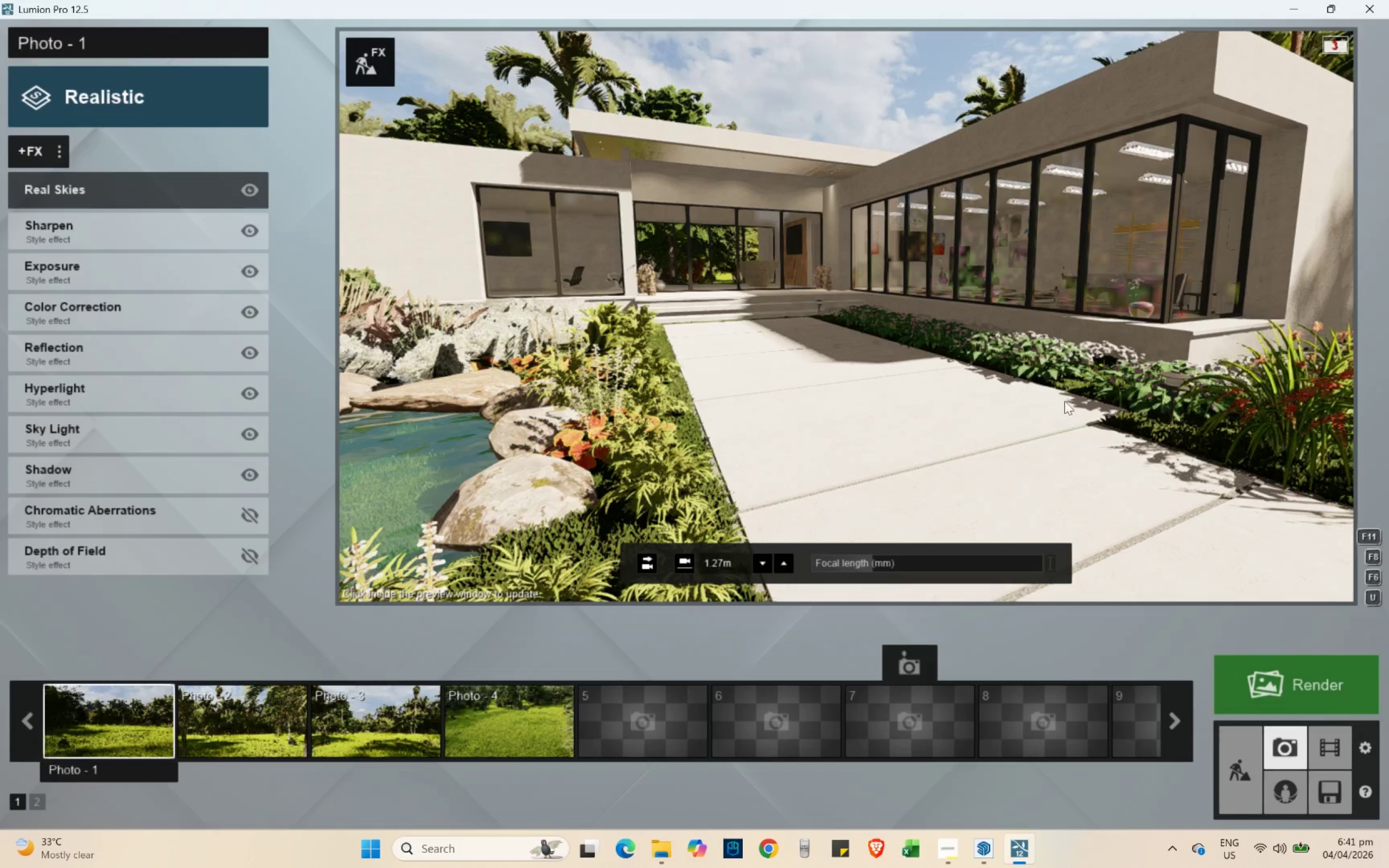 
key(S)
 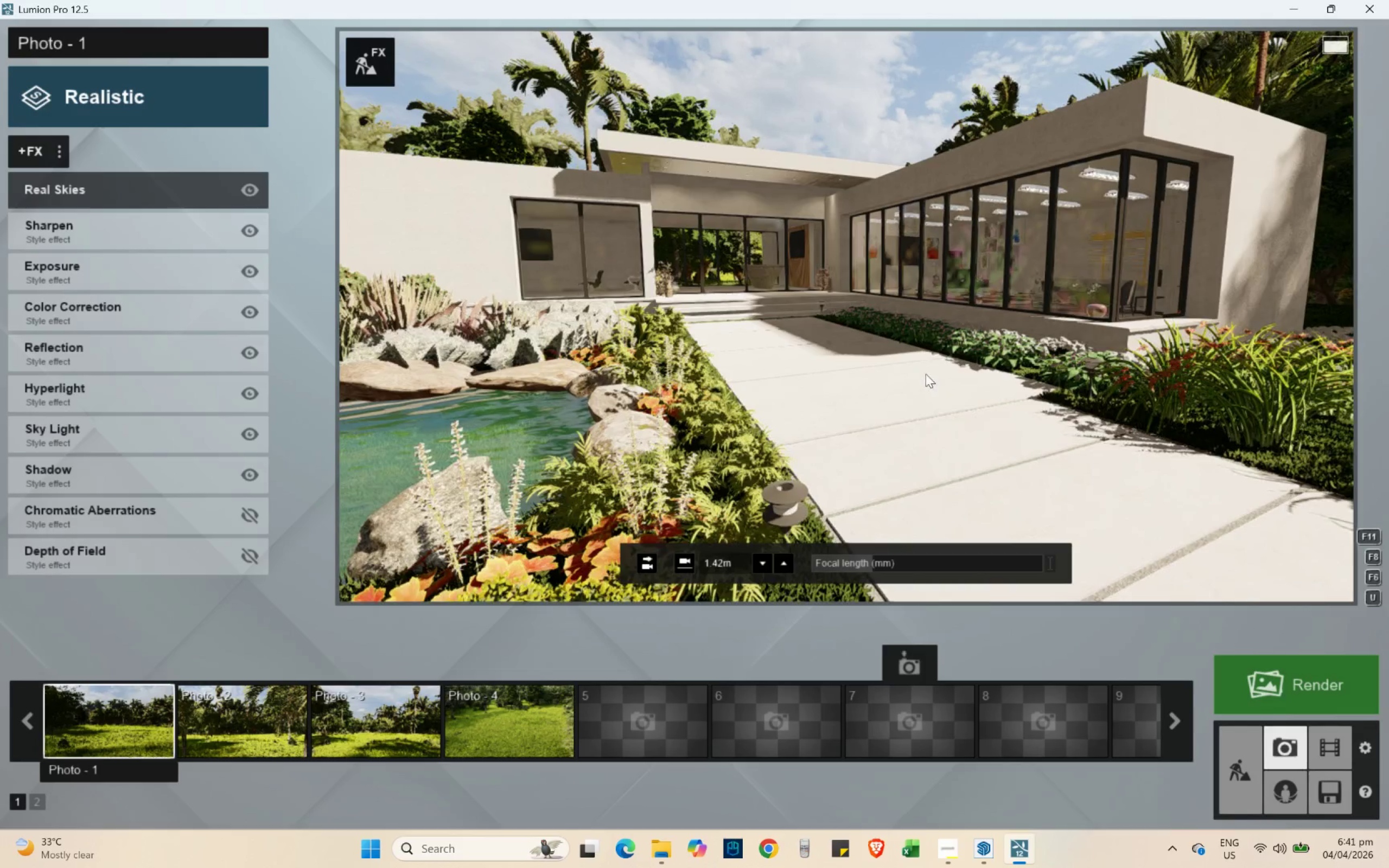 
left_click([896, 418])
 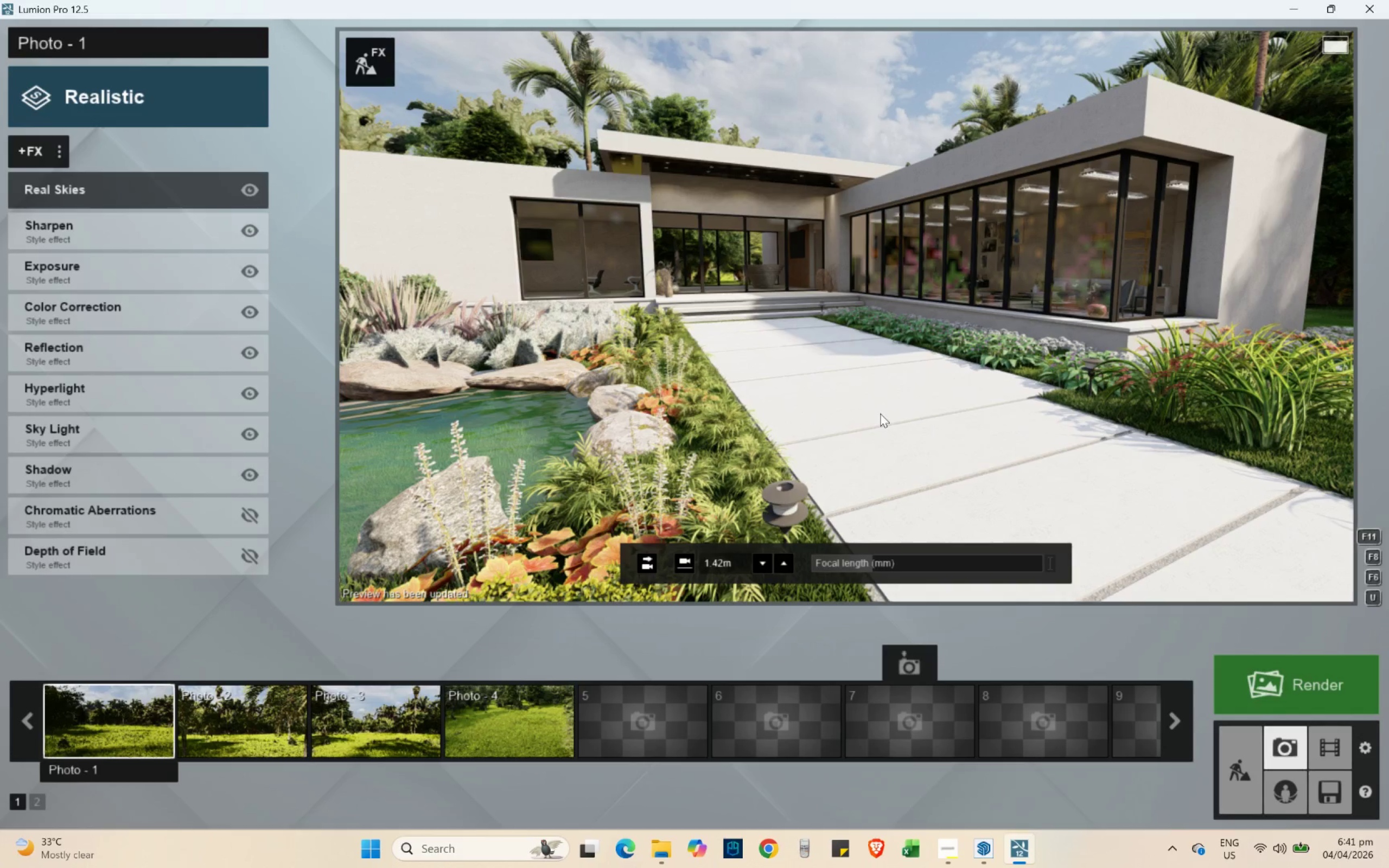 
wait(5.45)
 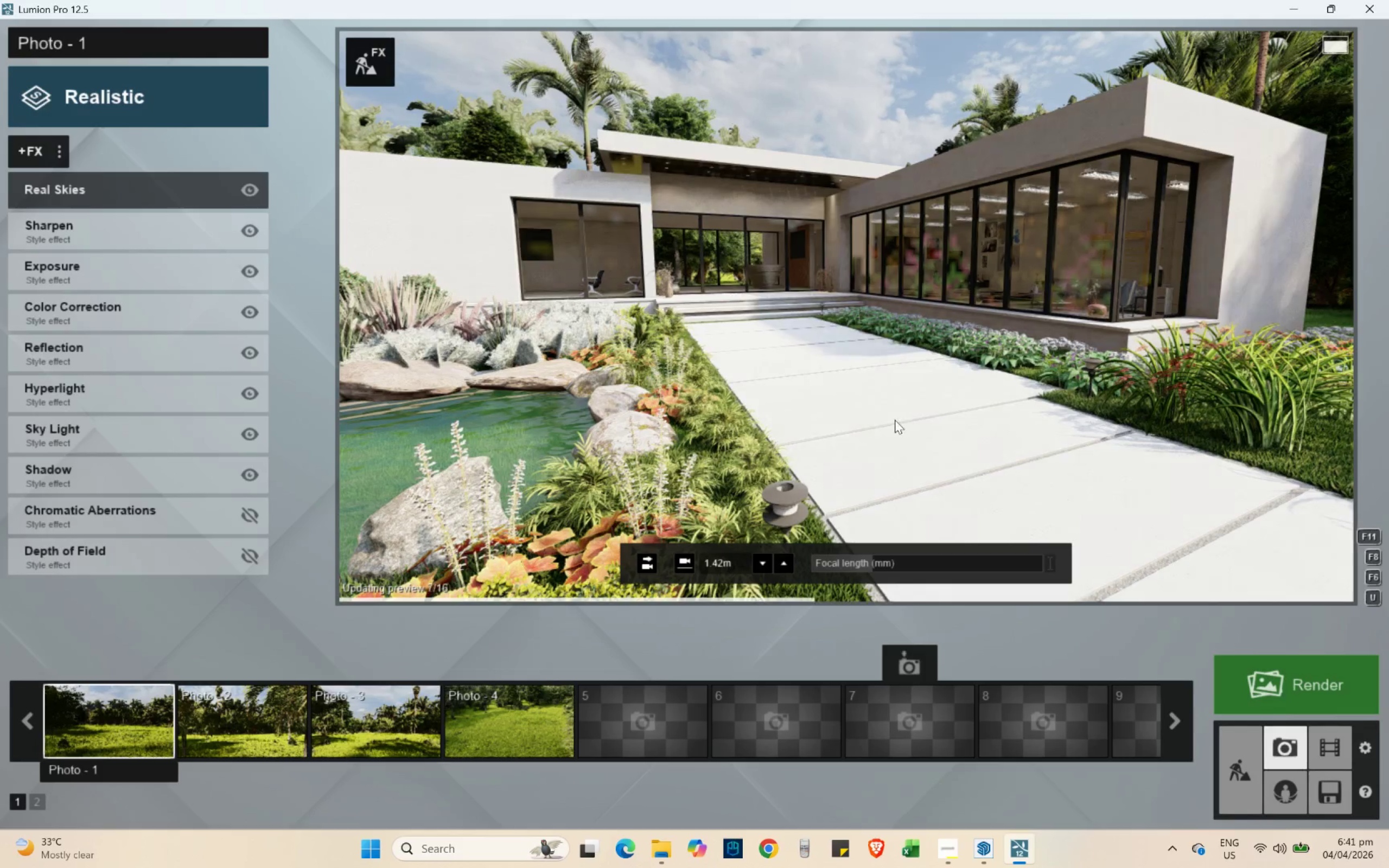 
hold_key(key=W, duration=1.51)
 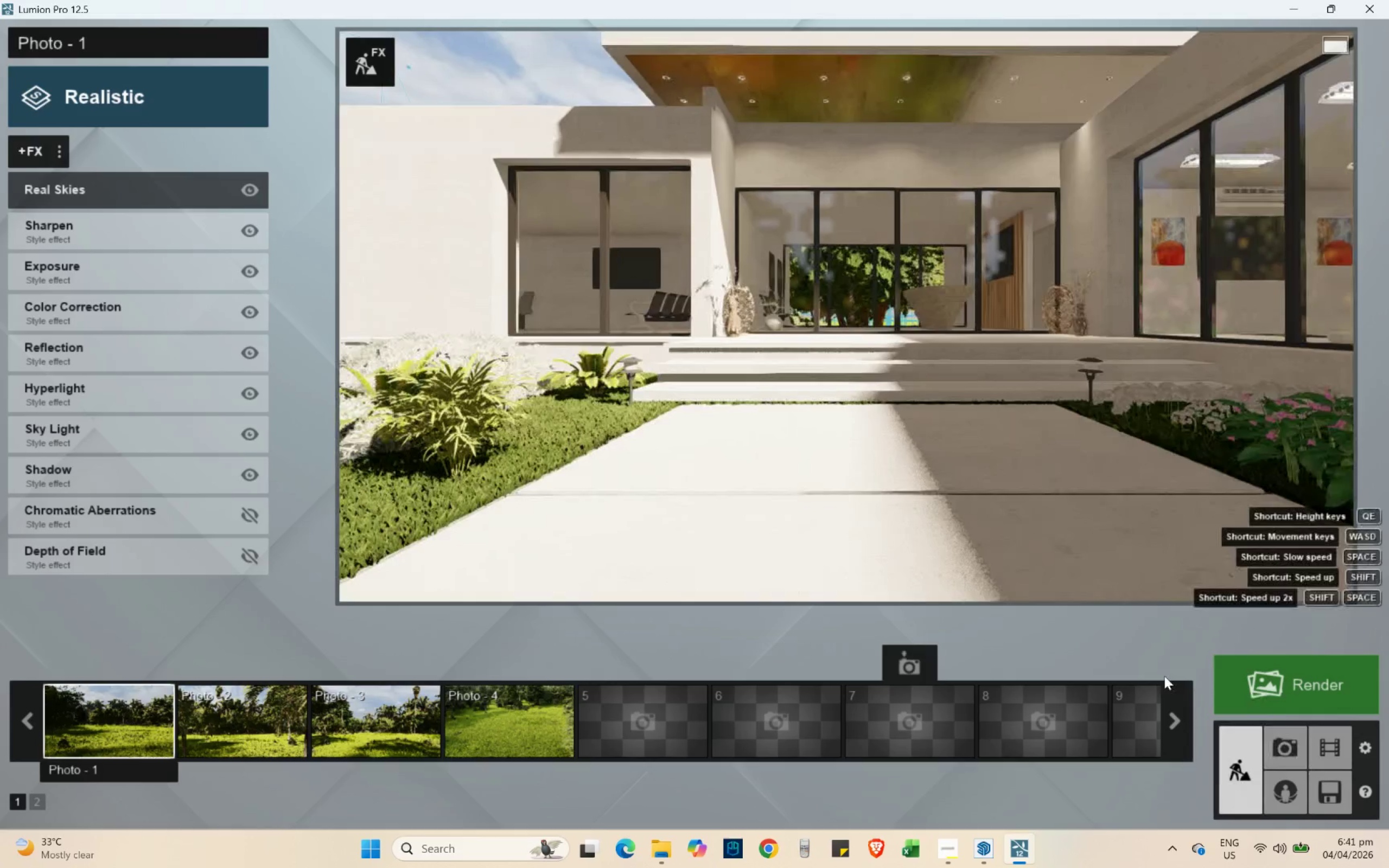 
hold_key(key=W, duration=1.5)
 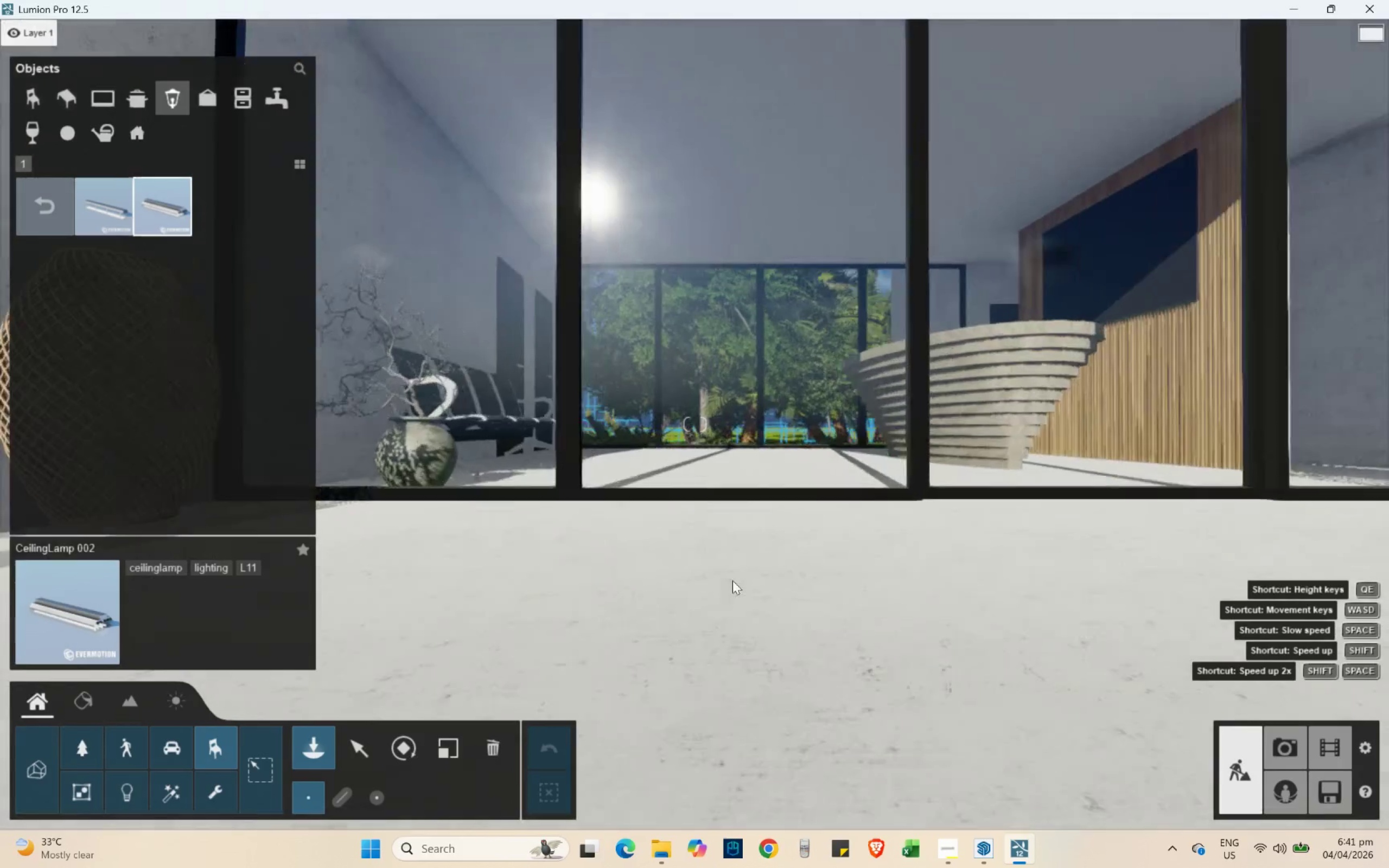 
left_click_drag(start_coordinate=[1242, 779], to_coordinate=[1239, 778])
 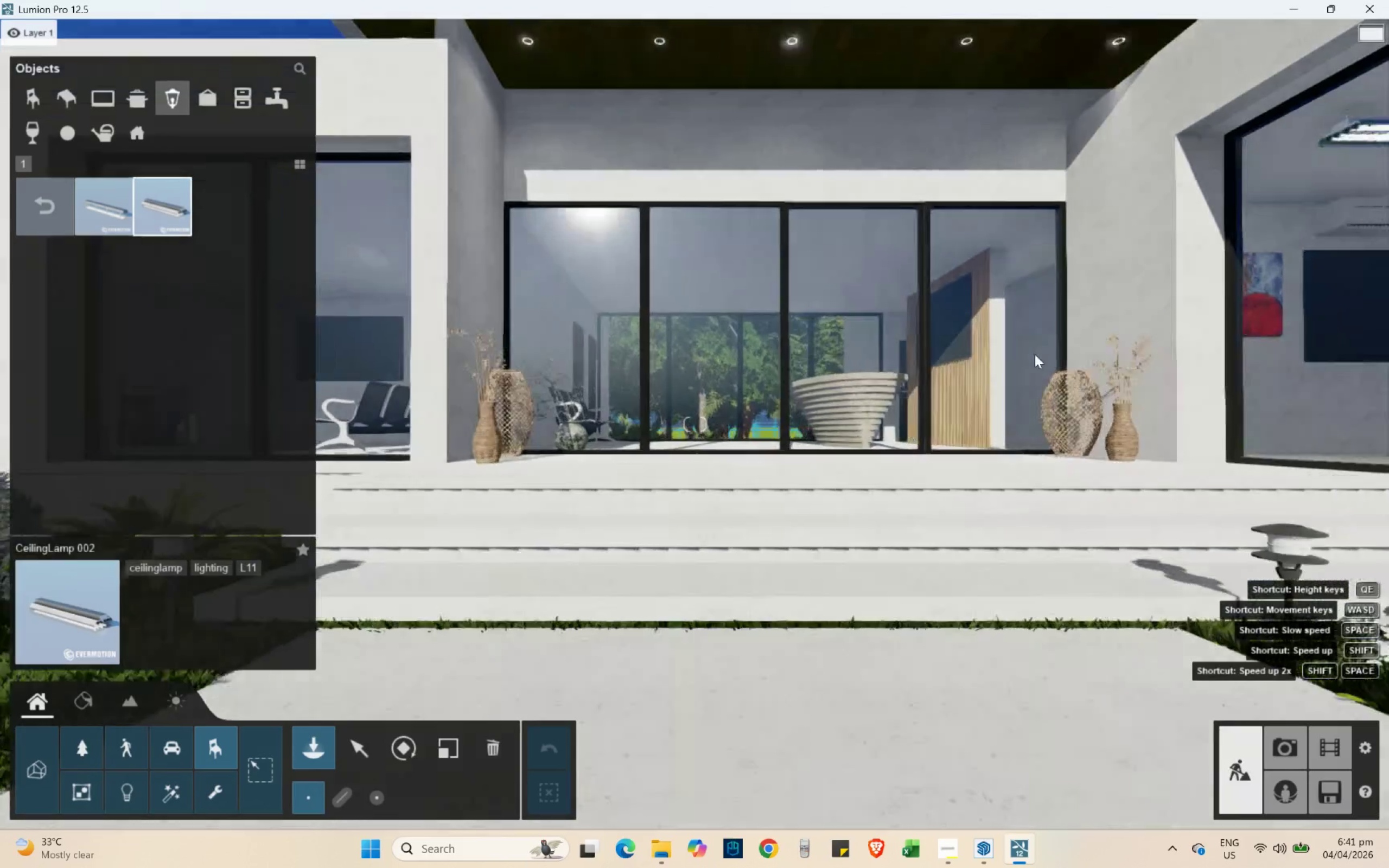 
hold_key(key=W, duration=0.64)
 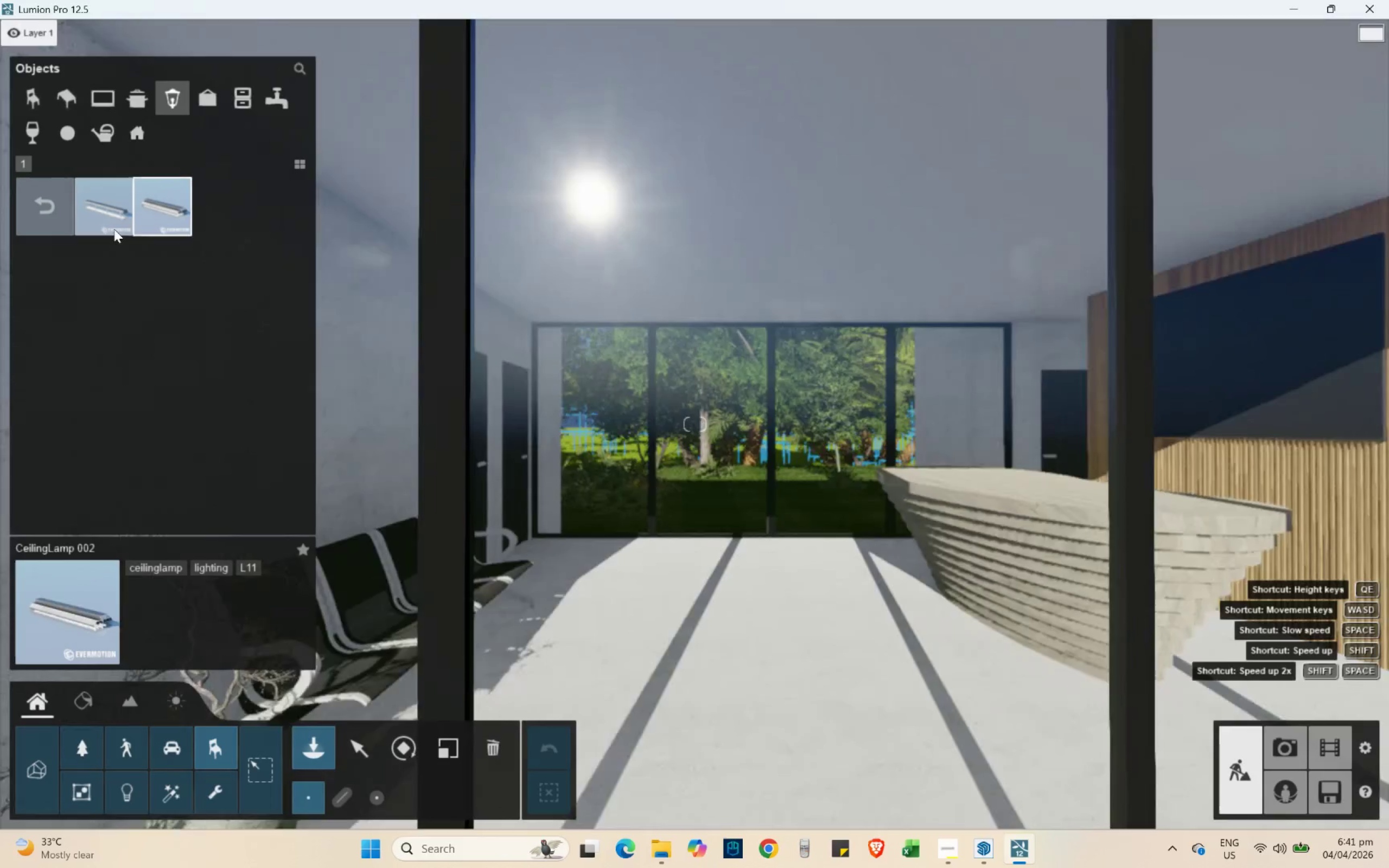 
type(qq)
 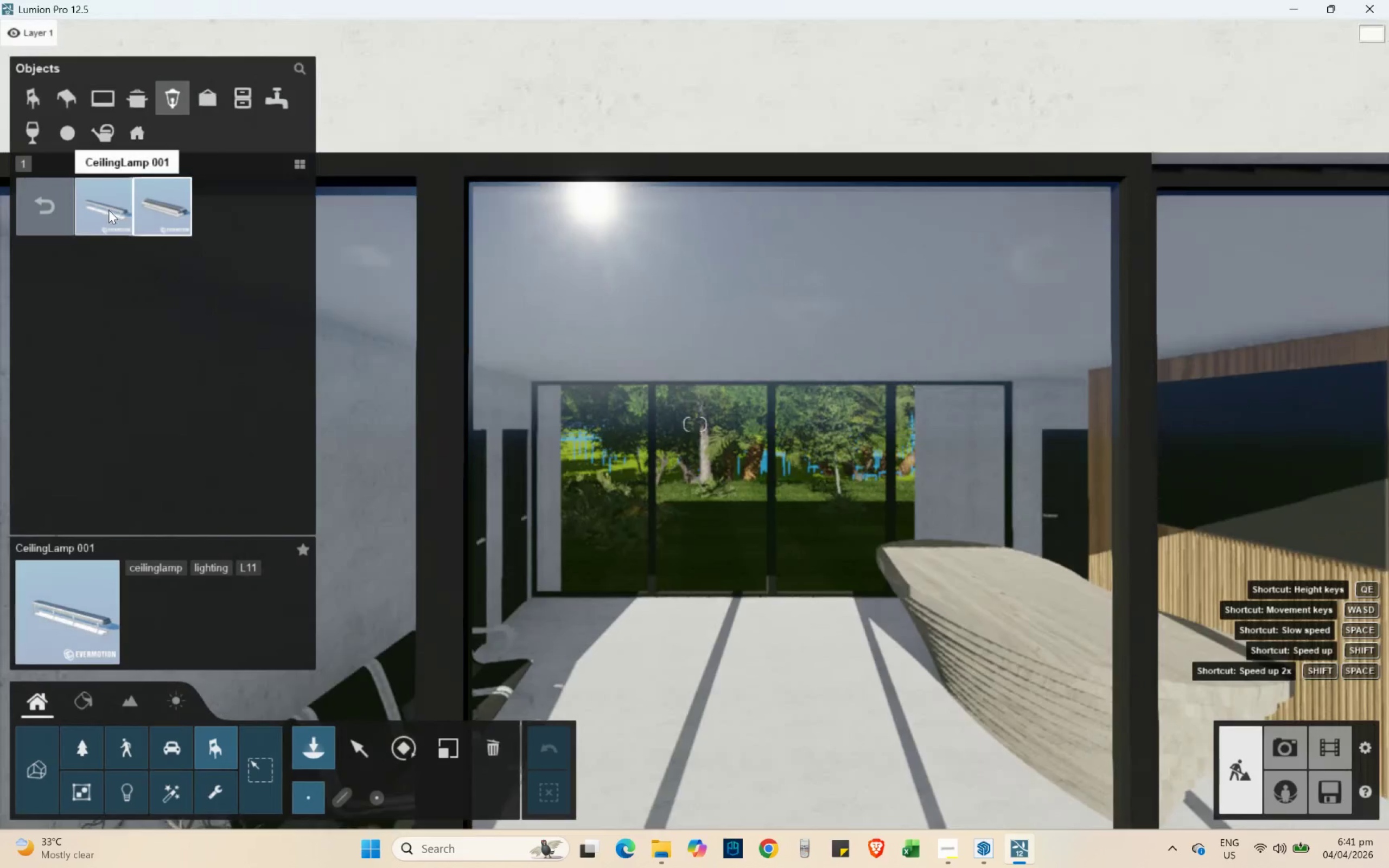 
left_click([109, 210])
 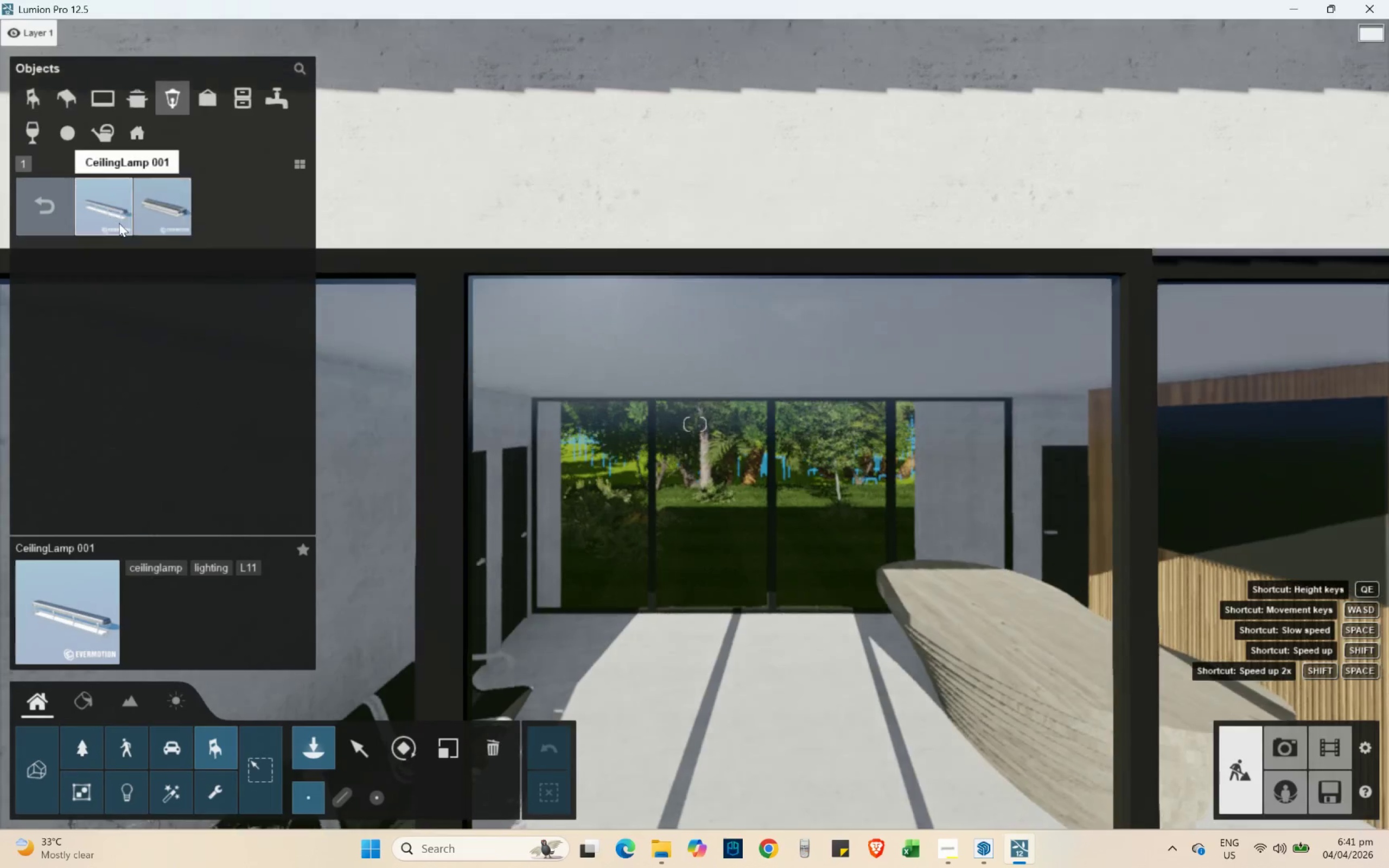 
type(wswe)
 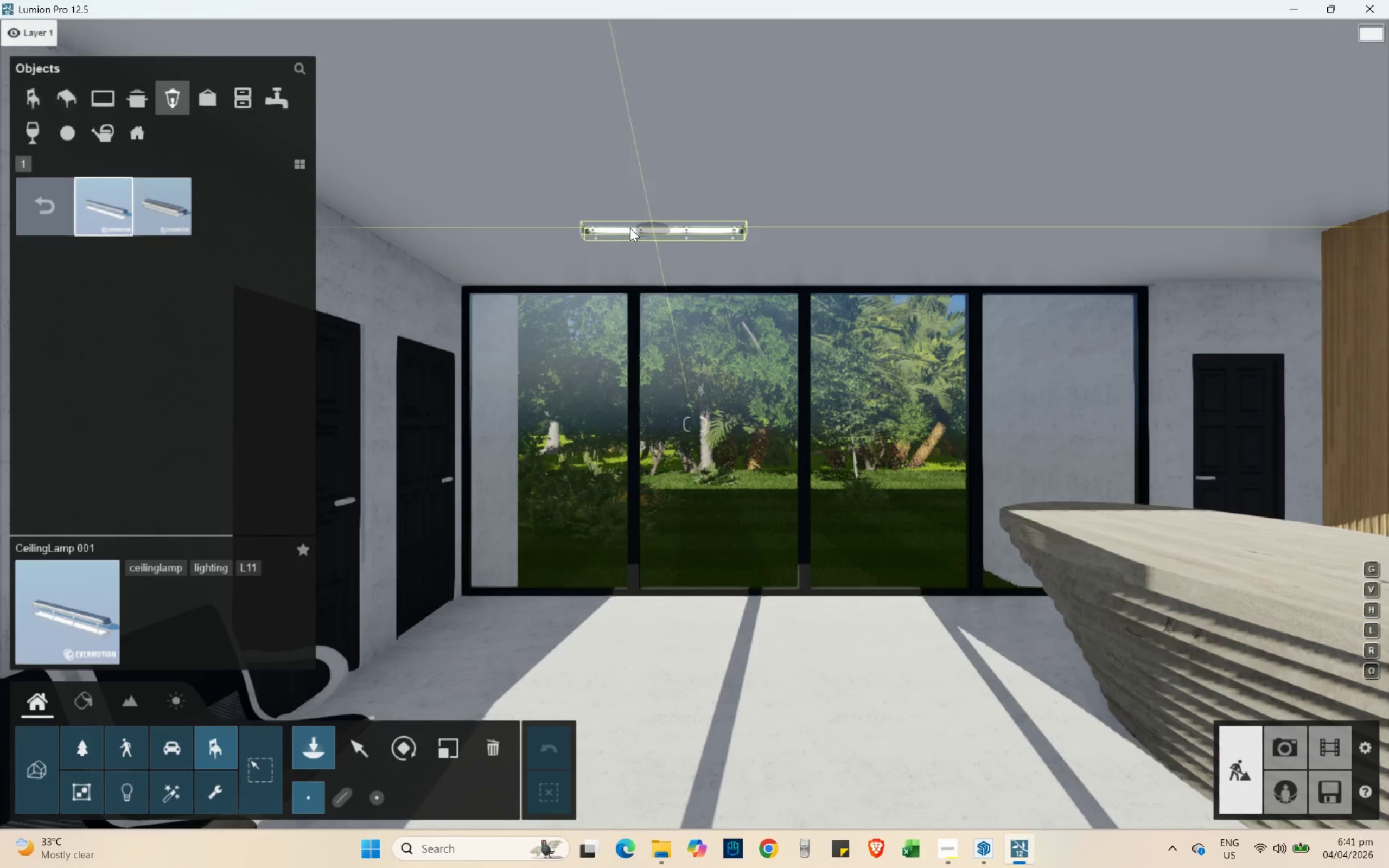 
left_click([598, 232])
 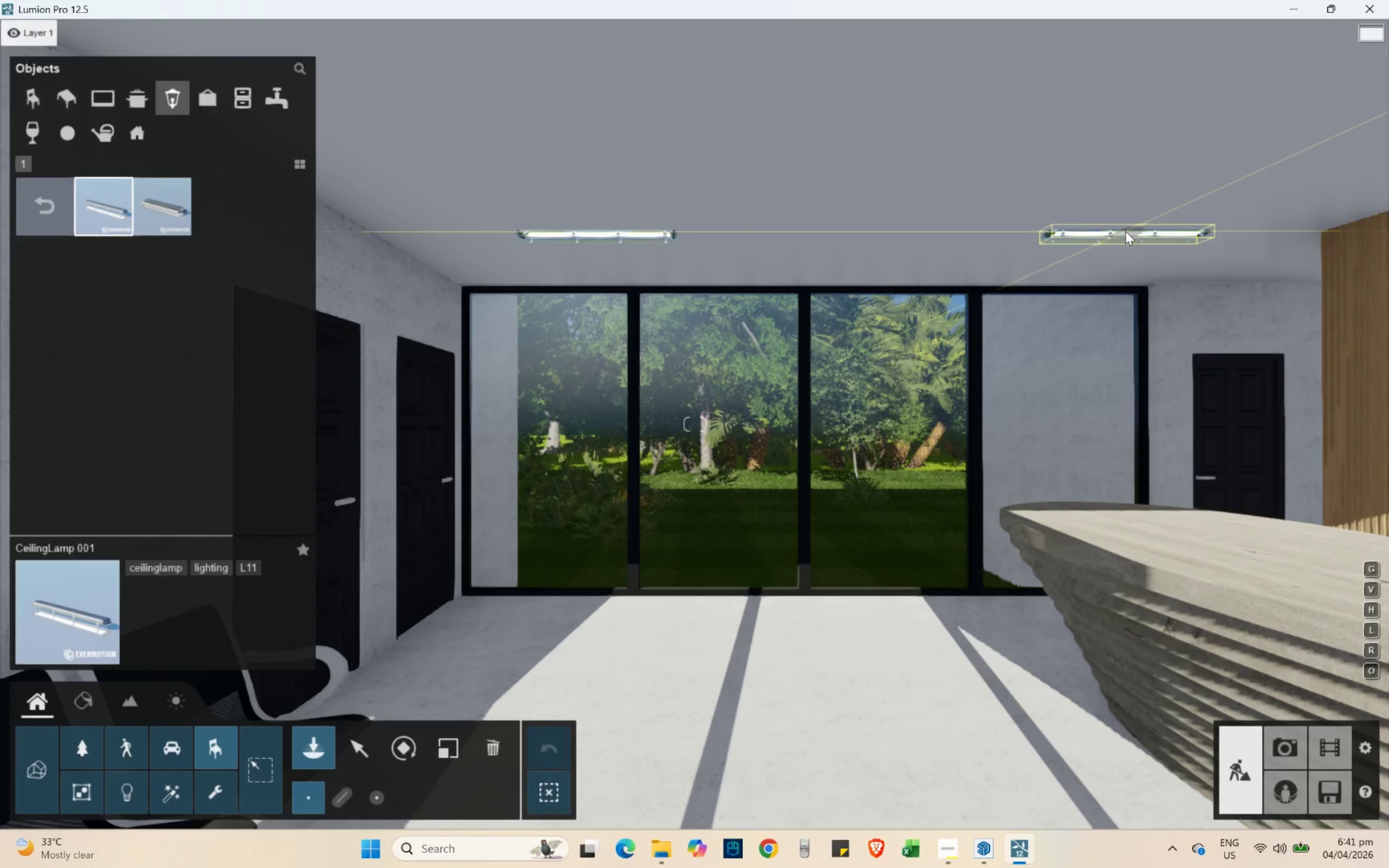 
left_click_drag(start_coordinate=[1125, 231], to_coordinate=[1122, 231])
 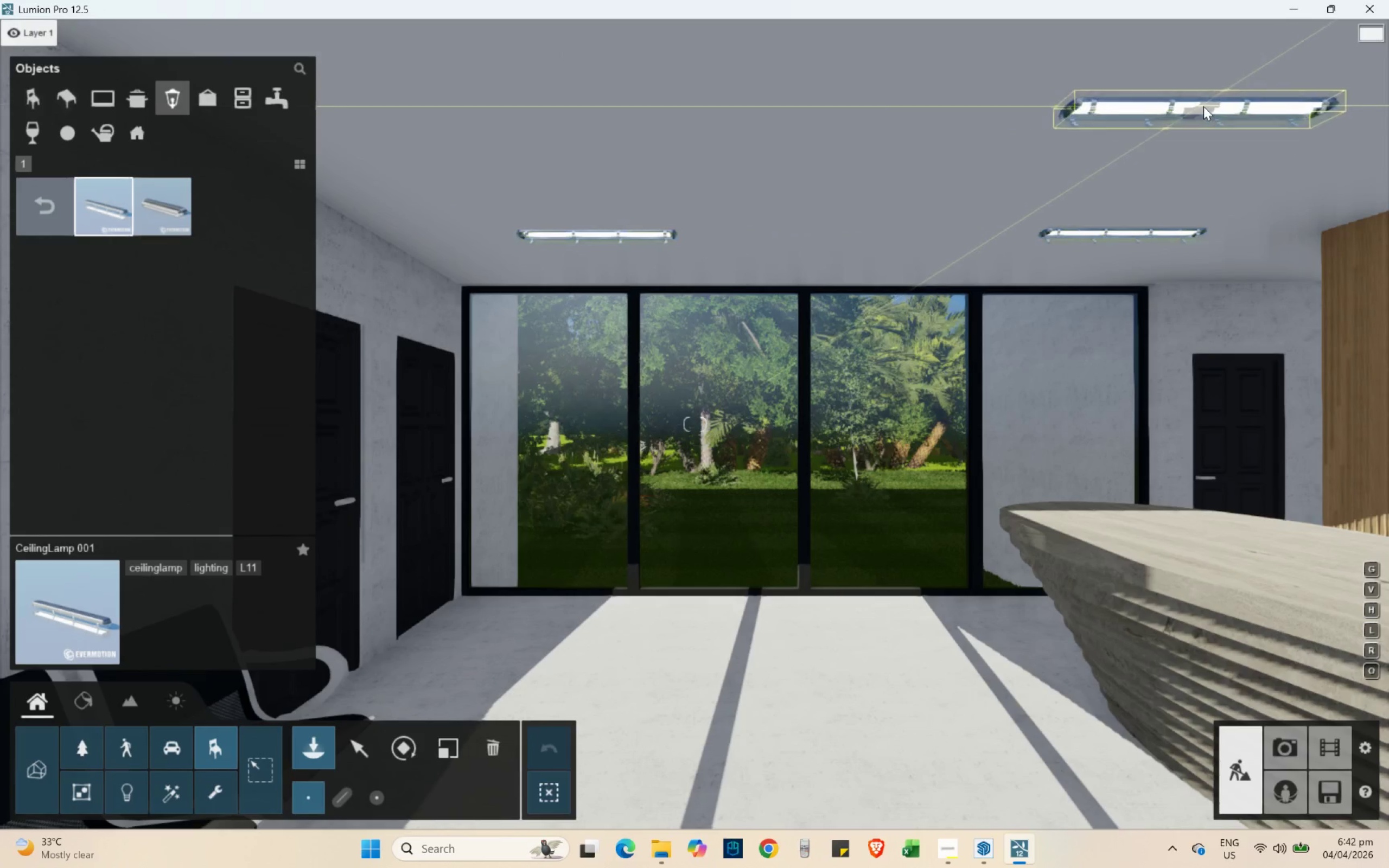 
left_click_drag(start_coordinate=[1203, 106], to_coordinate=[1199, 105])
 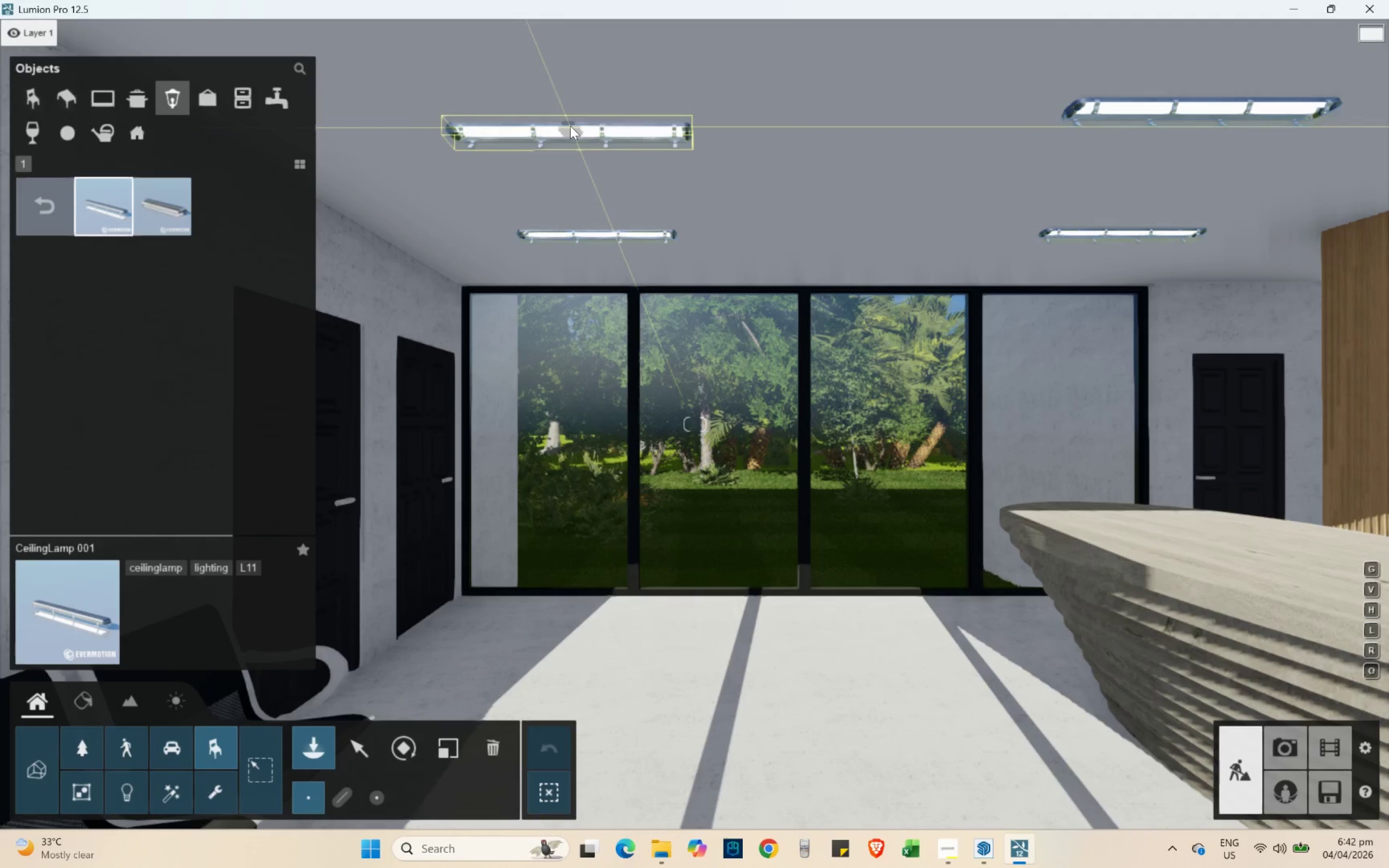 
left_click([570, 123])
 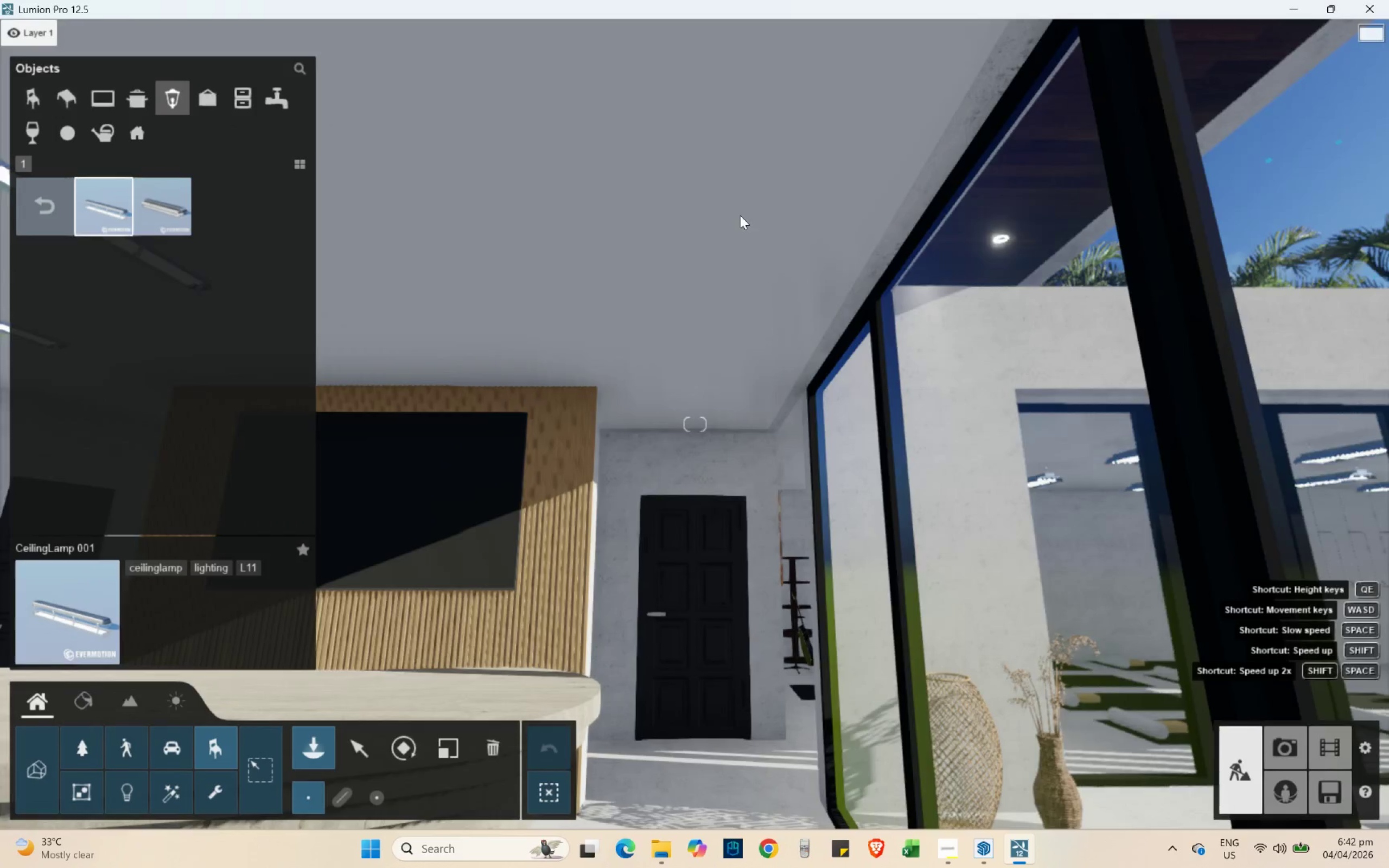 
hold_key(key=A, duration=0.7)
 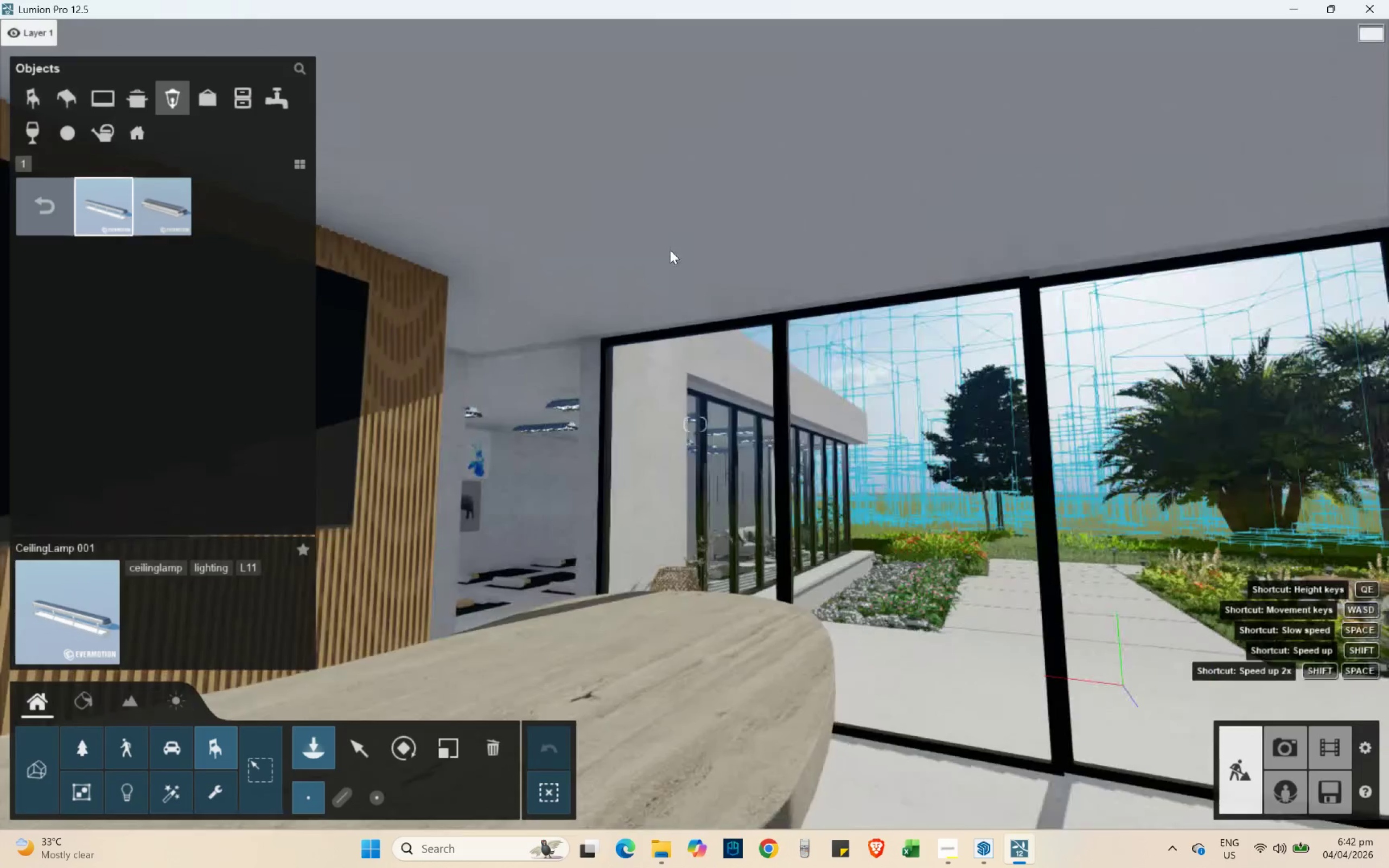 
type(asd)
 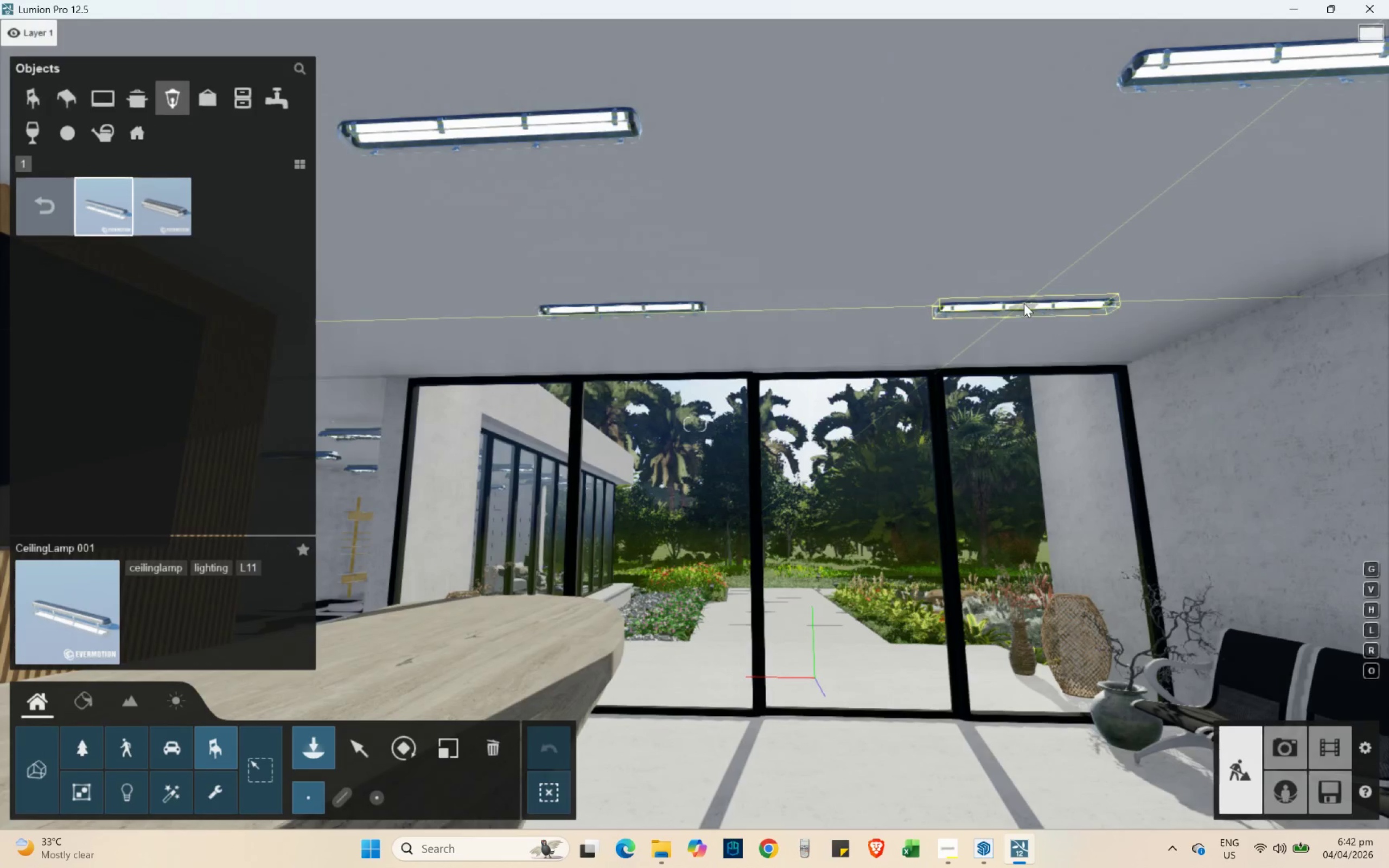 
left_click([1036, 304])
 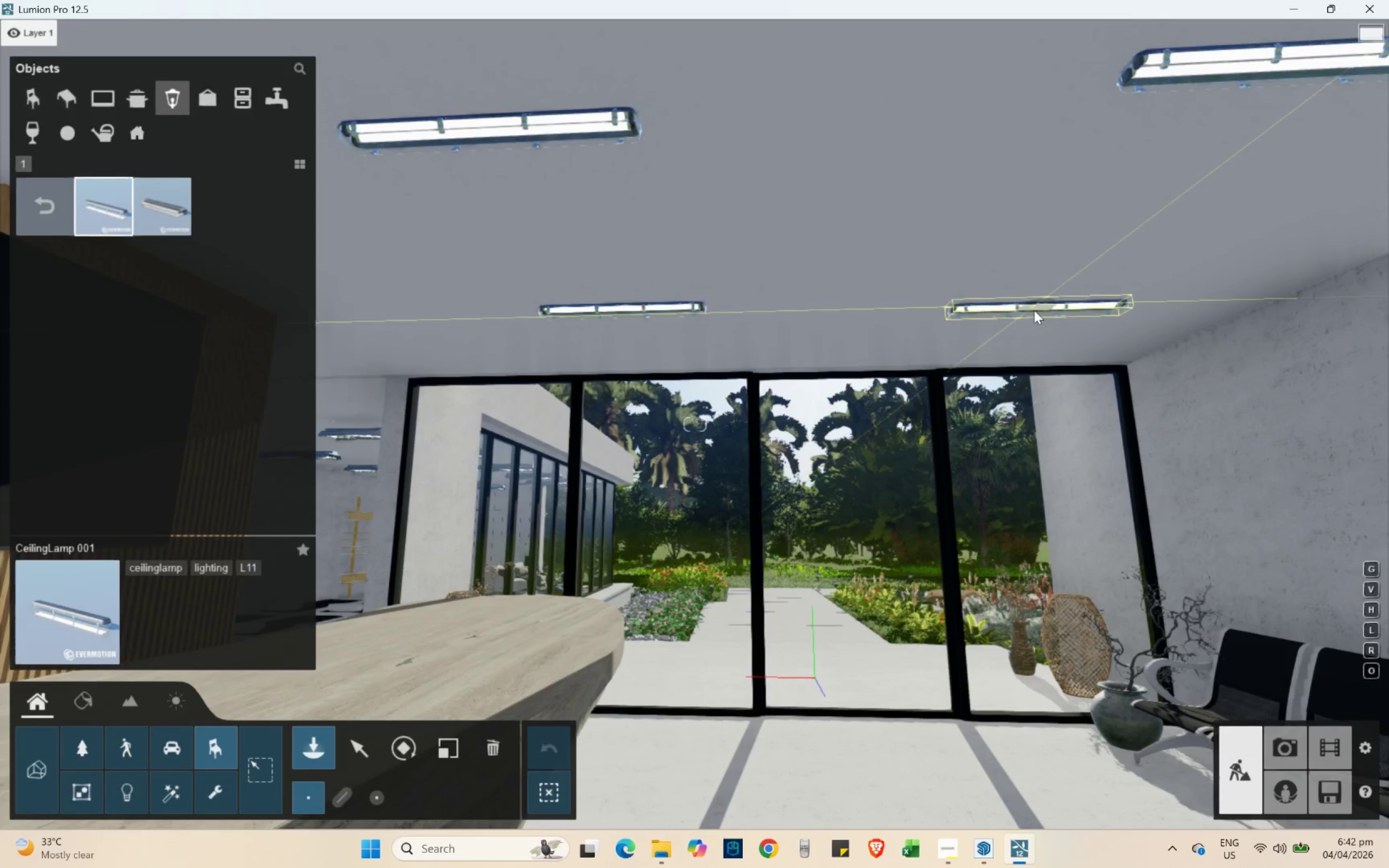 
hold_key(key=D, duration=1.27)
 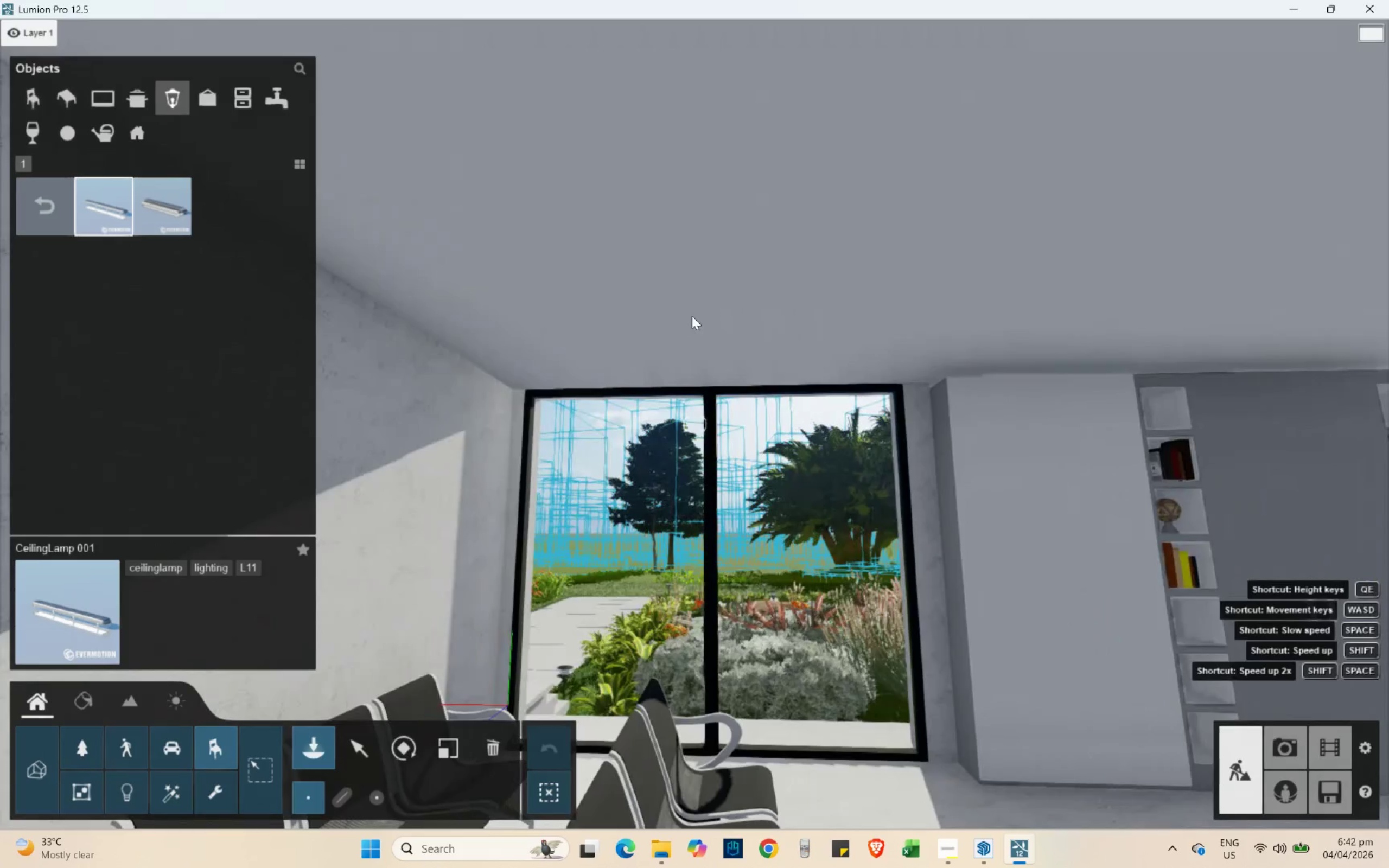 
type(ws)
 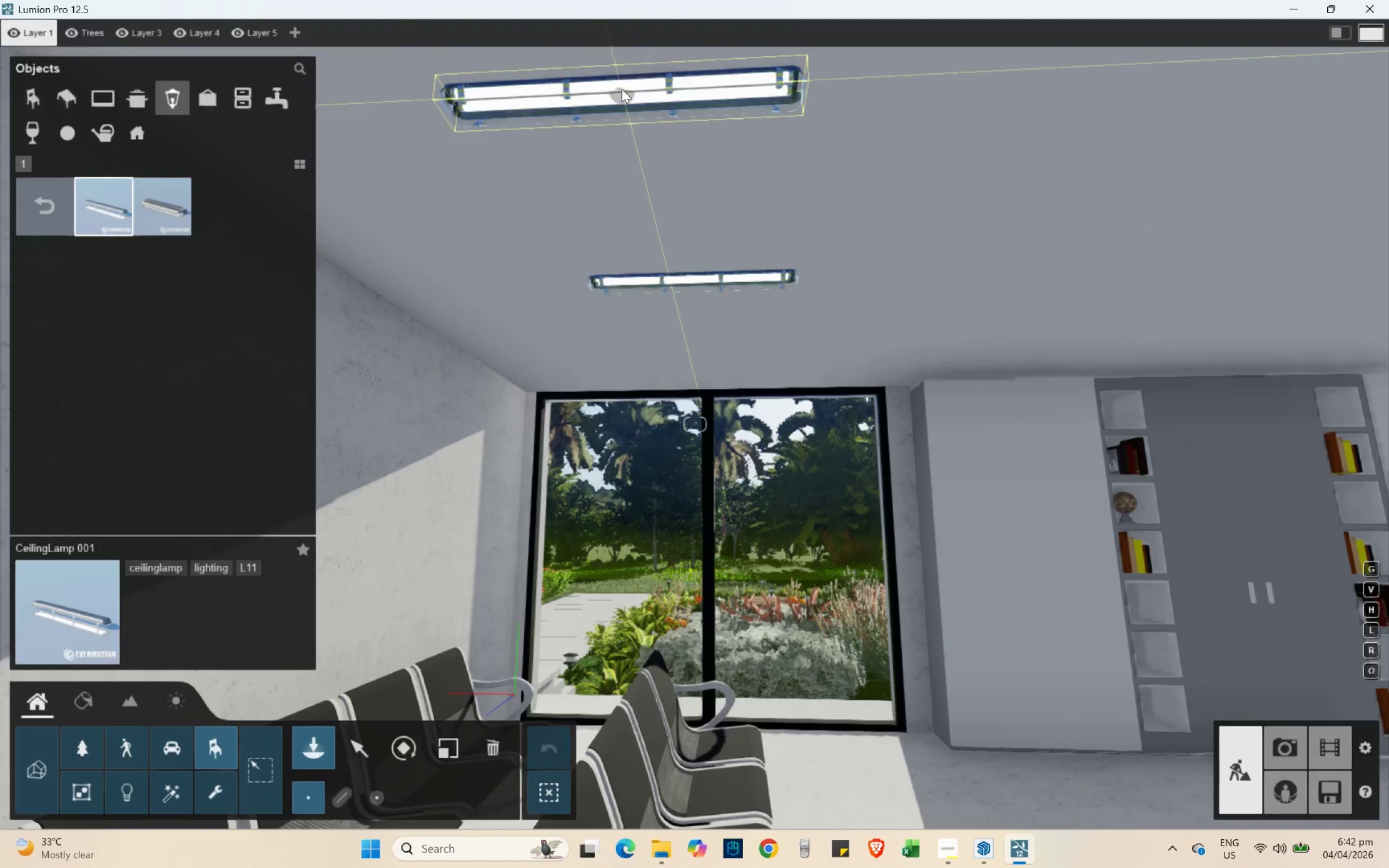 
left_click([625, 88])
 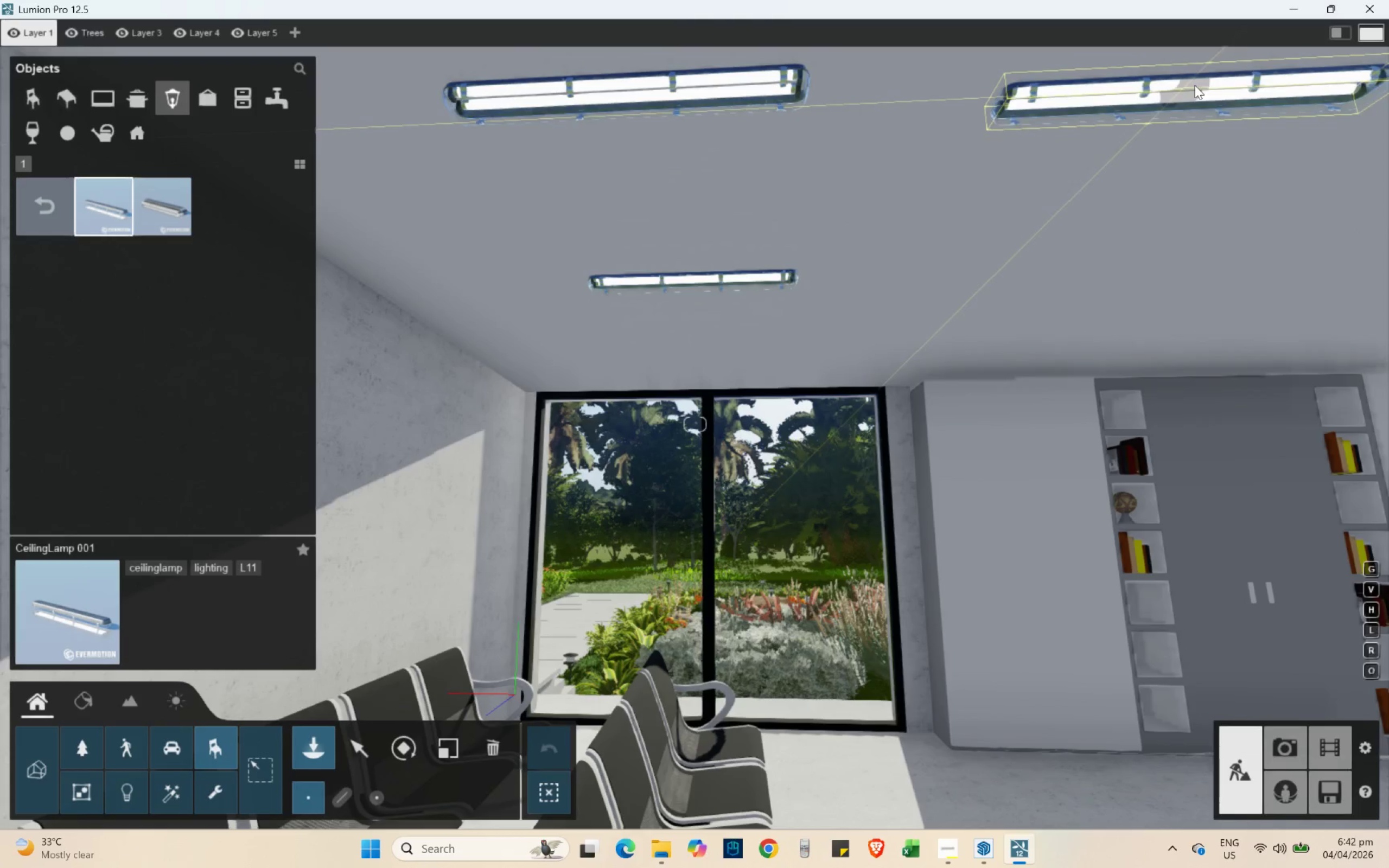 
hold_key(key=D, duration=0.34)
 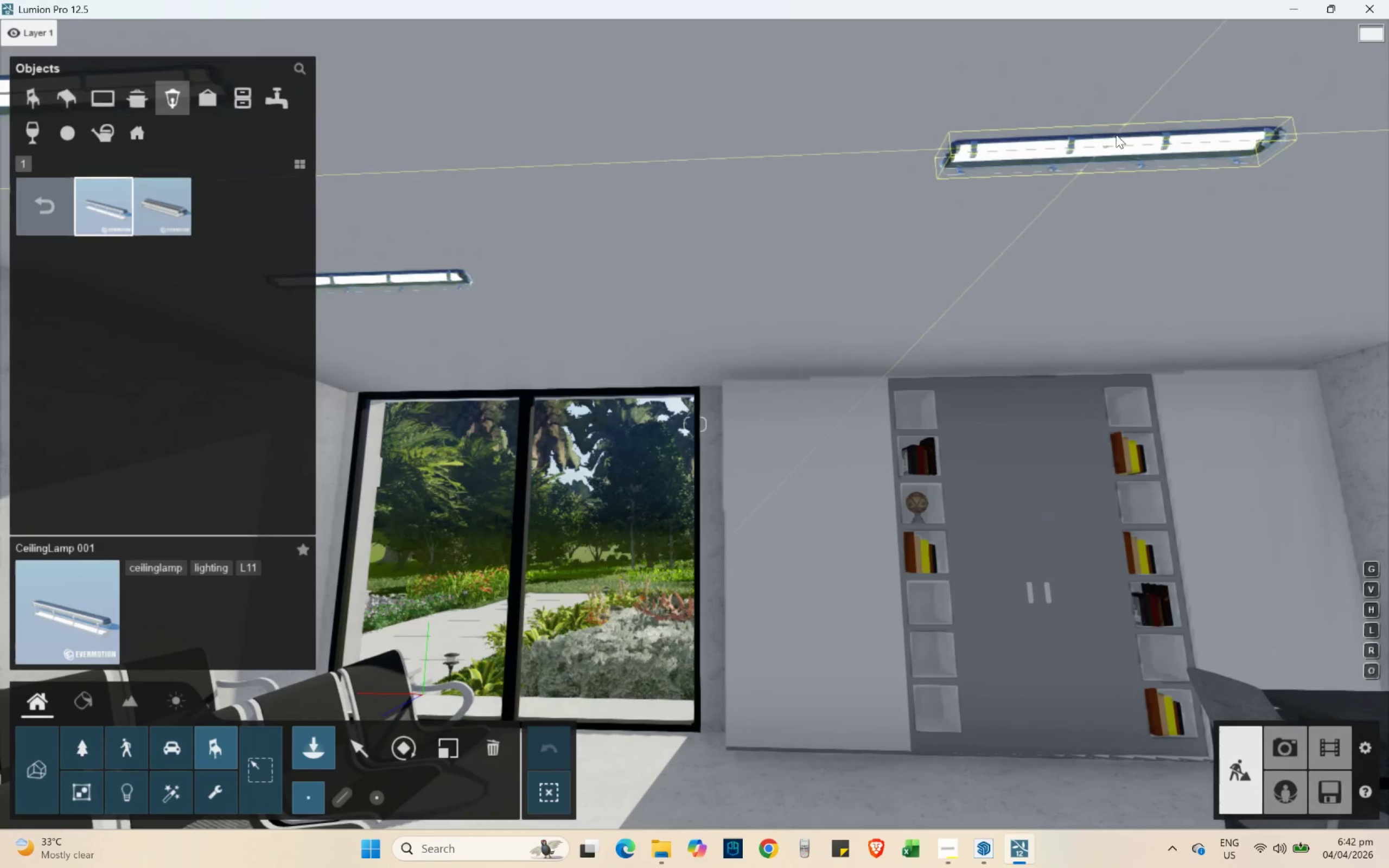 
left_click([1119, 130])
 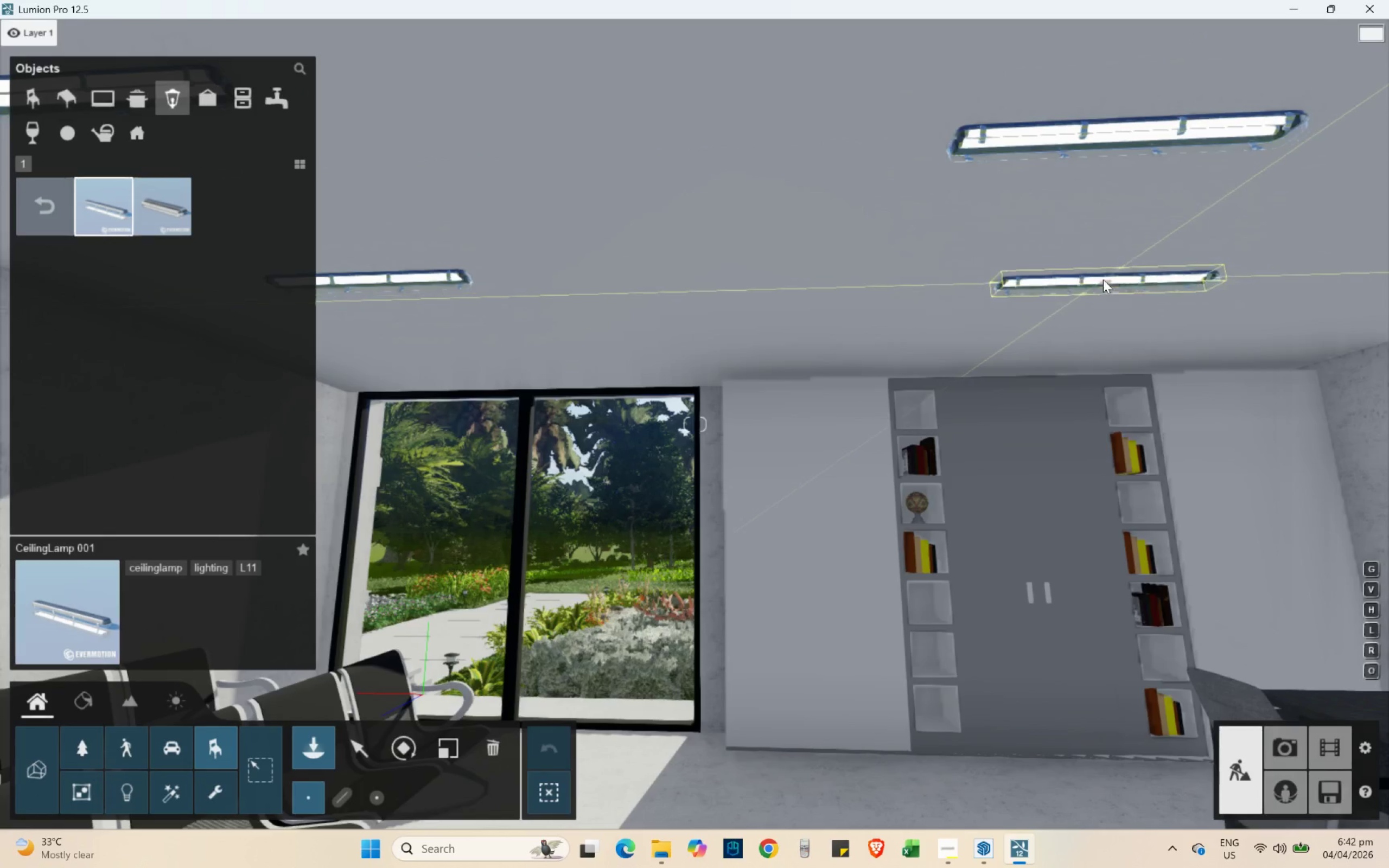 
left_click_drag(start_coordinate=[1103, 280], to_coordinate=[1098, 278])
 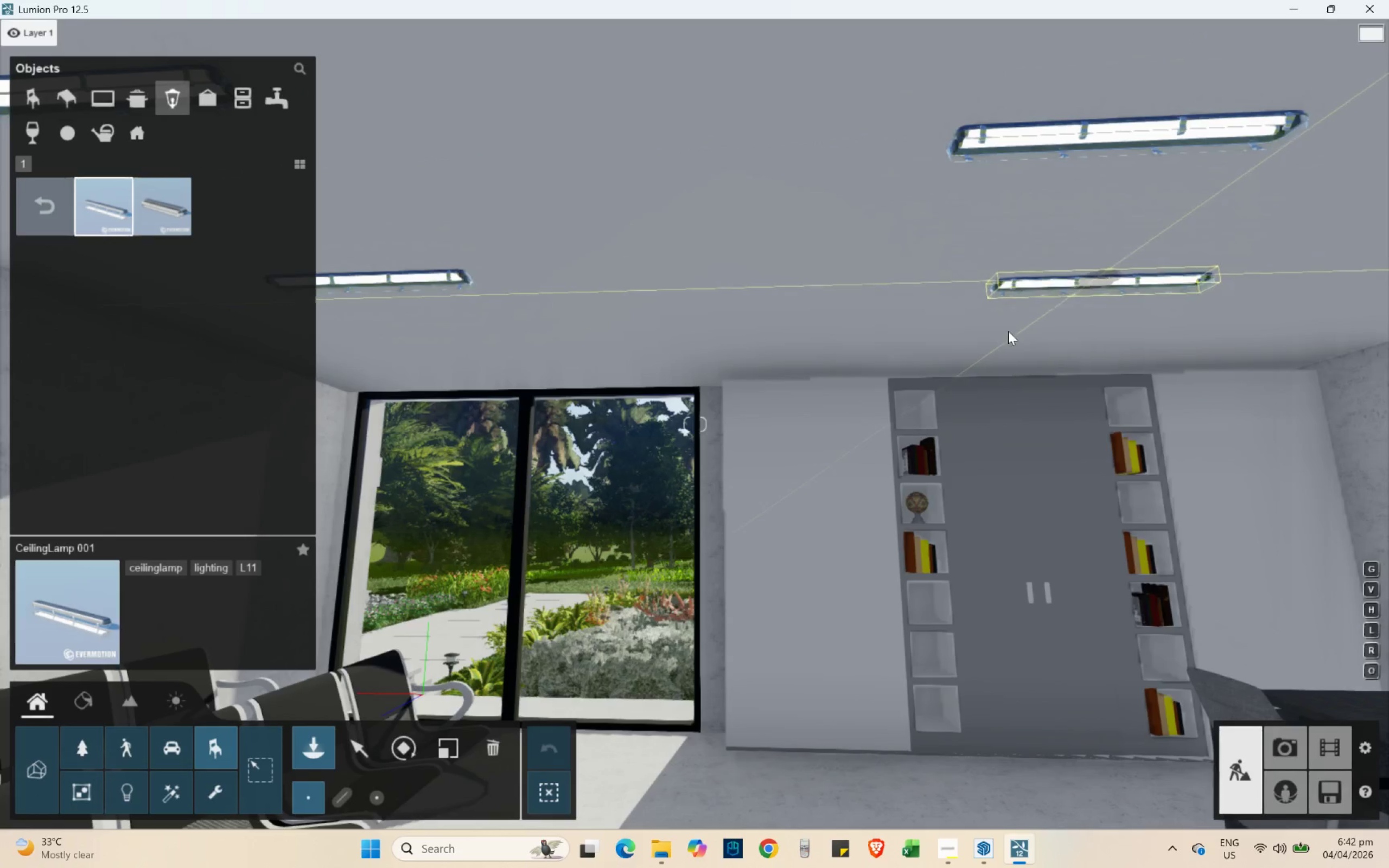 
hold_key(key=W, duration=1.5)
 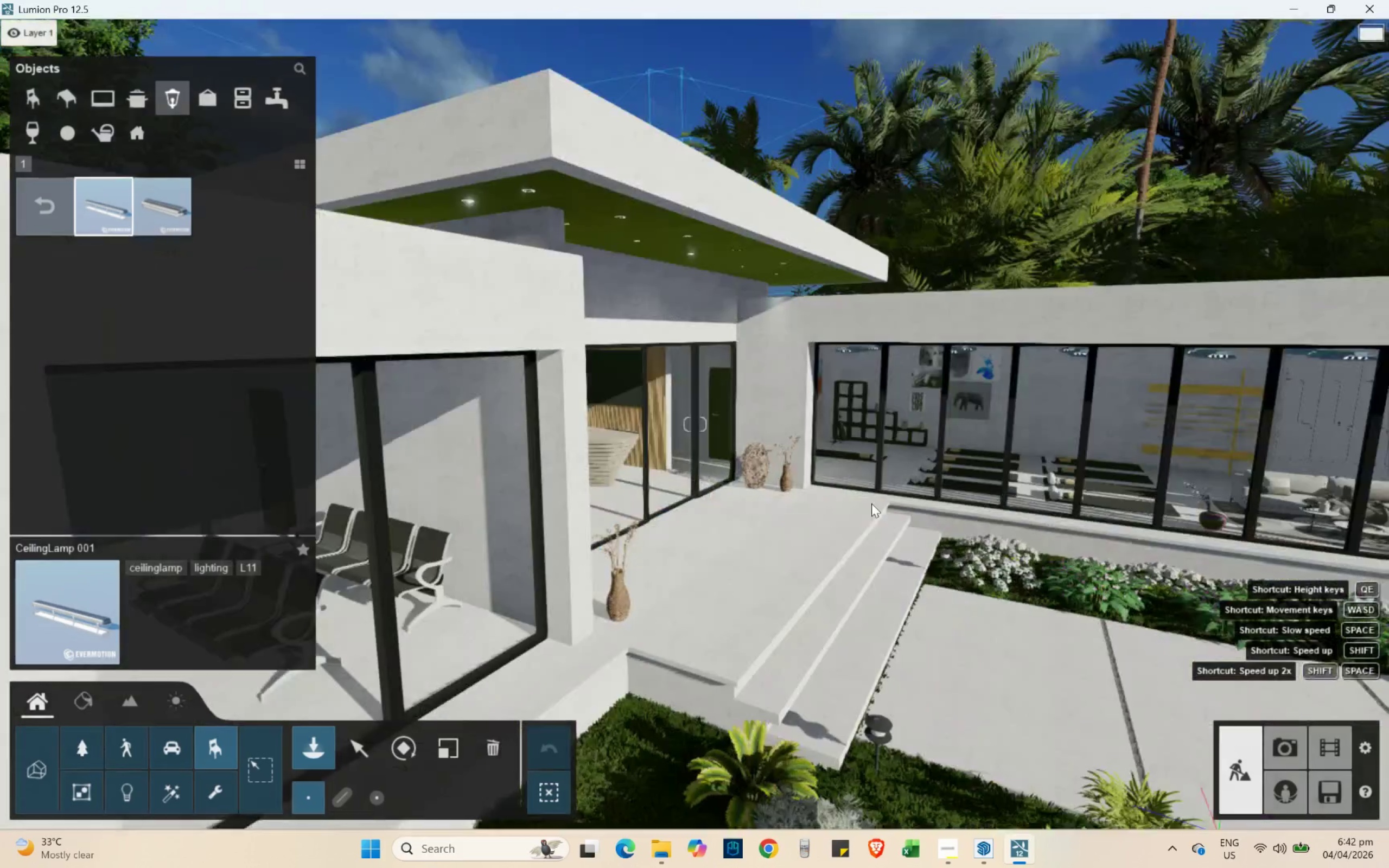 
hold_key(key=D, duration=2.47)
 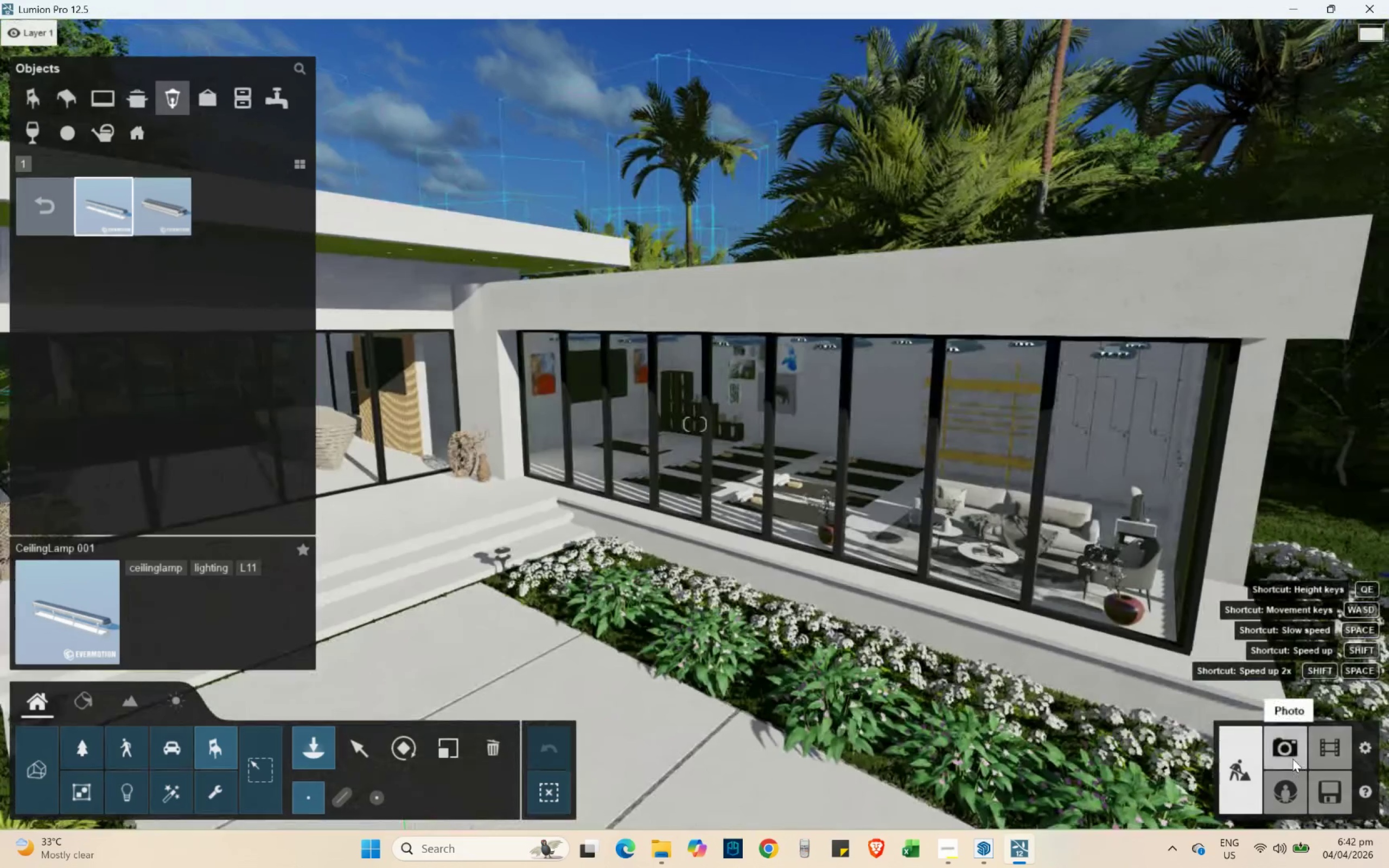 
hold_key(key=S, duration=0.73)
 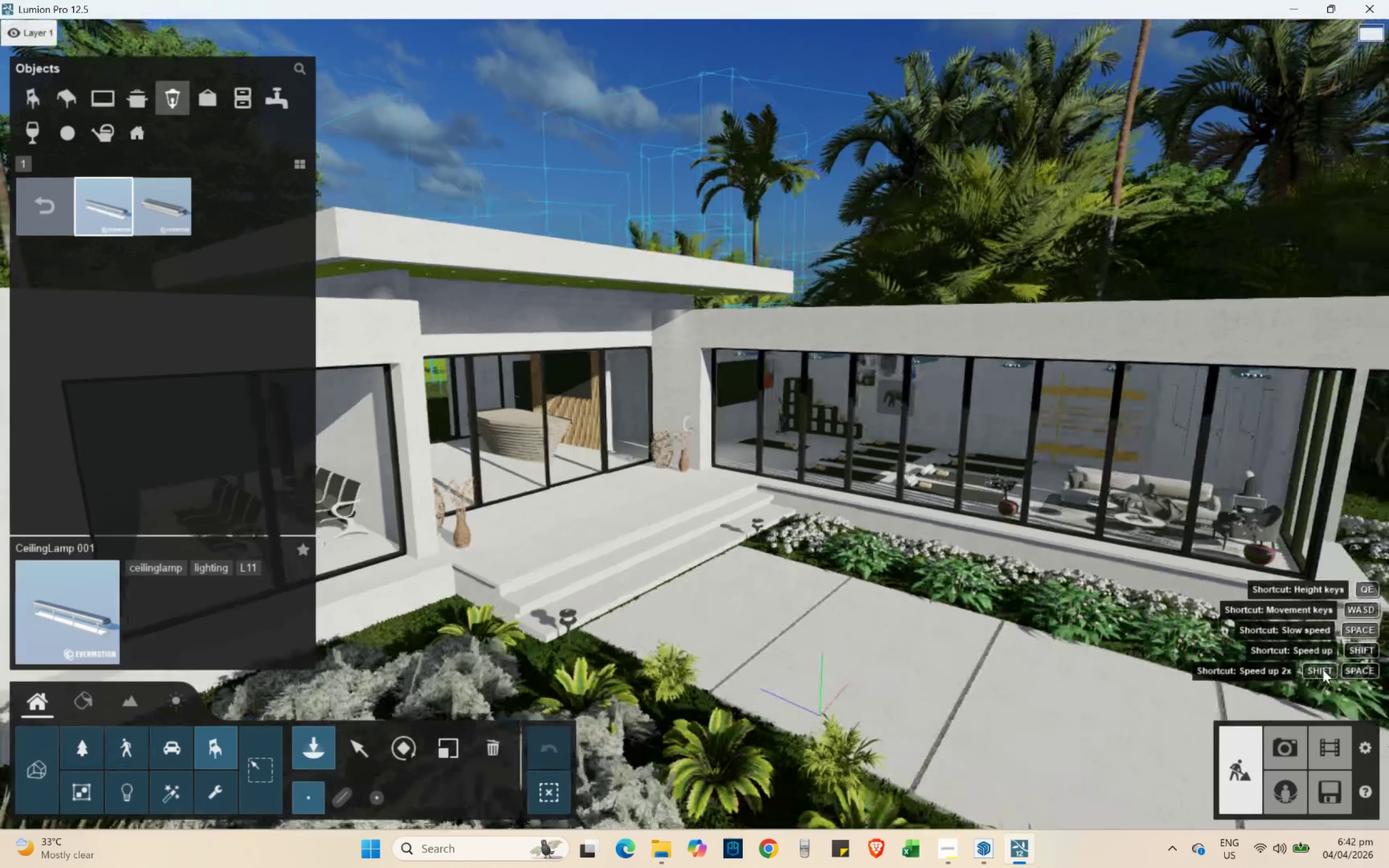 
hold_key(key=W, duration=0.75)
 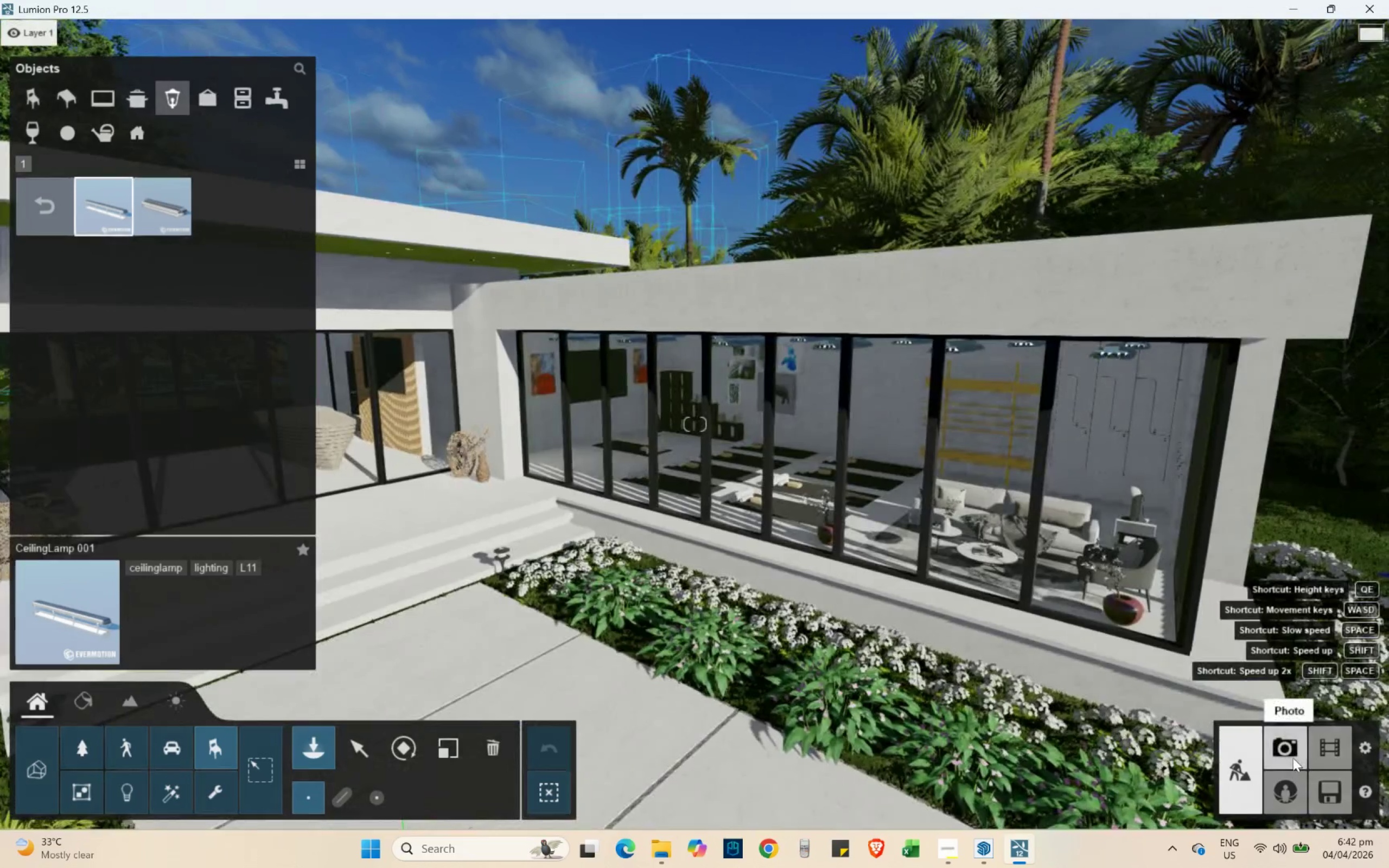 
left_click([1293, 758])
 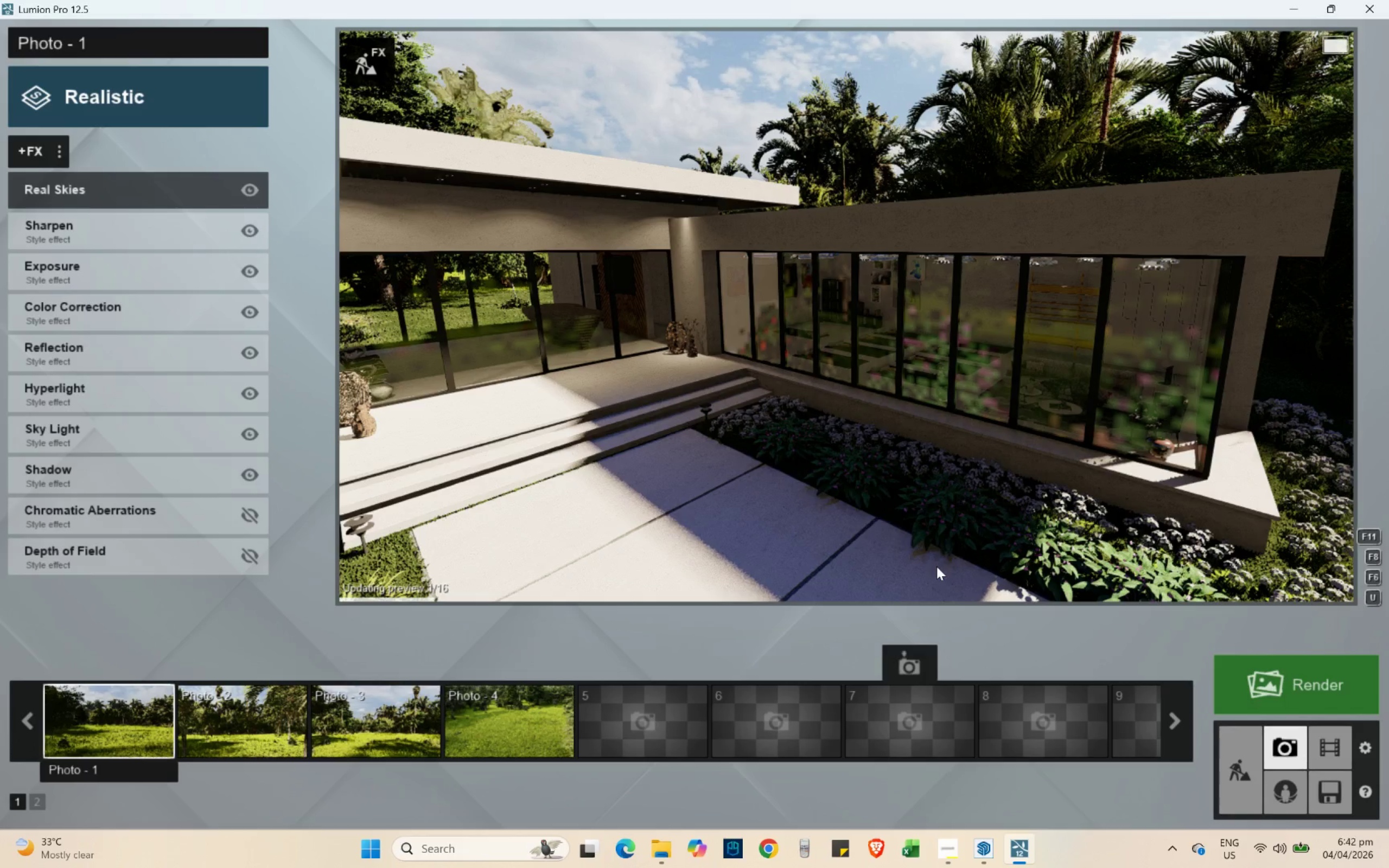 
hold_key(key=S, duration=0.73)
 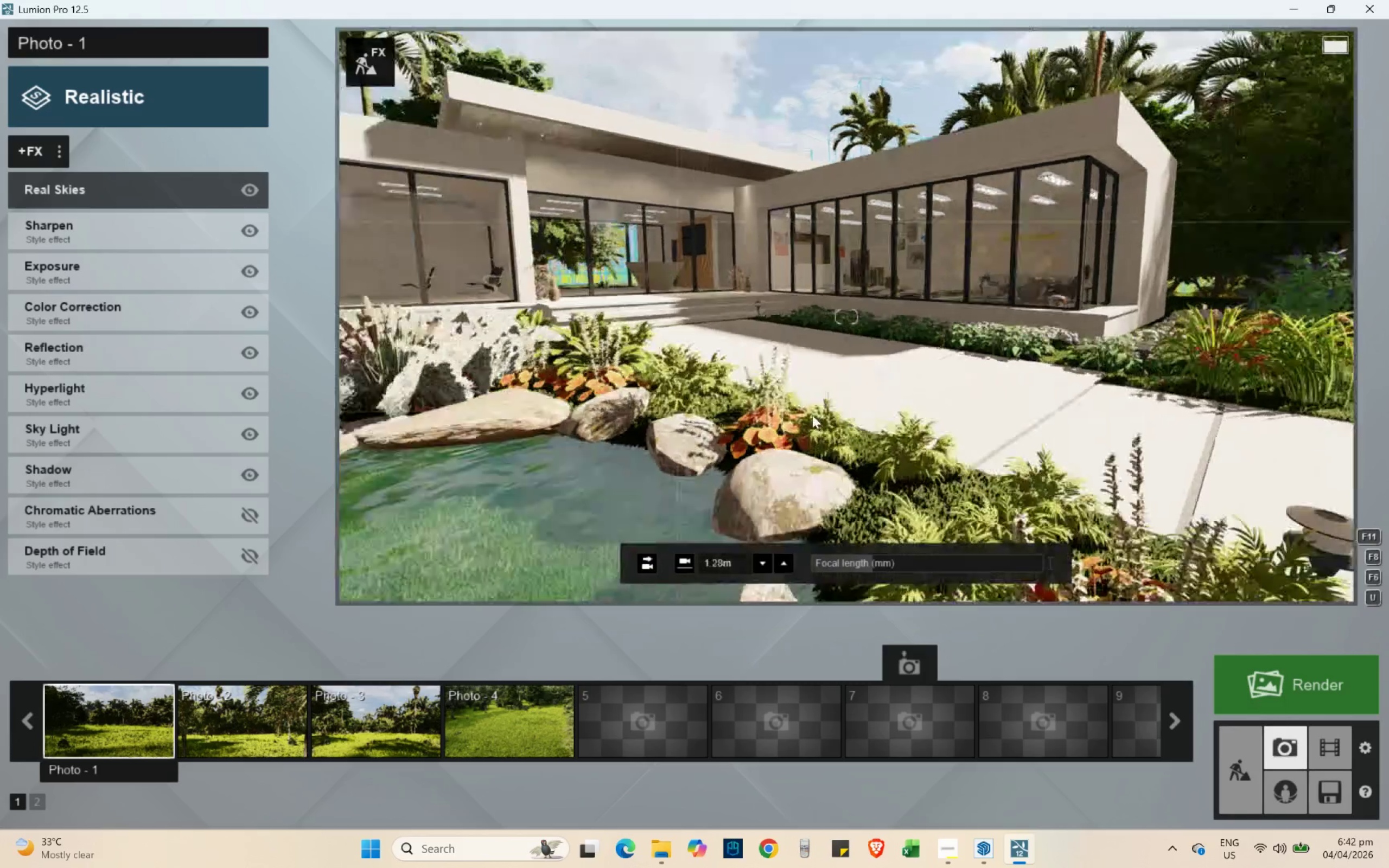 
type(dssdaae)
 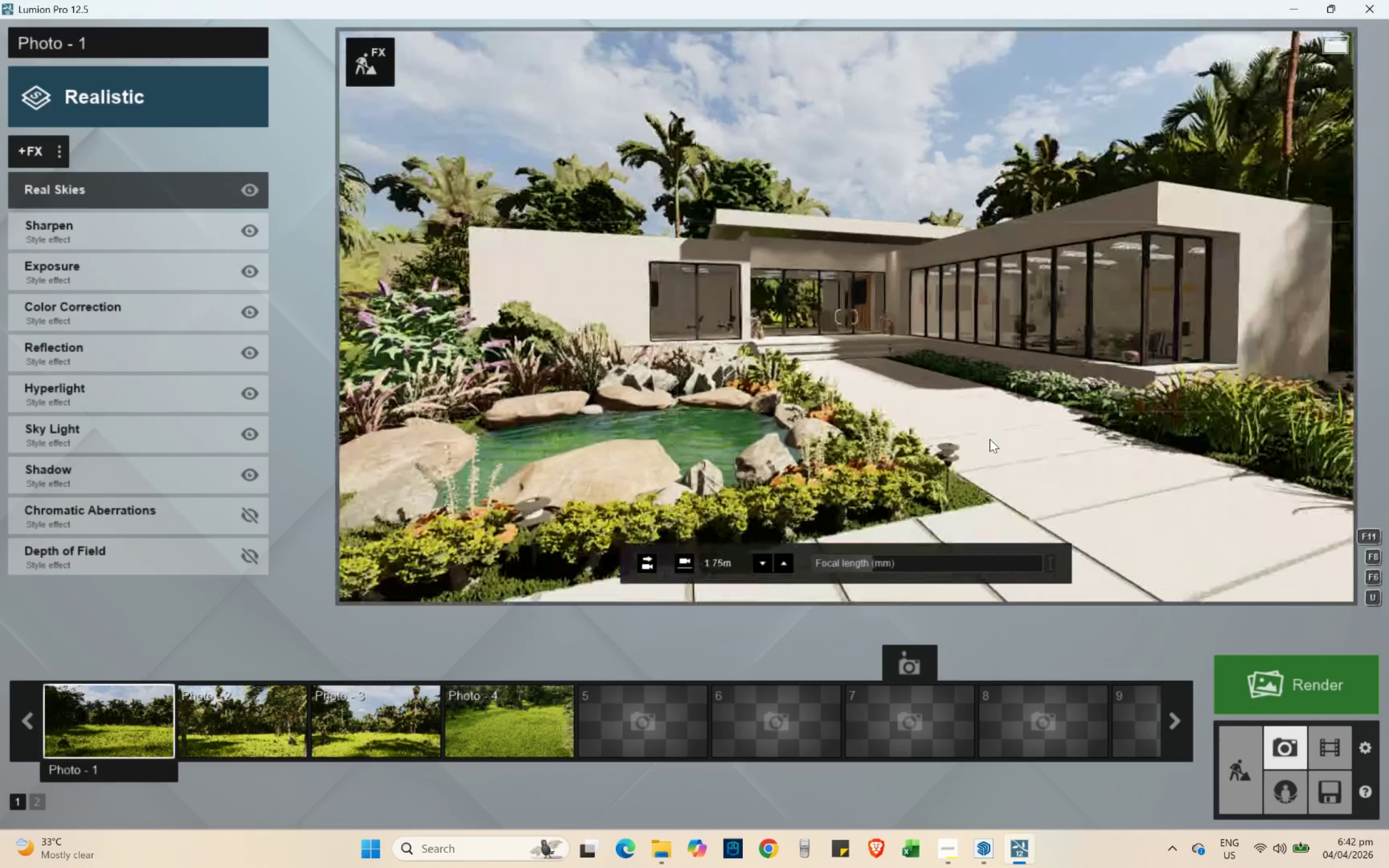 
hold_key(key=Q, duration=0.33)
 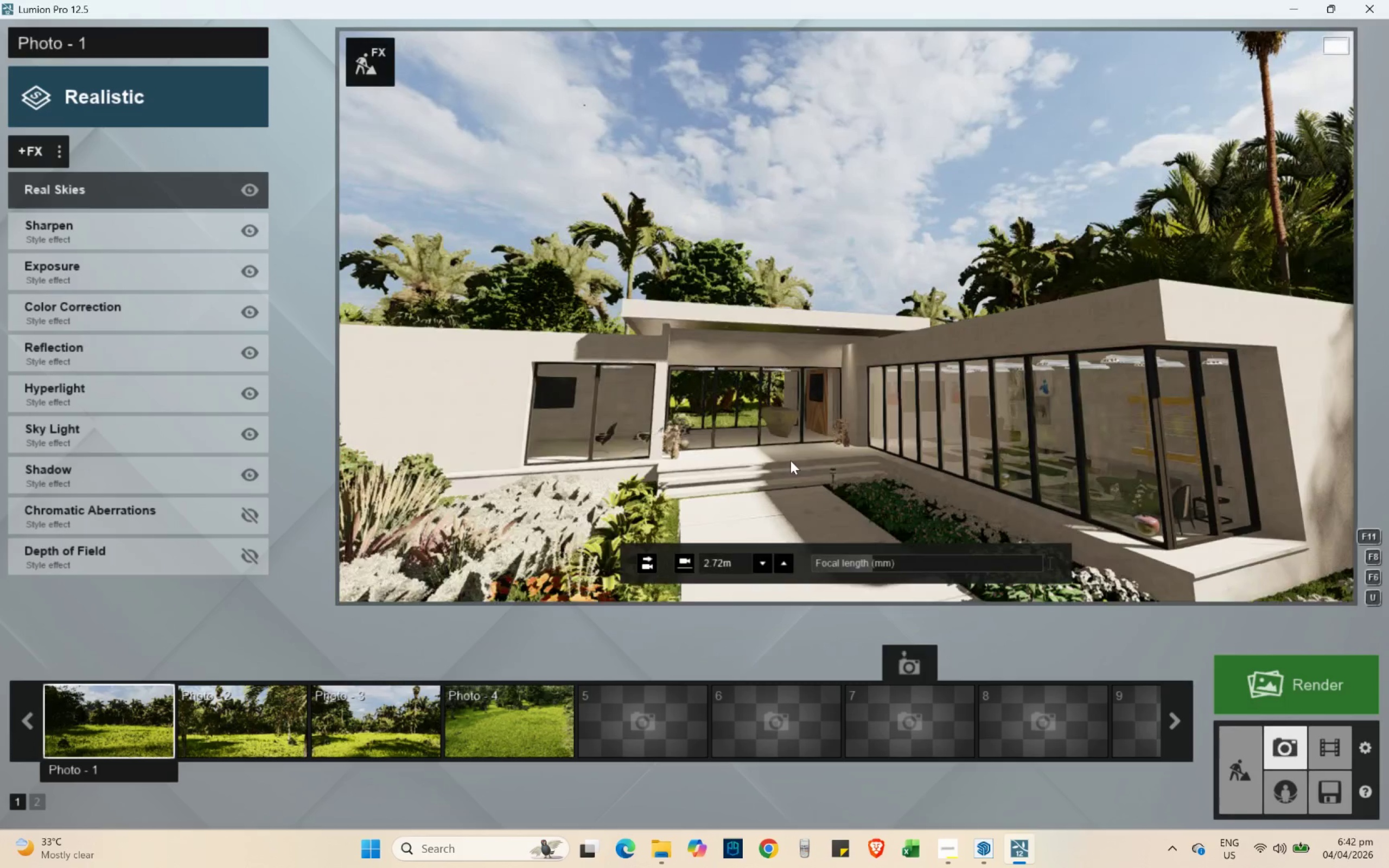 
right_click([990, 439])
 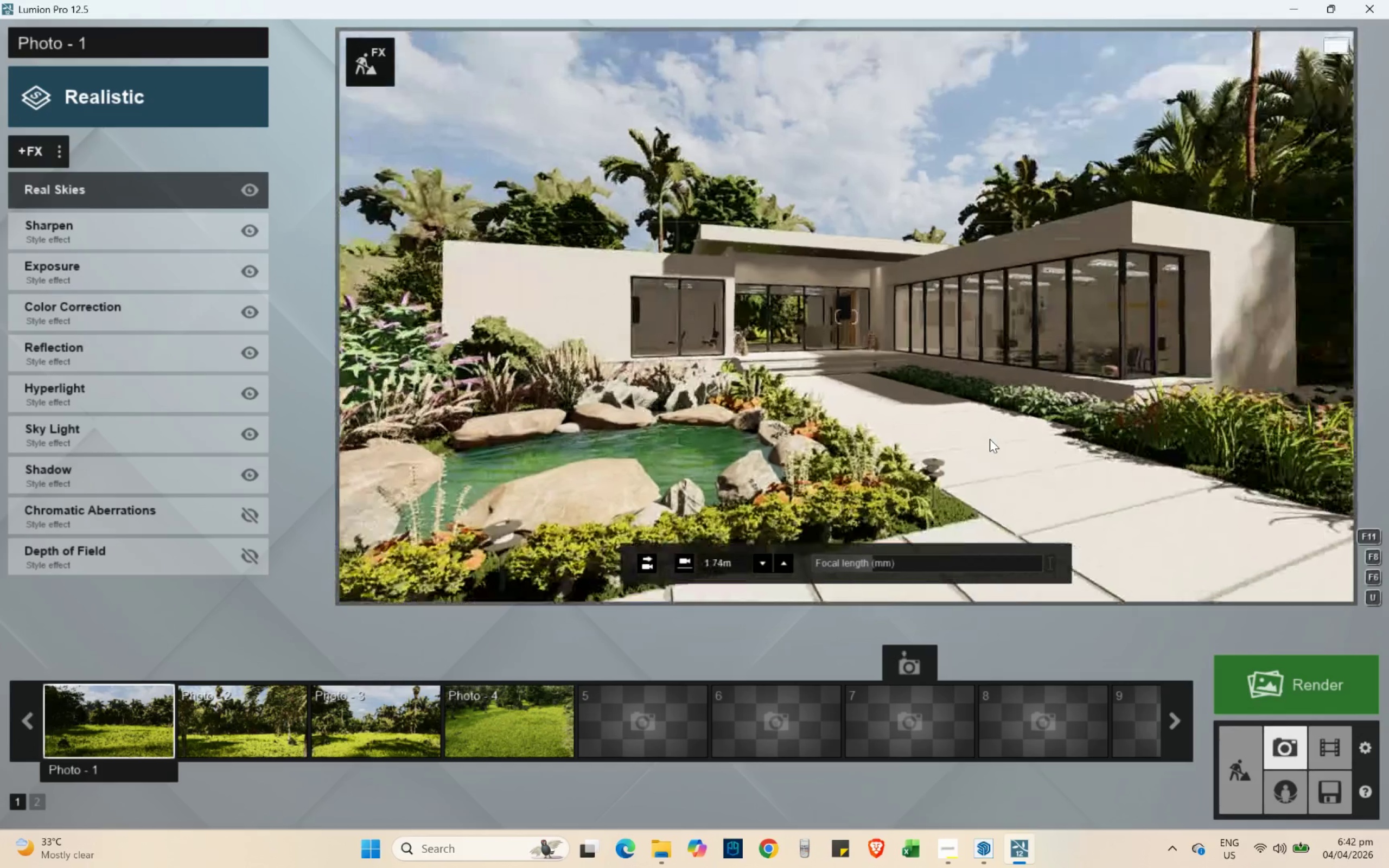 
key(A)
 